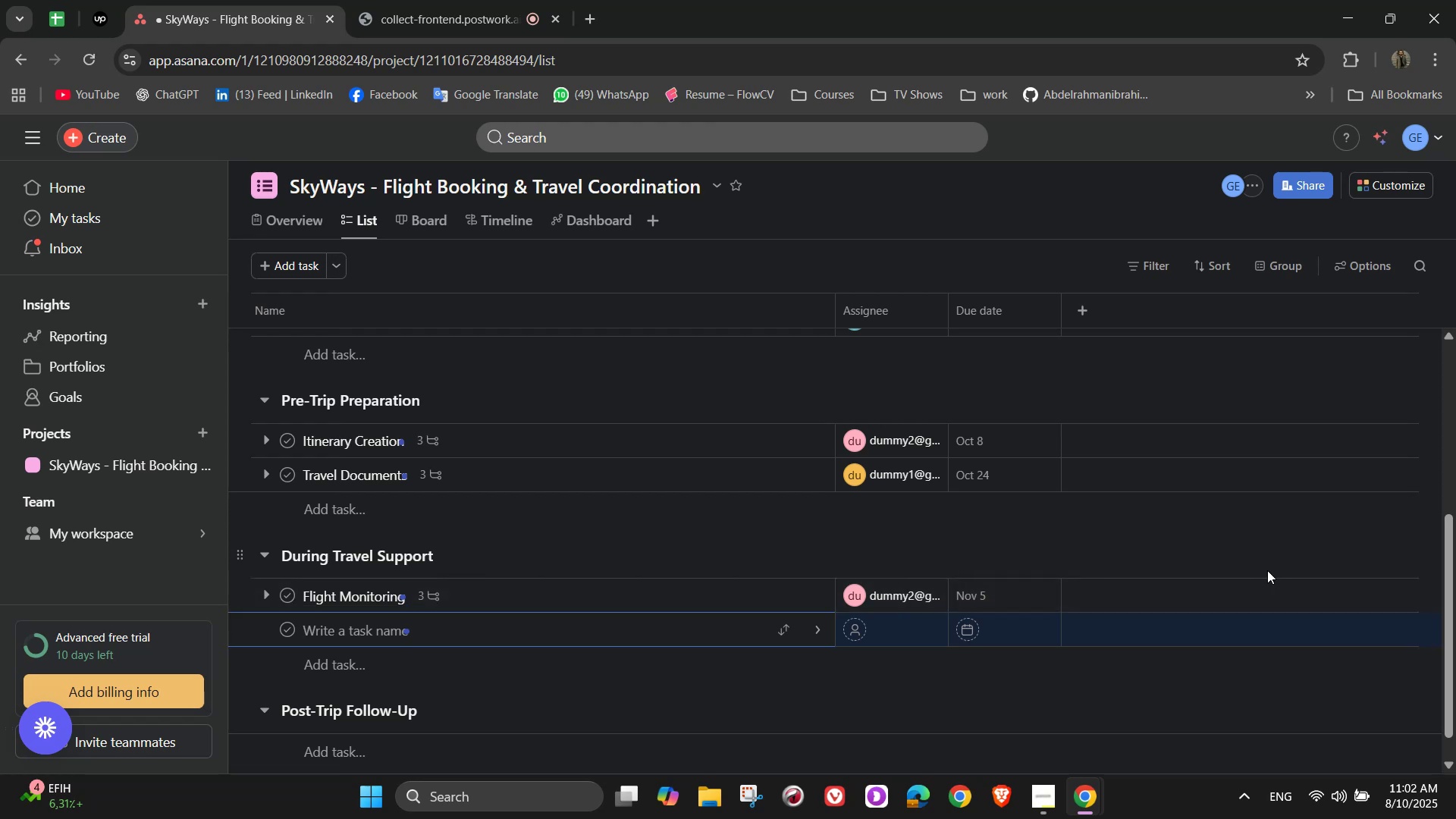 
wait(5.67)
 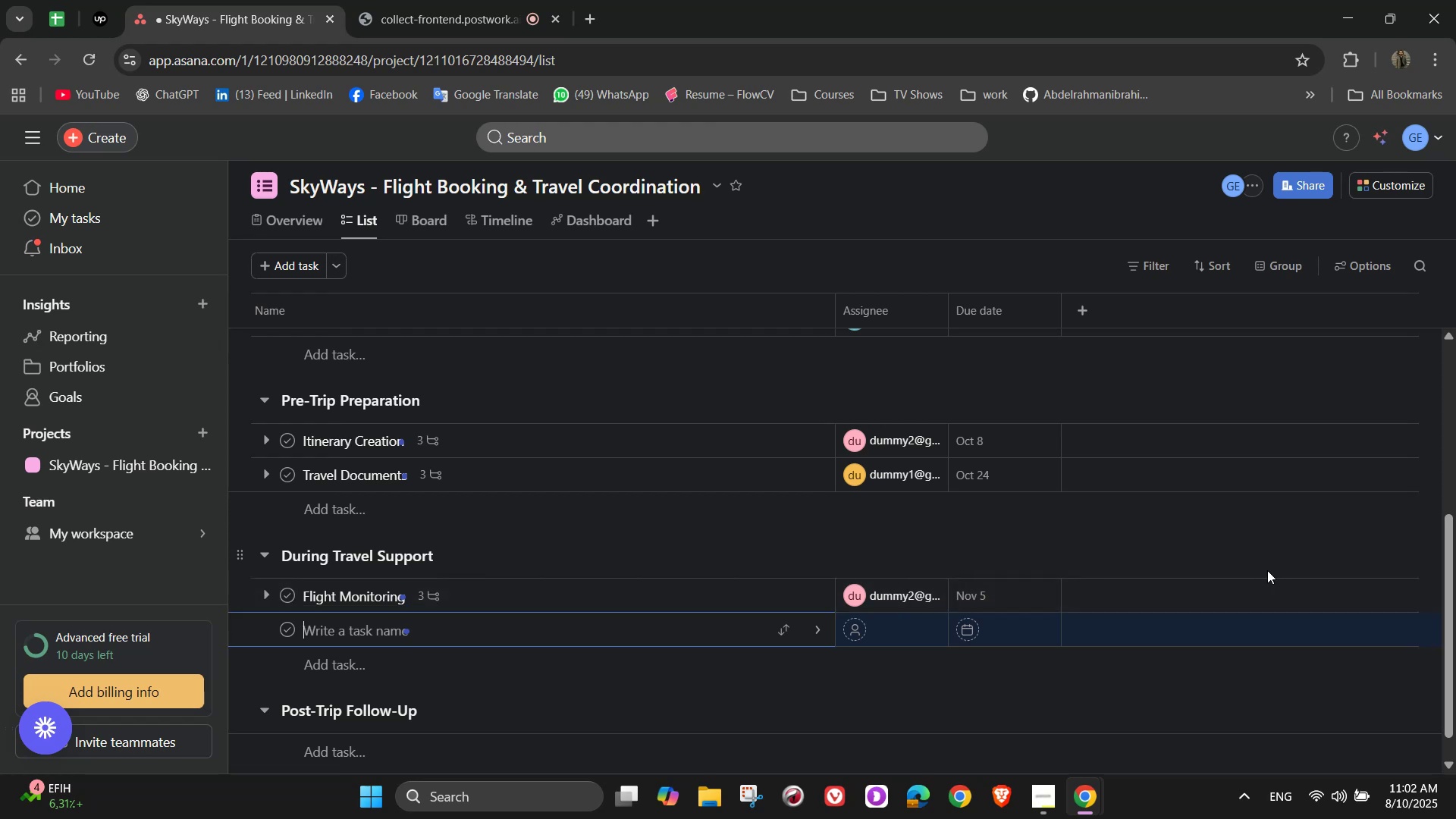 
type(Emergency Assistance)
 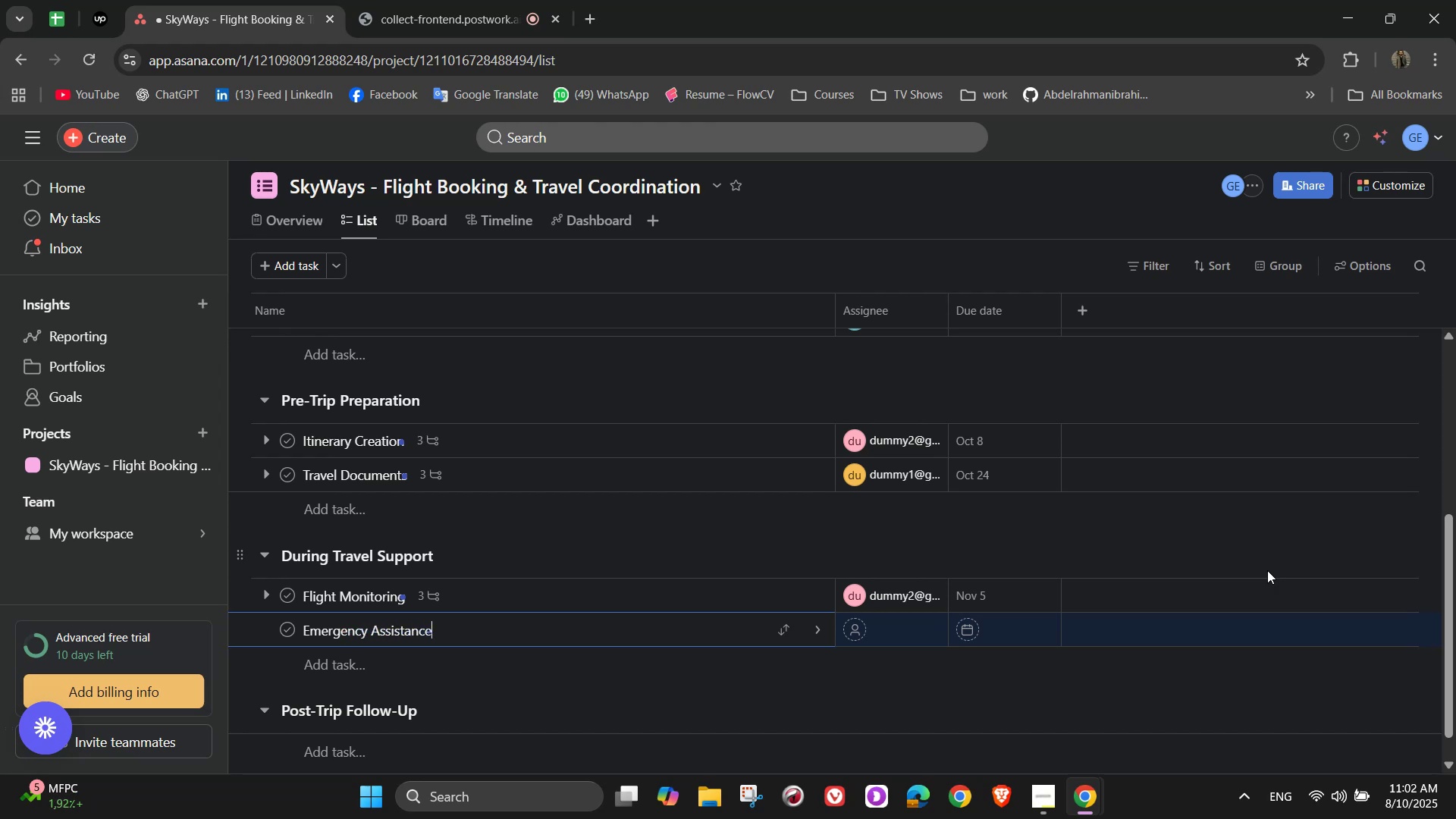 
left_click([823, 629])
 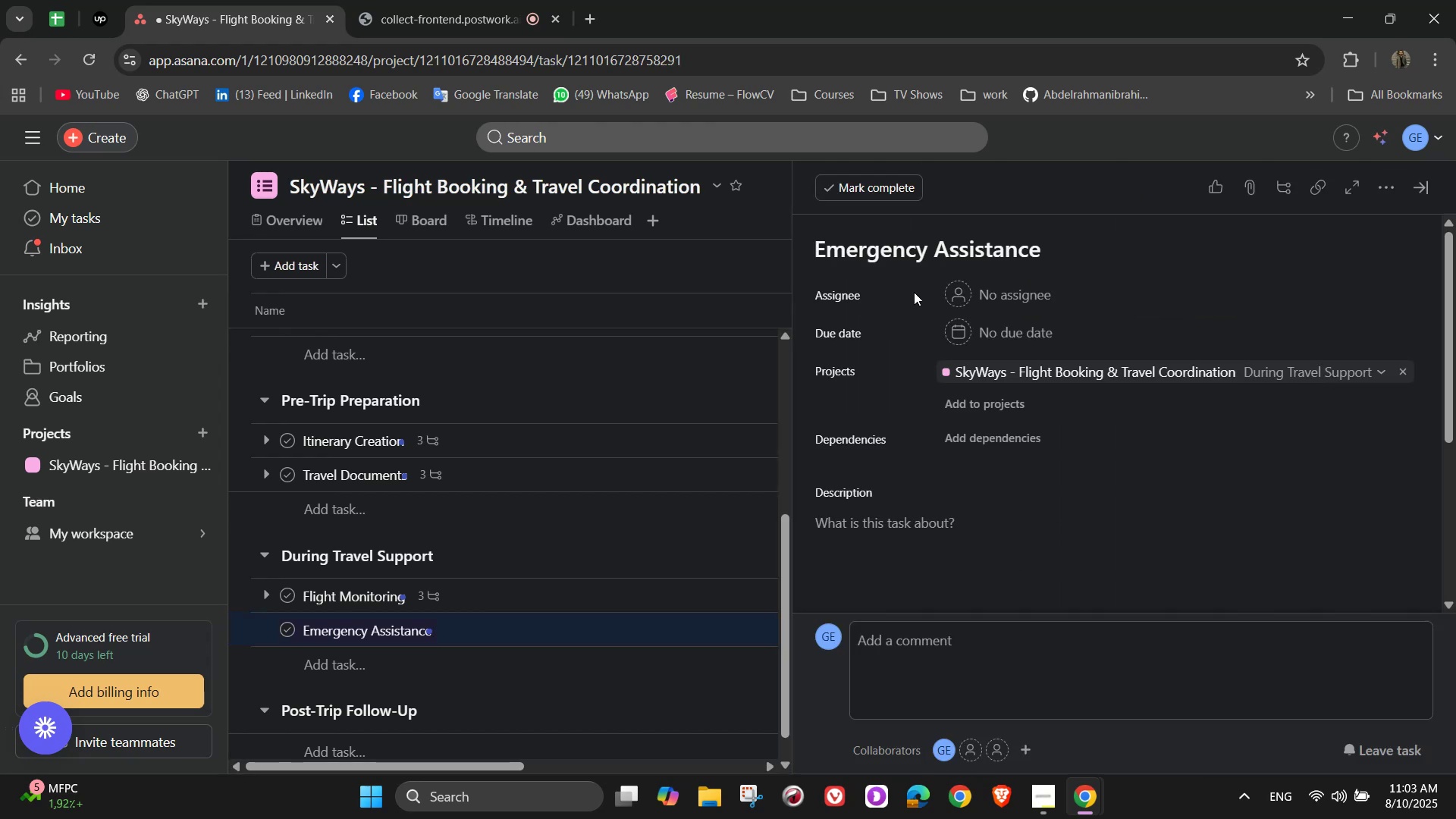 
mouse_move([1028, 304])
 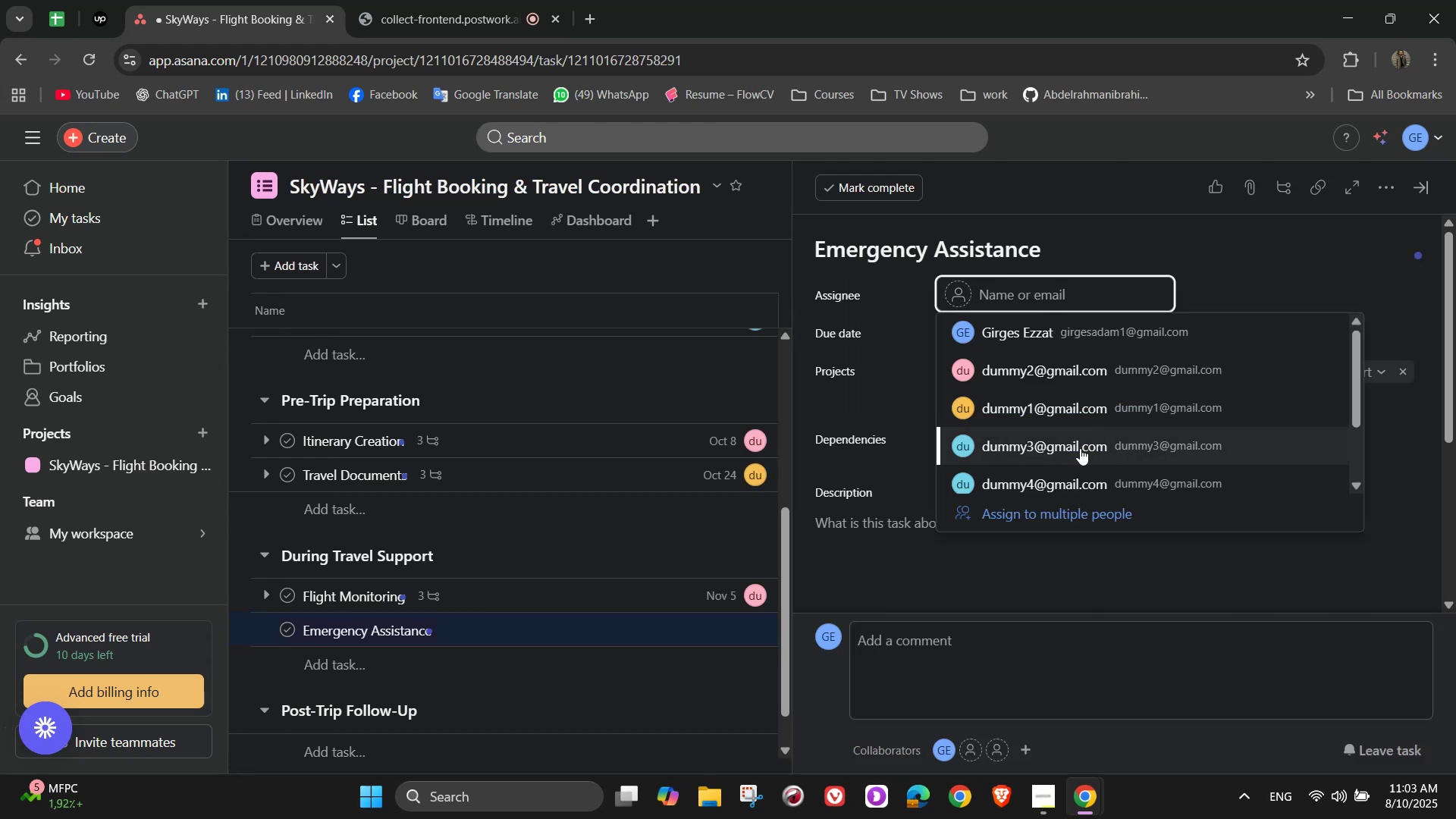 
left_click([1079, 448])
 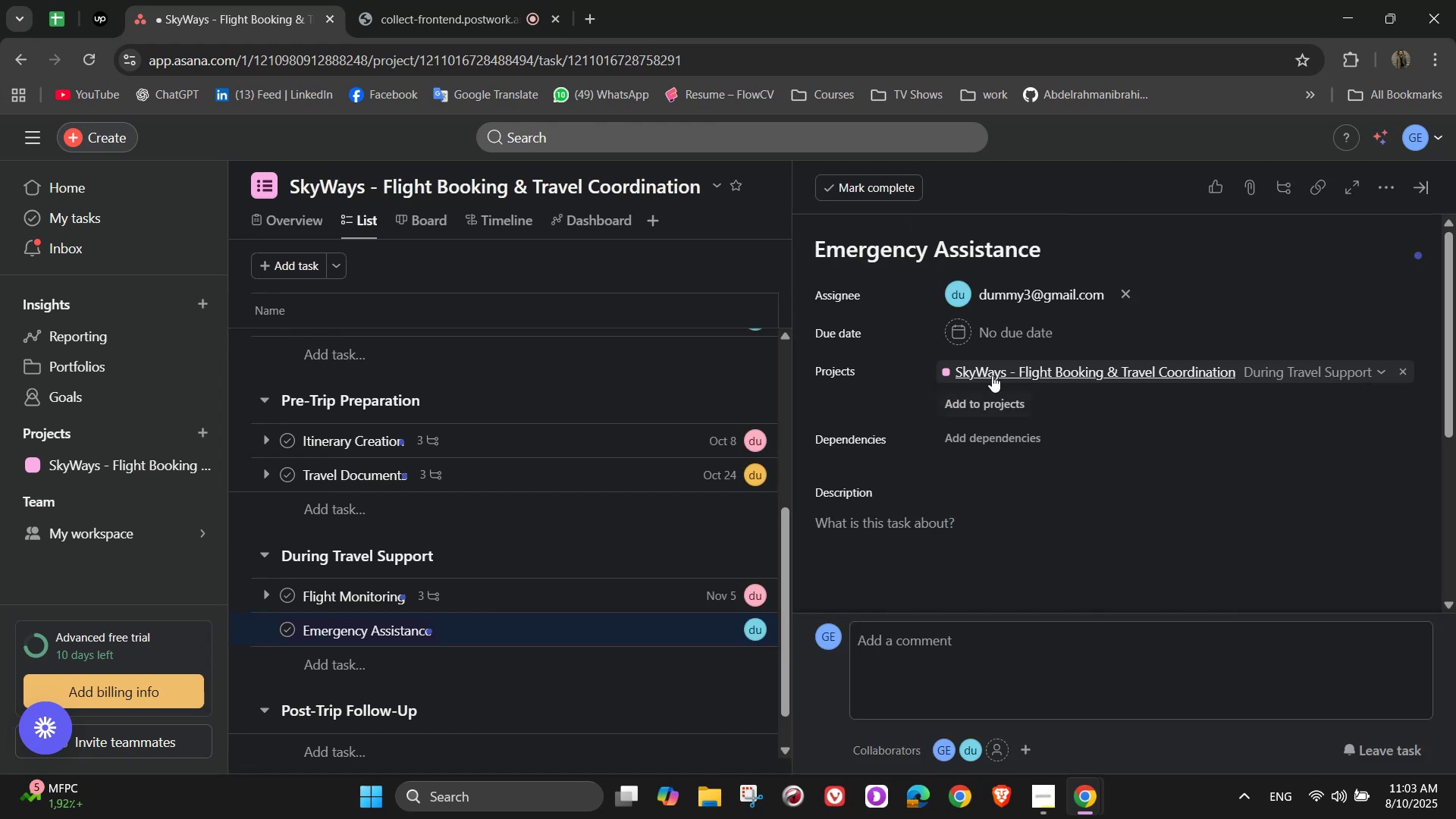 
left_click([980, 335])
 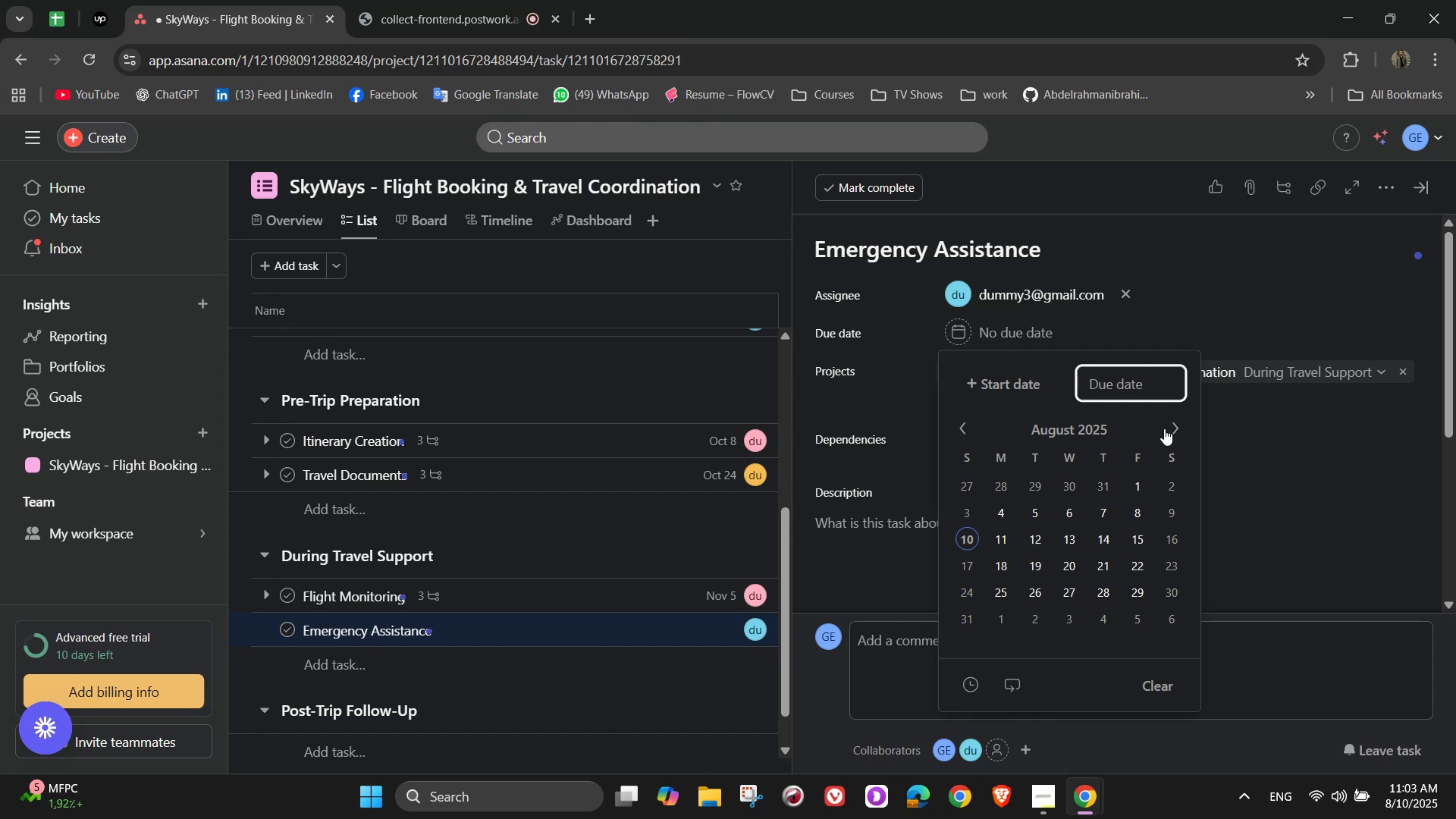 
double_click([1173, 431])
 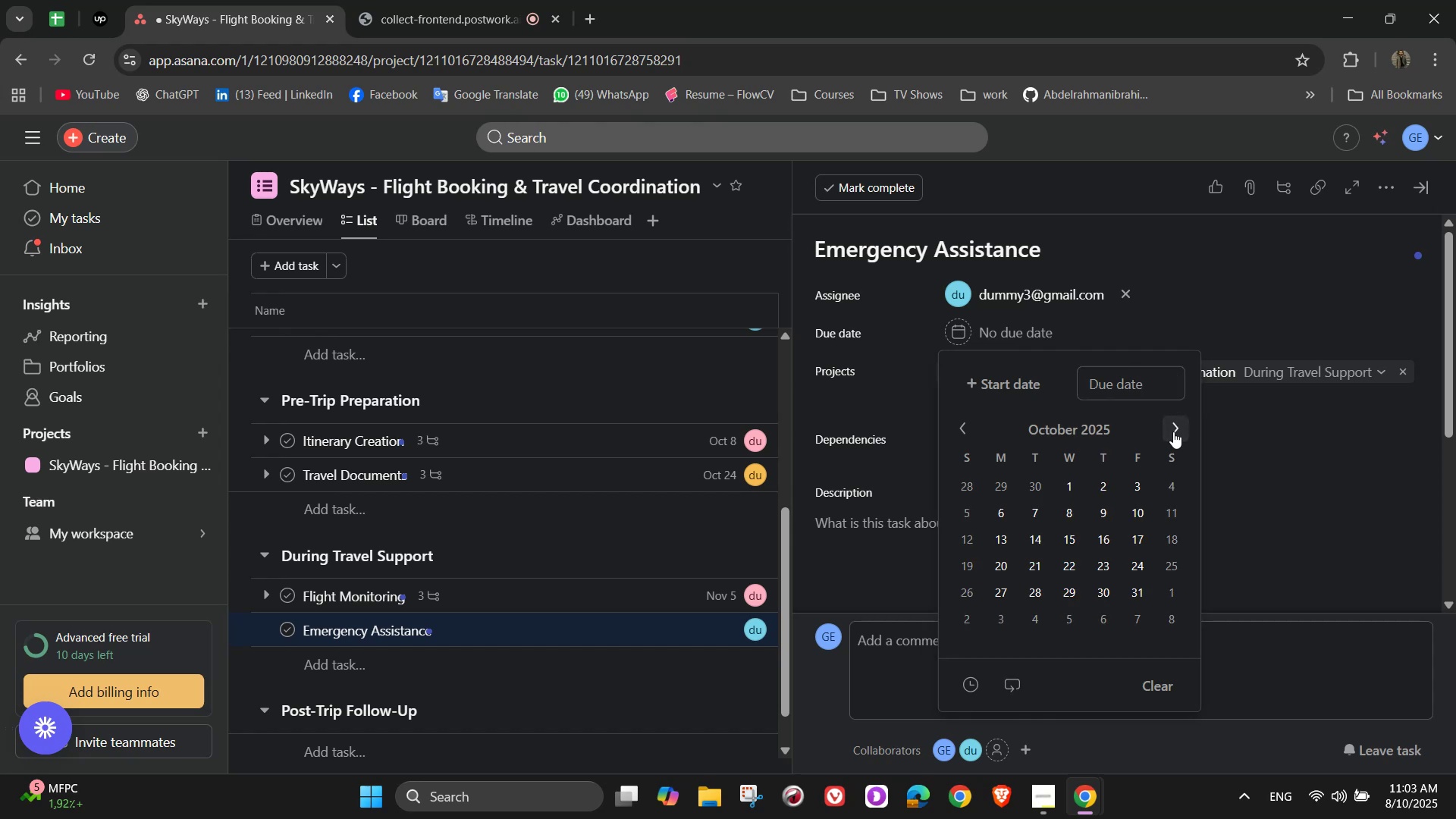 
left_click([1173, 431])
 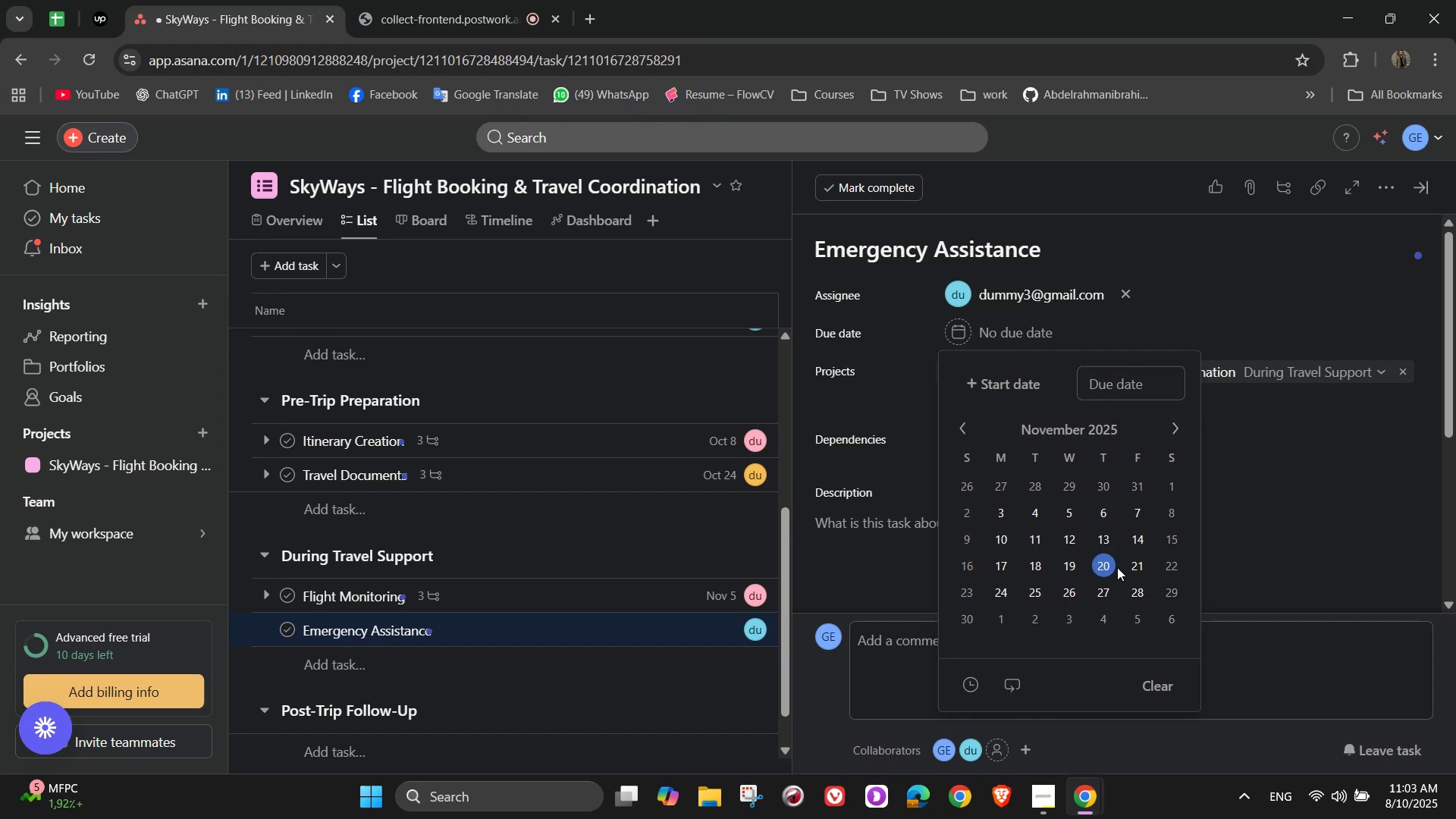 
left_click([1117, 567])
 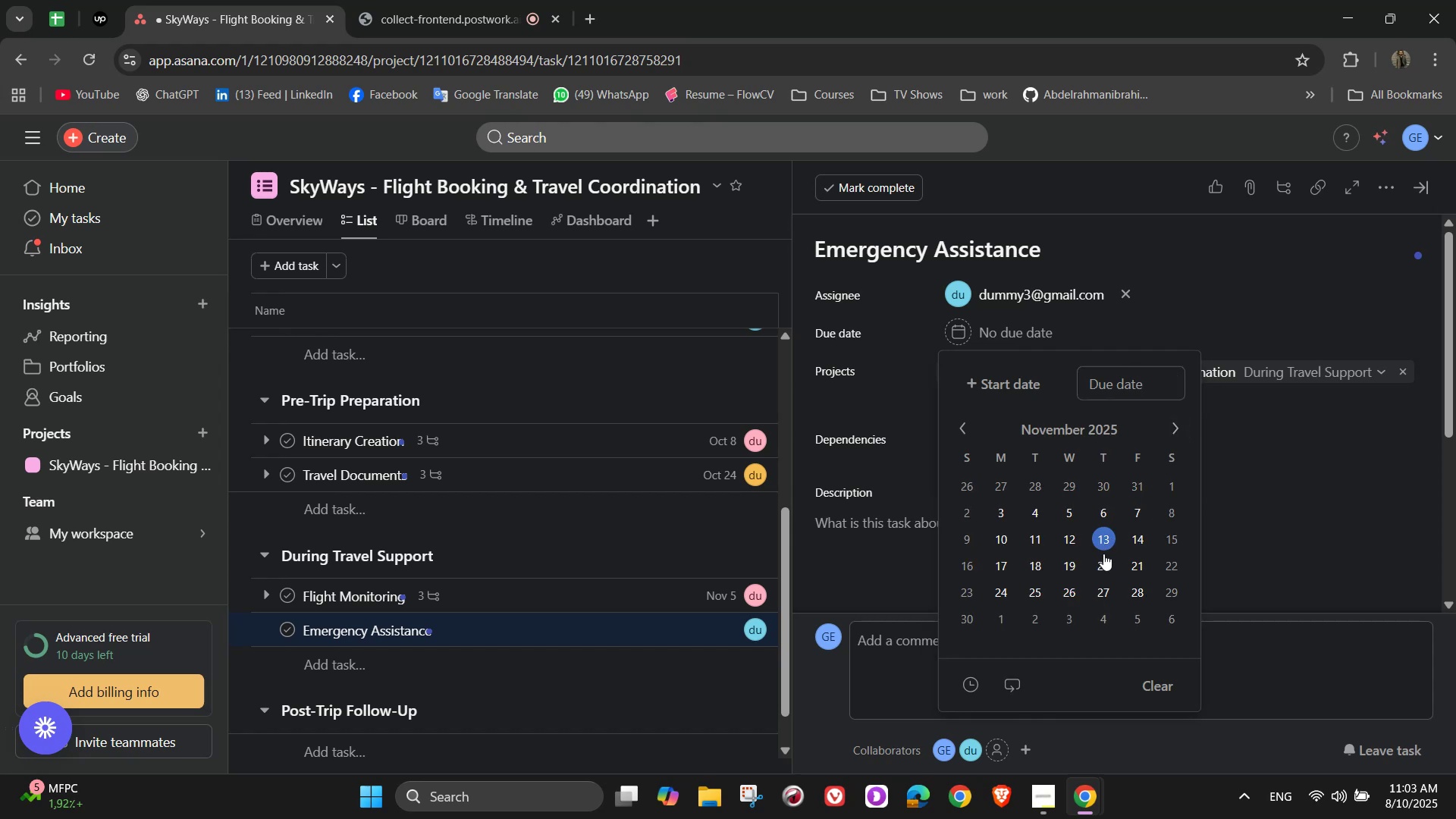 
left_click([1100, 560])
 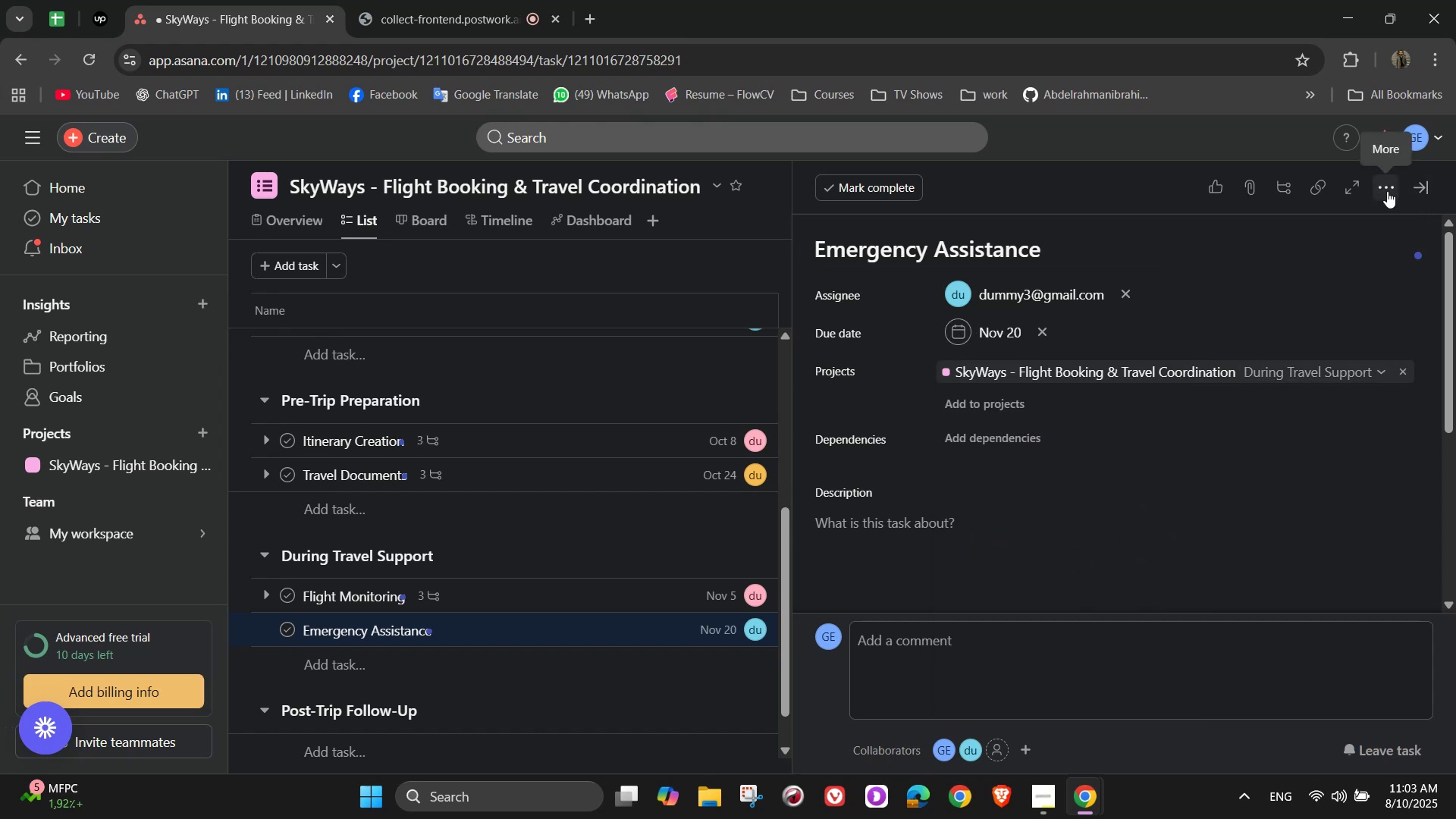 
wait(8.58)
 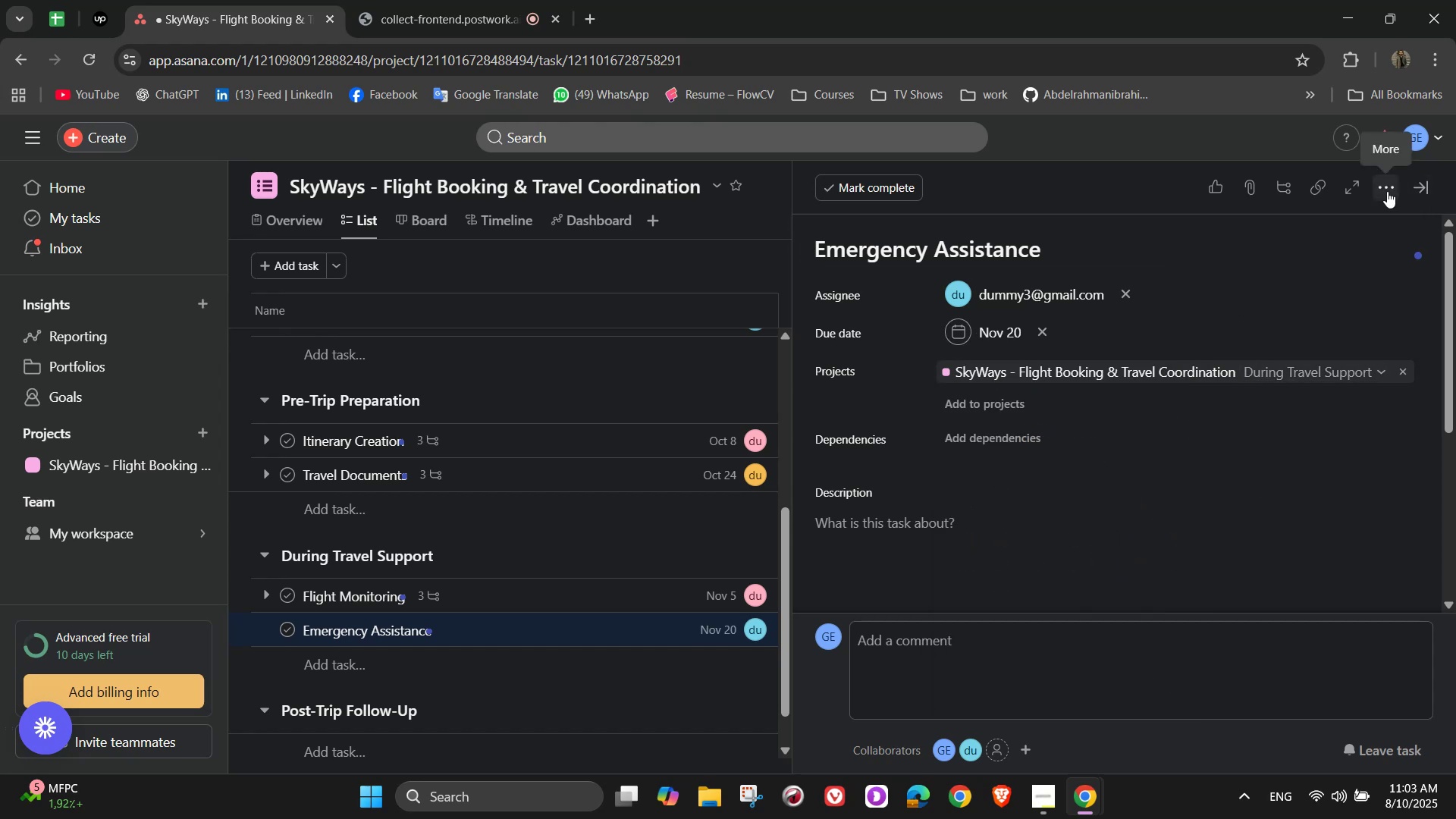 
left_click([1381, 190])
 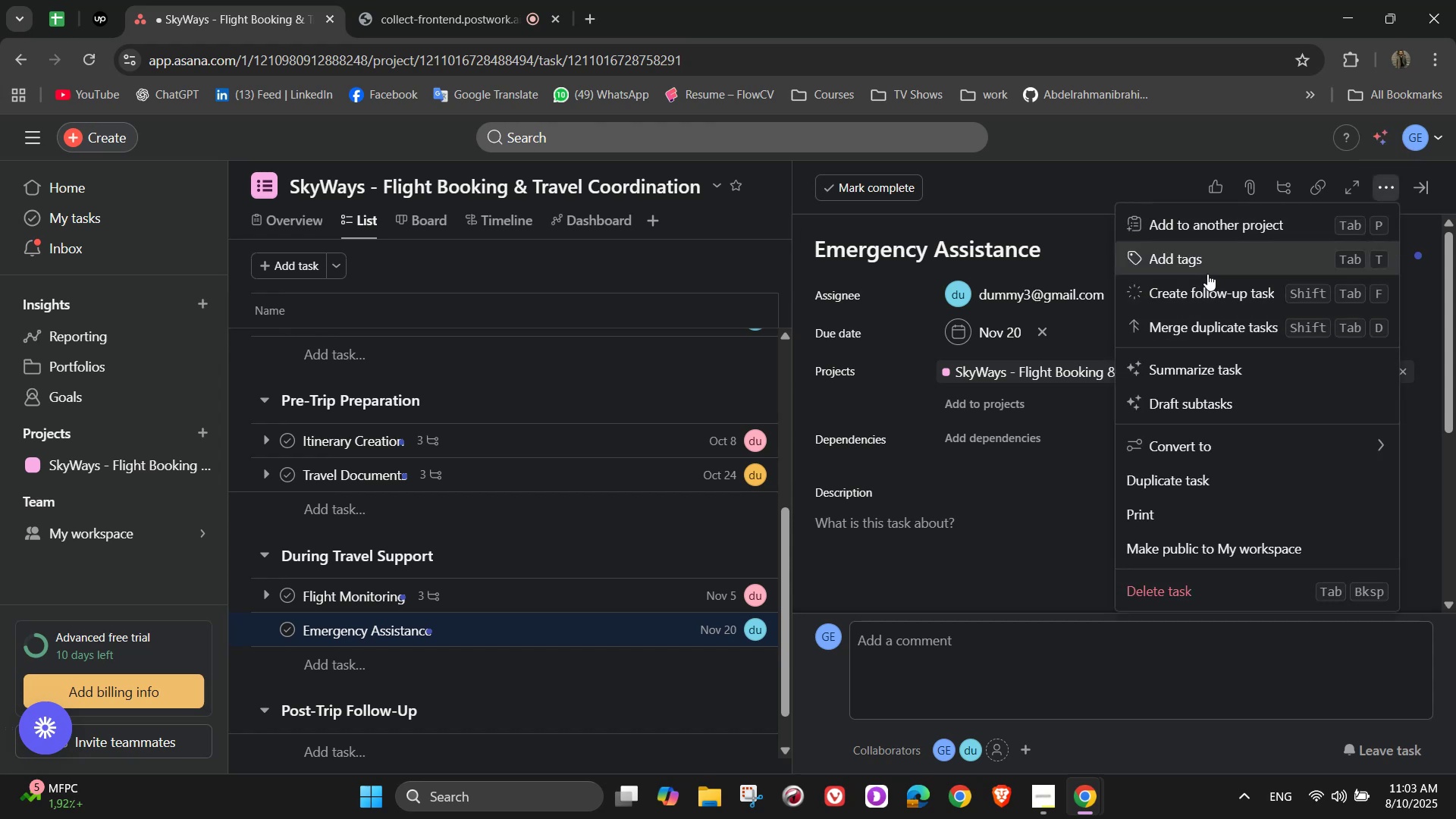 
left_click([1201, 260])
 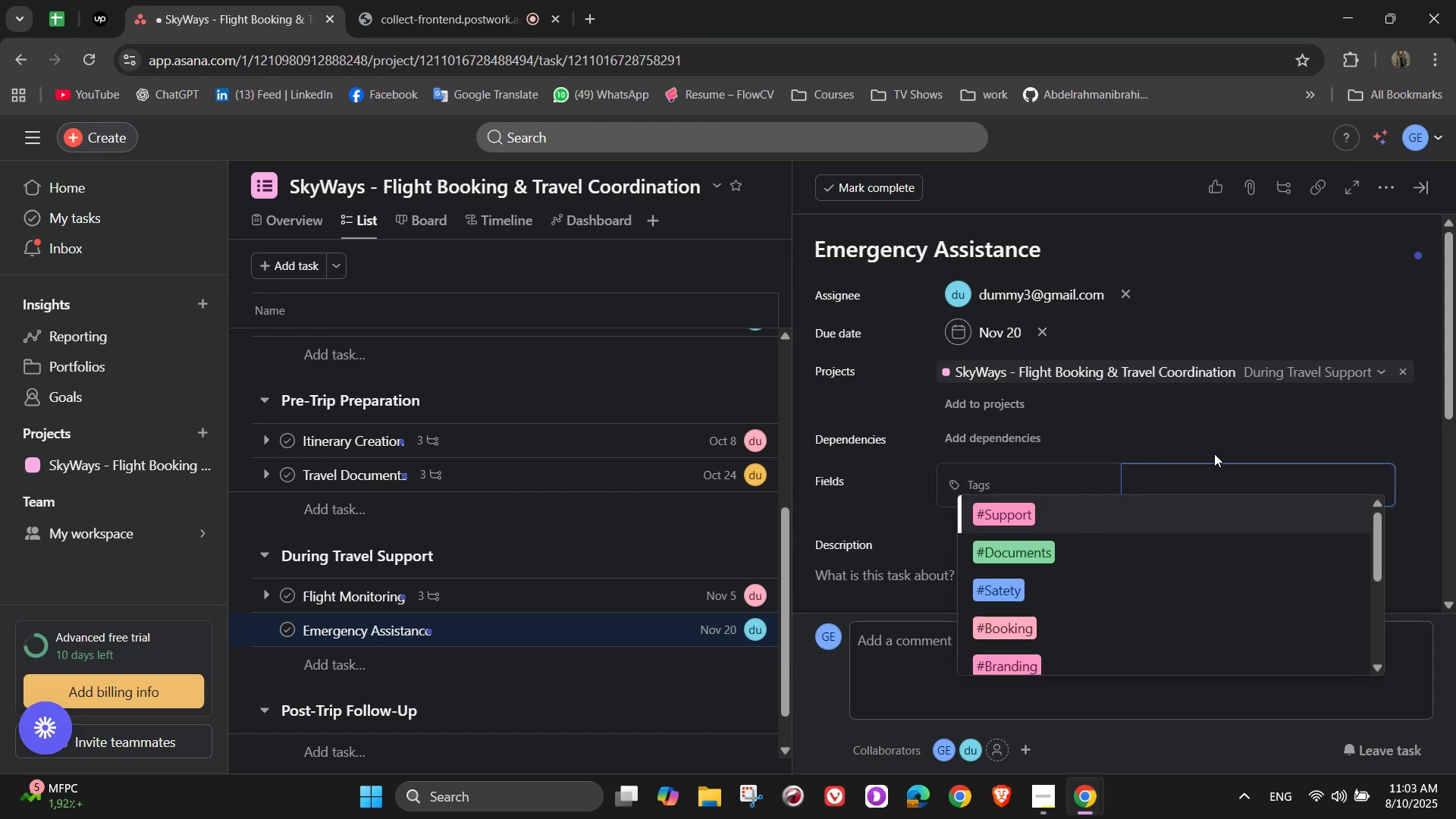 
wait(8.16)
 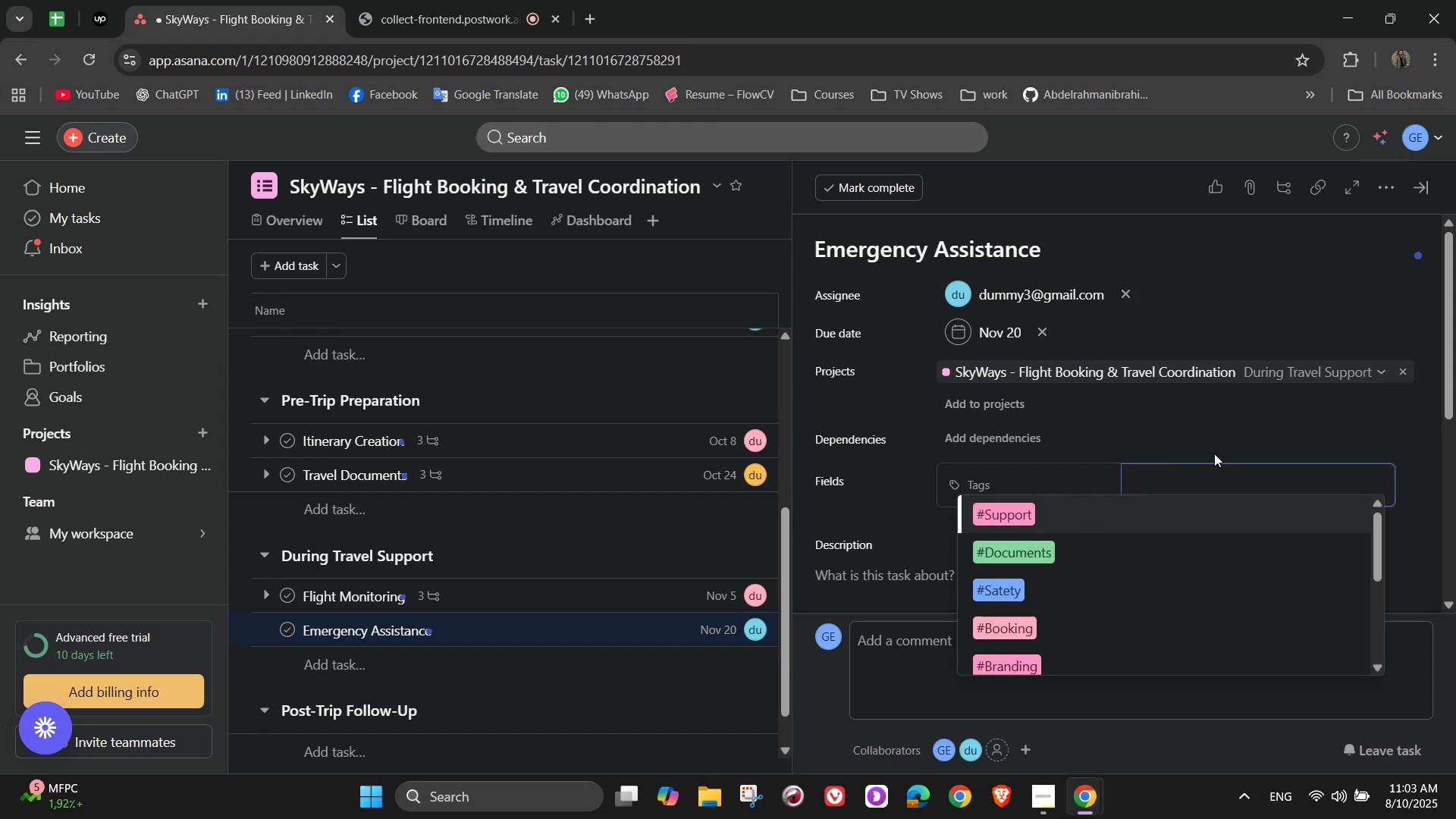 
key(S)
 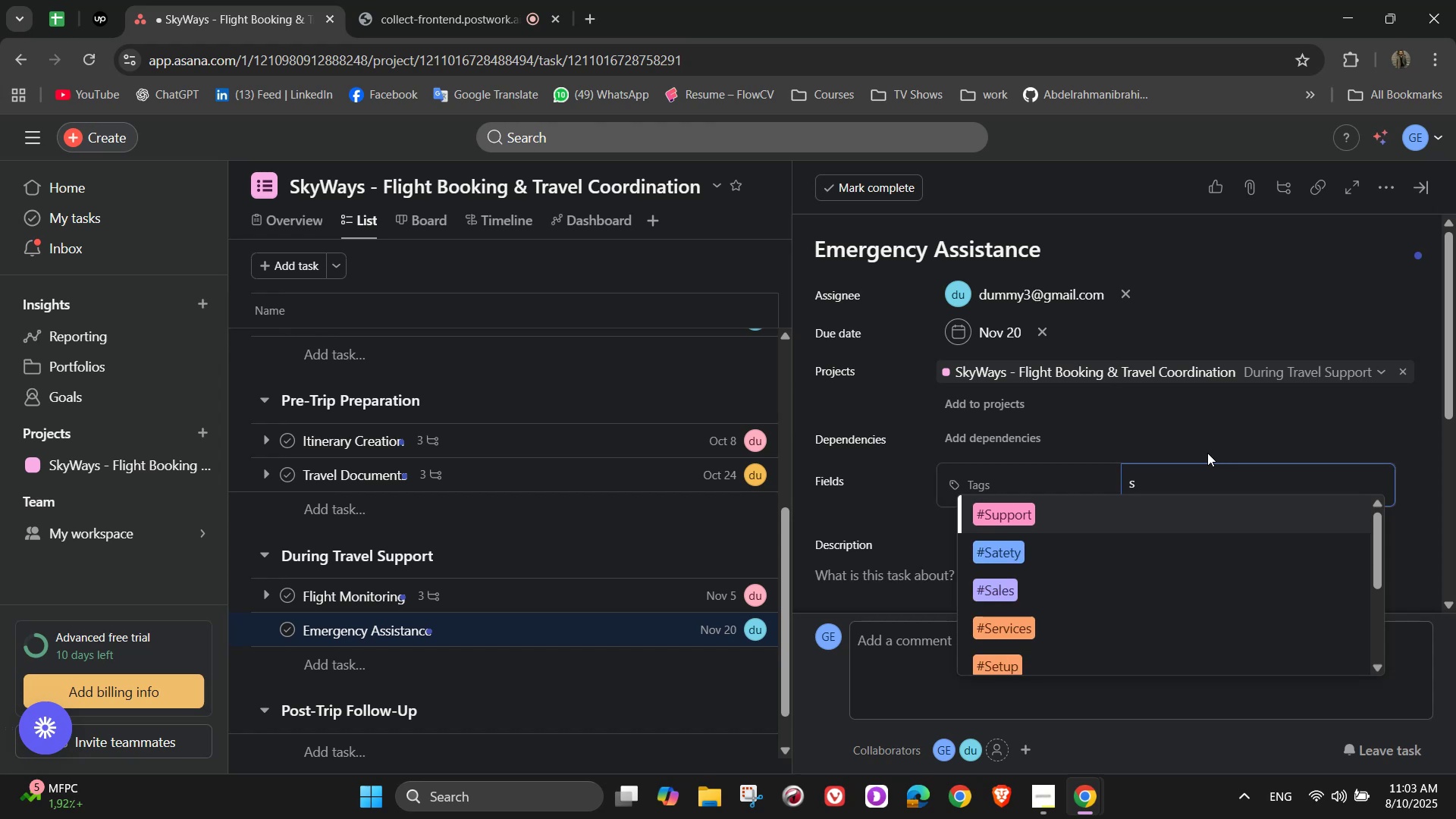 
left_click([1138, 504])
 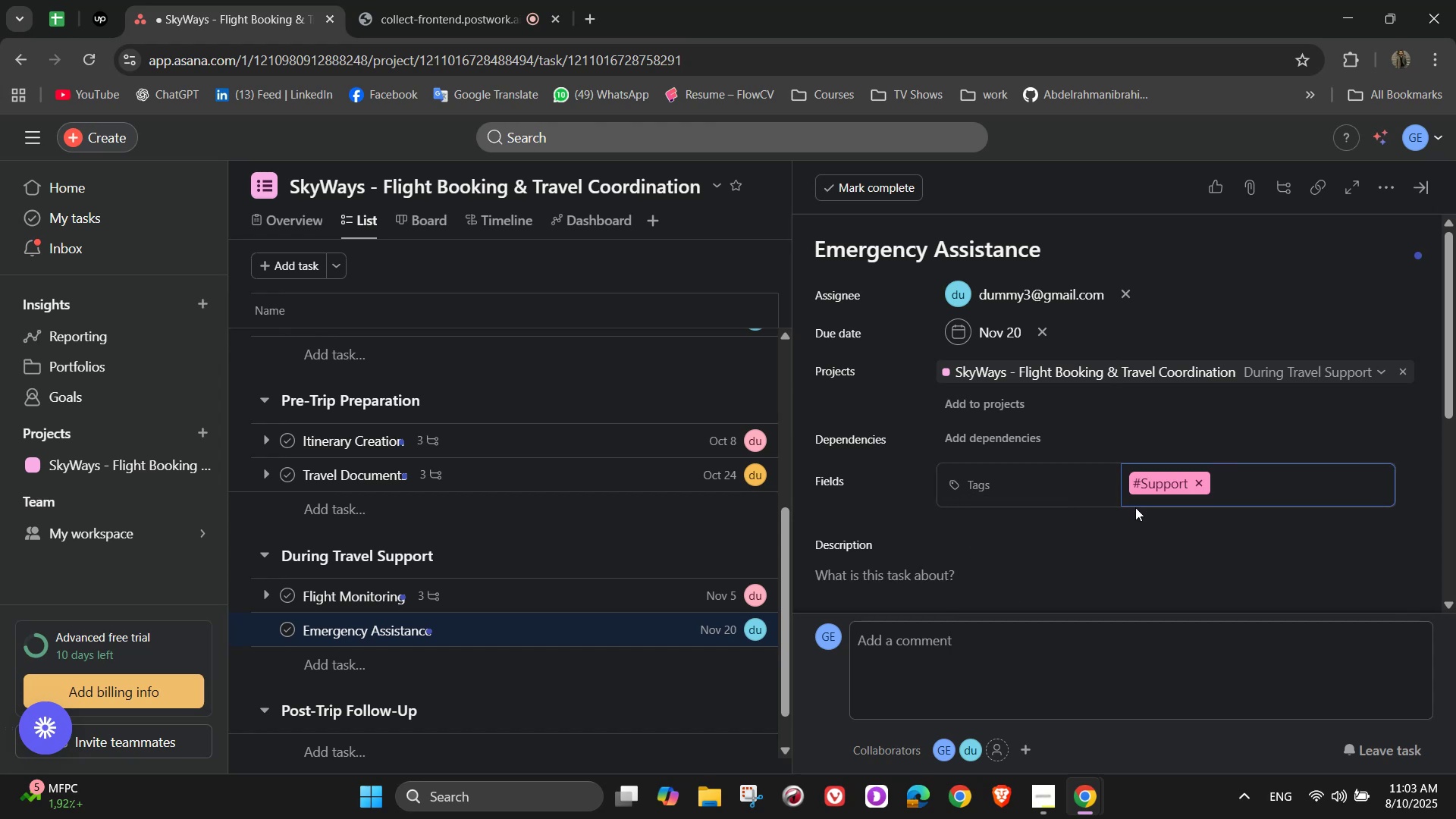 
scroll: coordinate [1135, 507], scroll_direction: down, amount: 2.0
 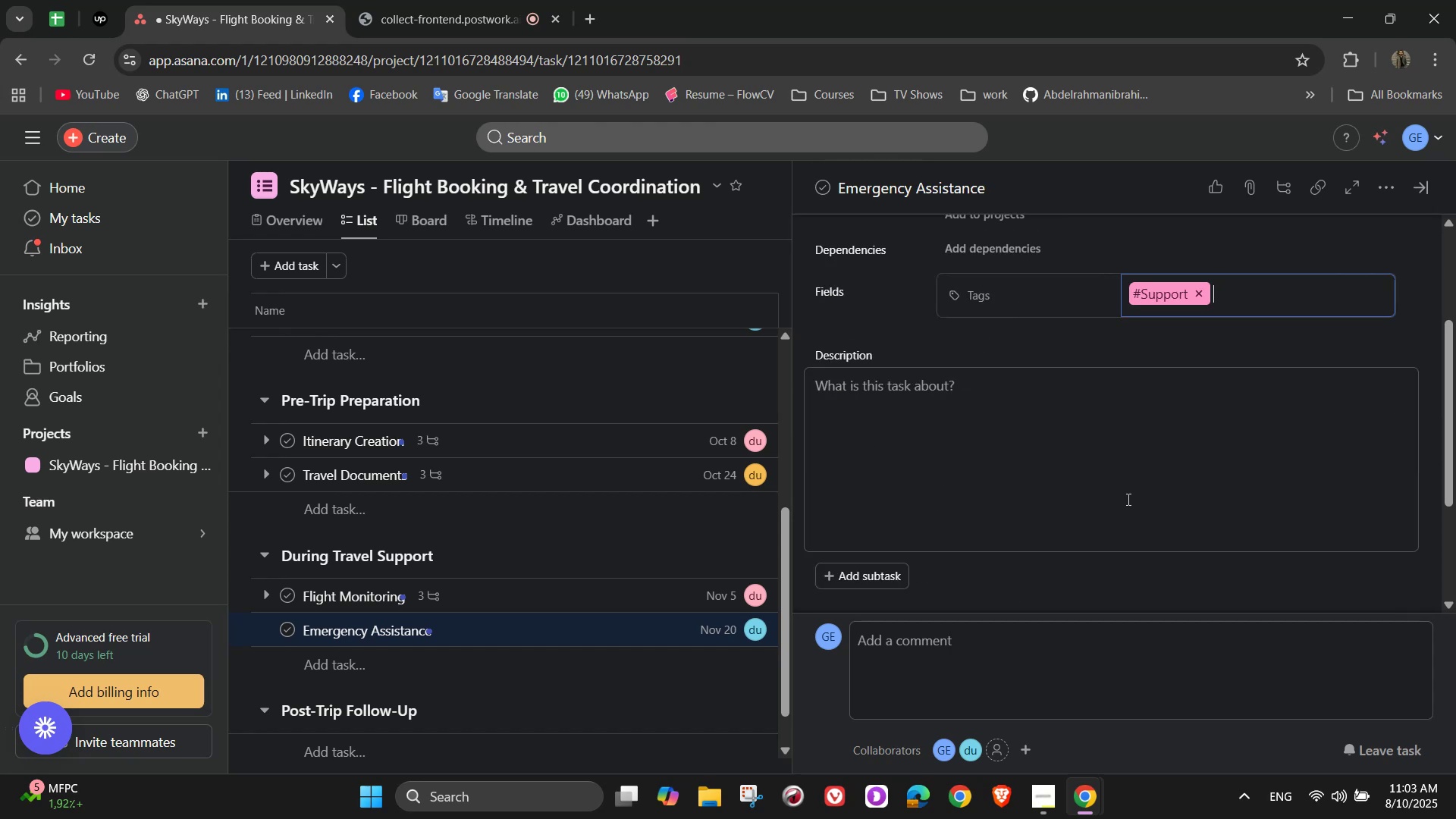 
left_click([1125, 495])
 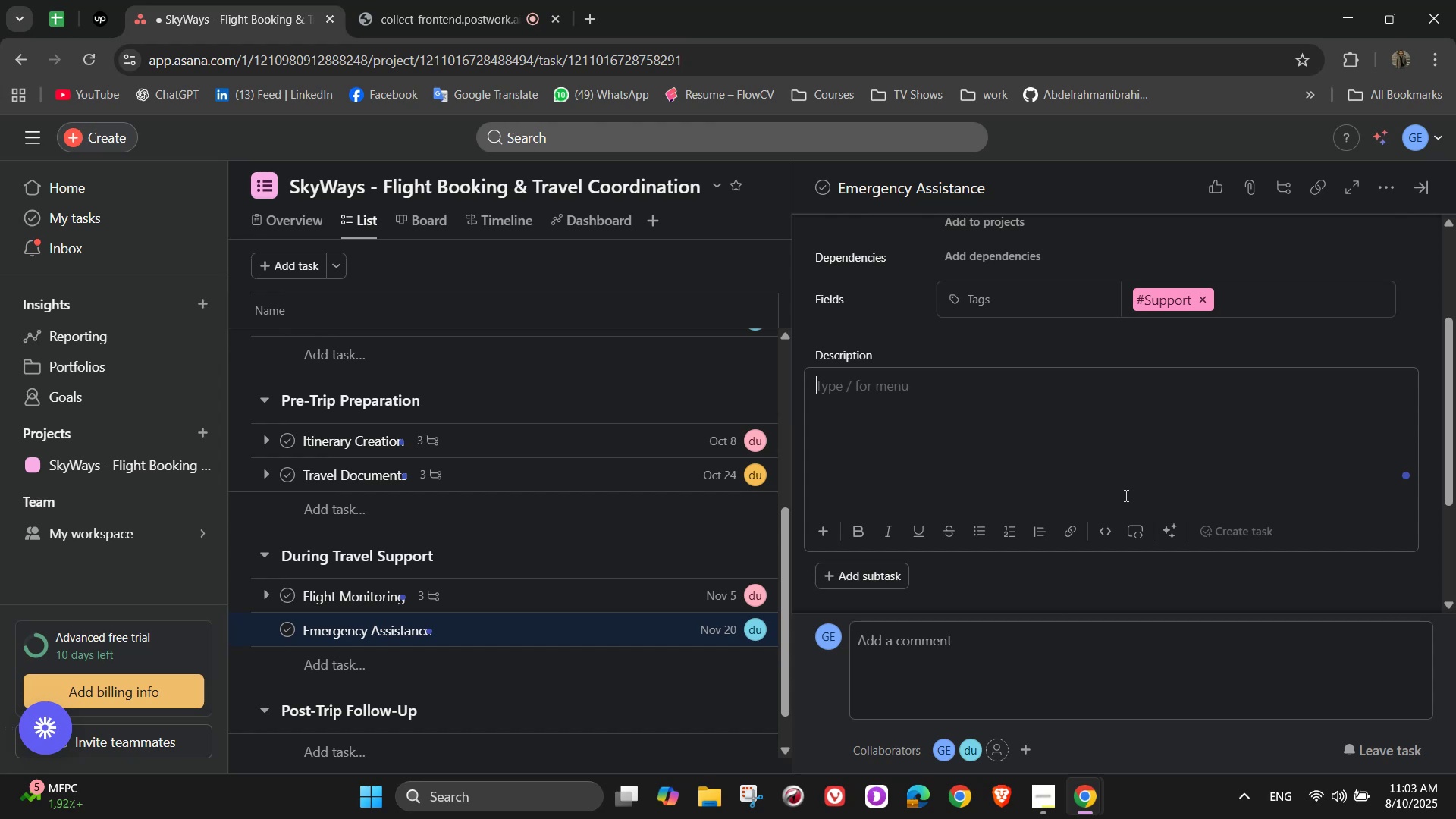 
wait(5.41)
 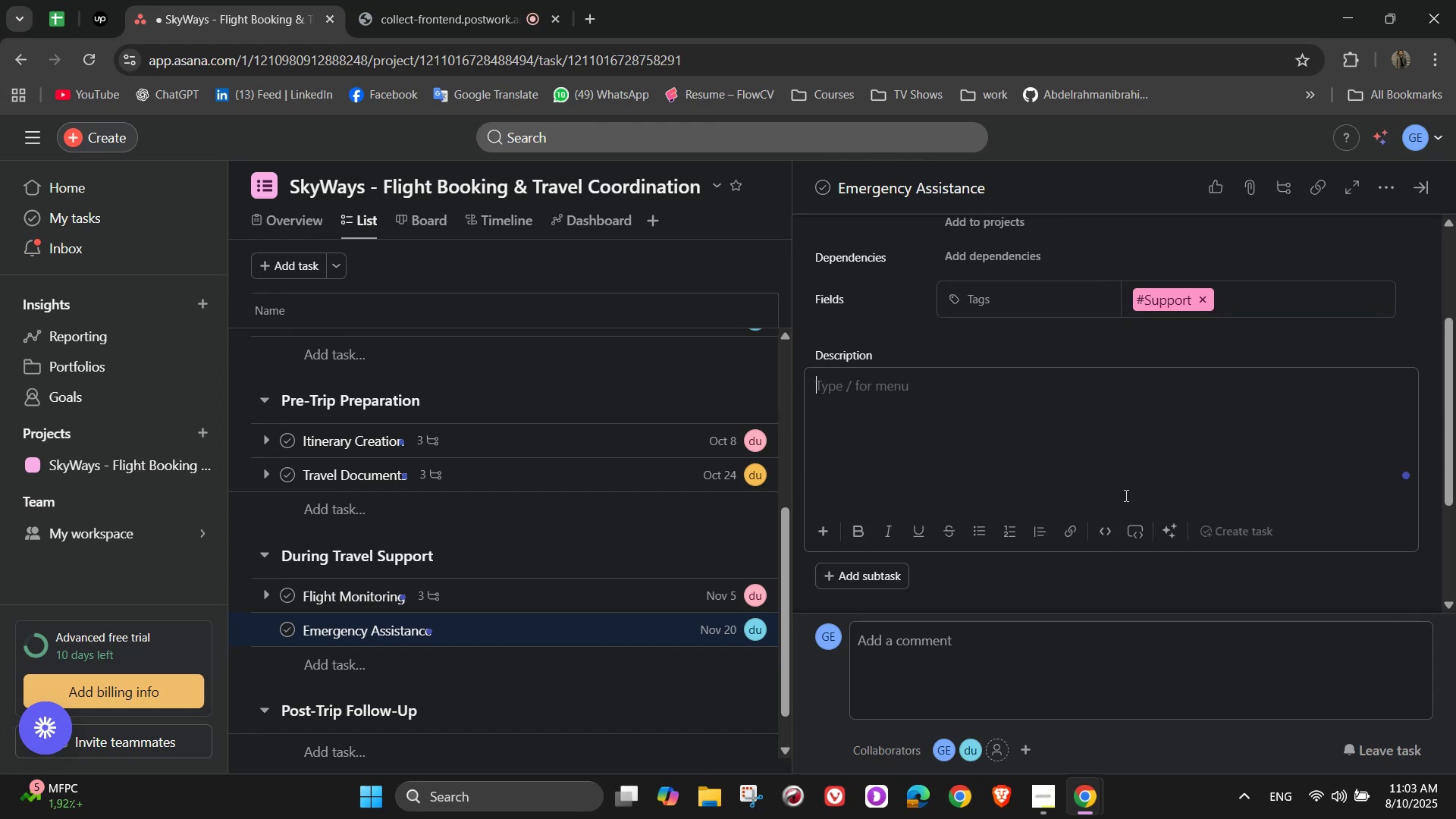 
type(Provides)
key(Backspace)
type( 24/7 help for travelers)
 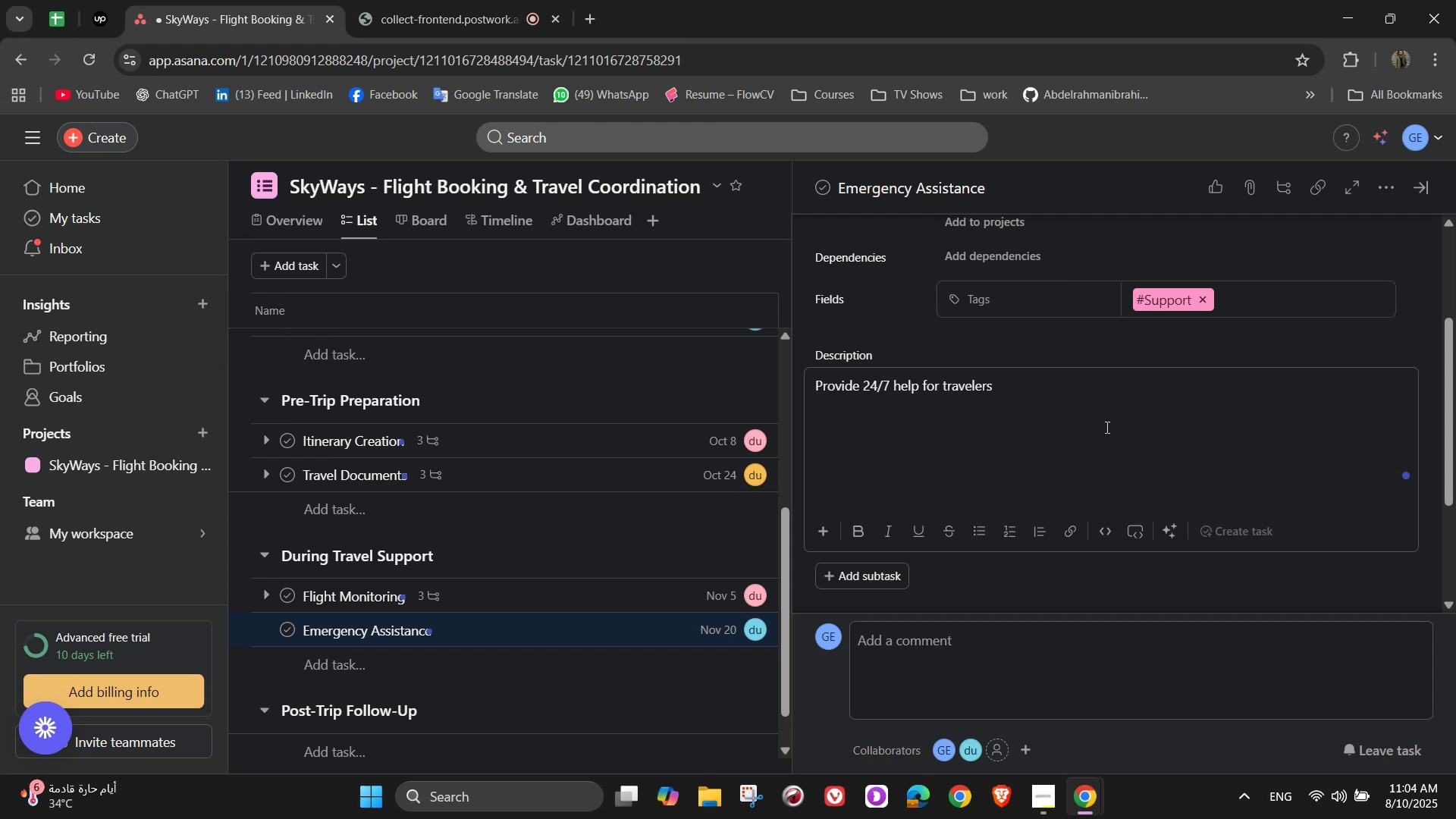 
left_click([924, 599])
 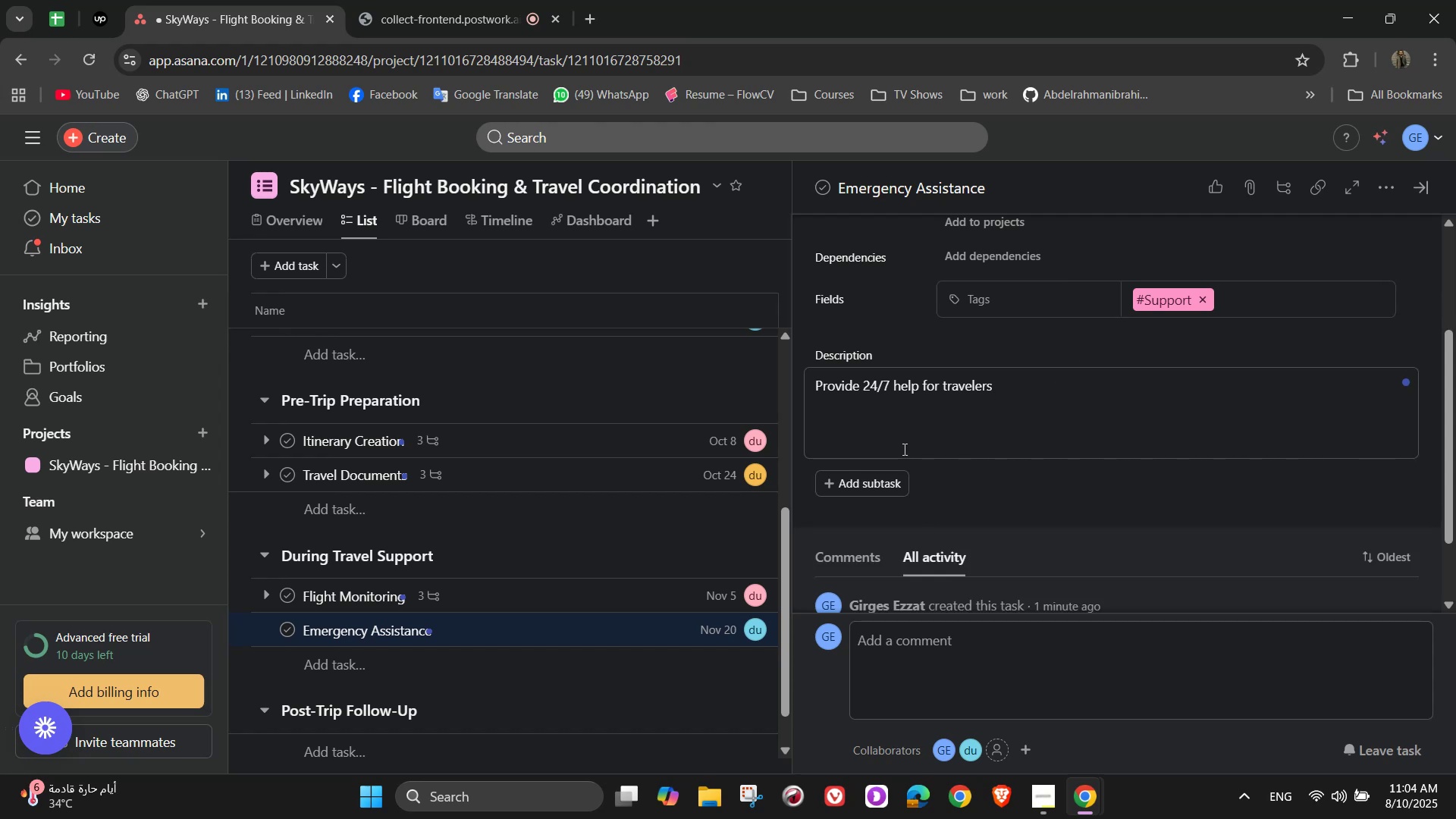 
scroll: coordinate [903, 449], scroll_direction: down, amount: 2.0
 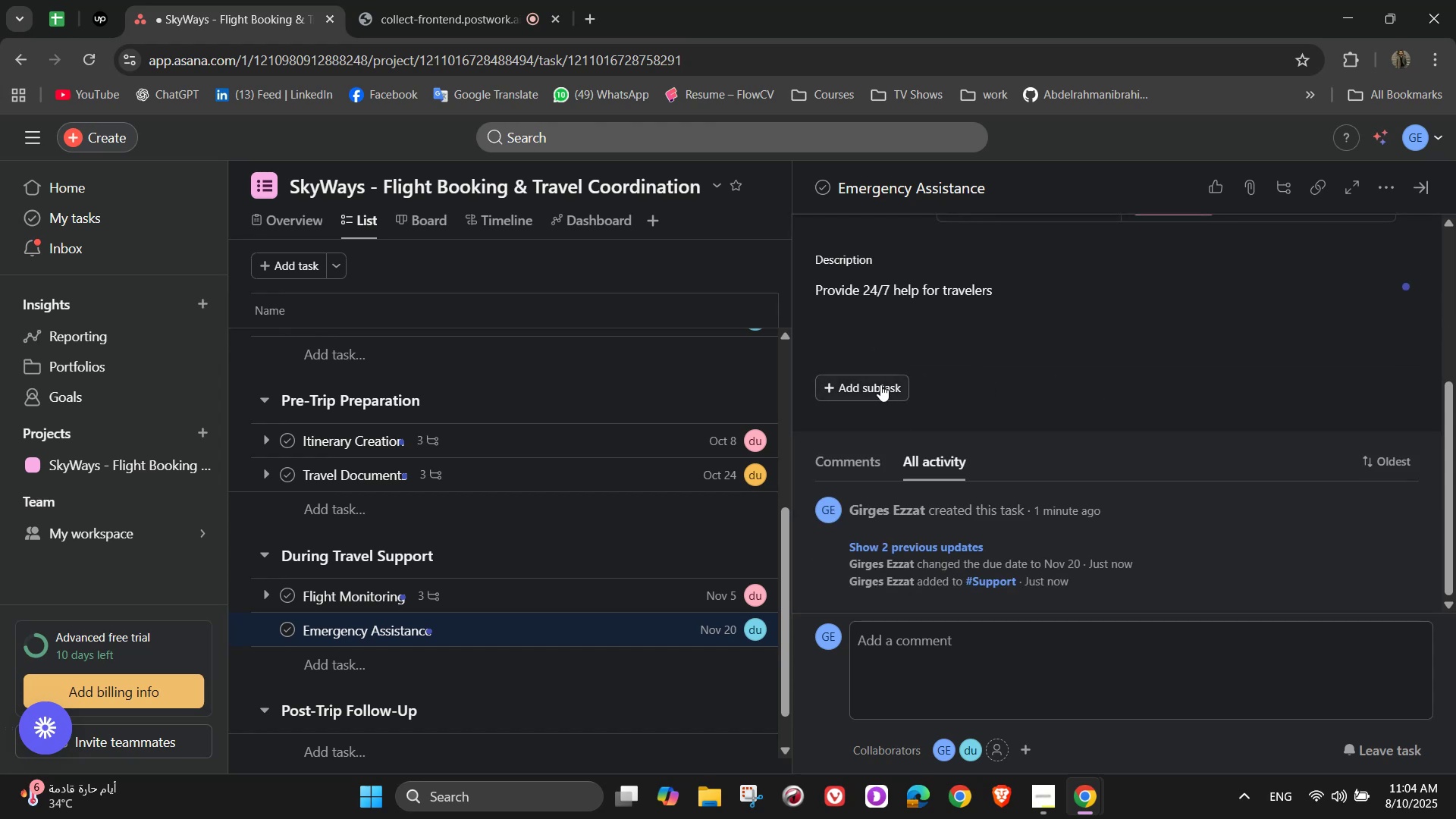 
left_click([877, 378])
 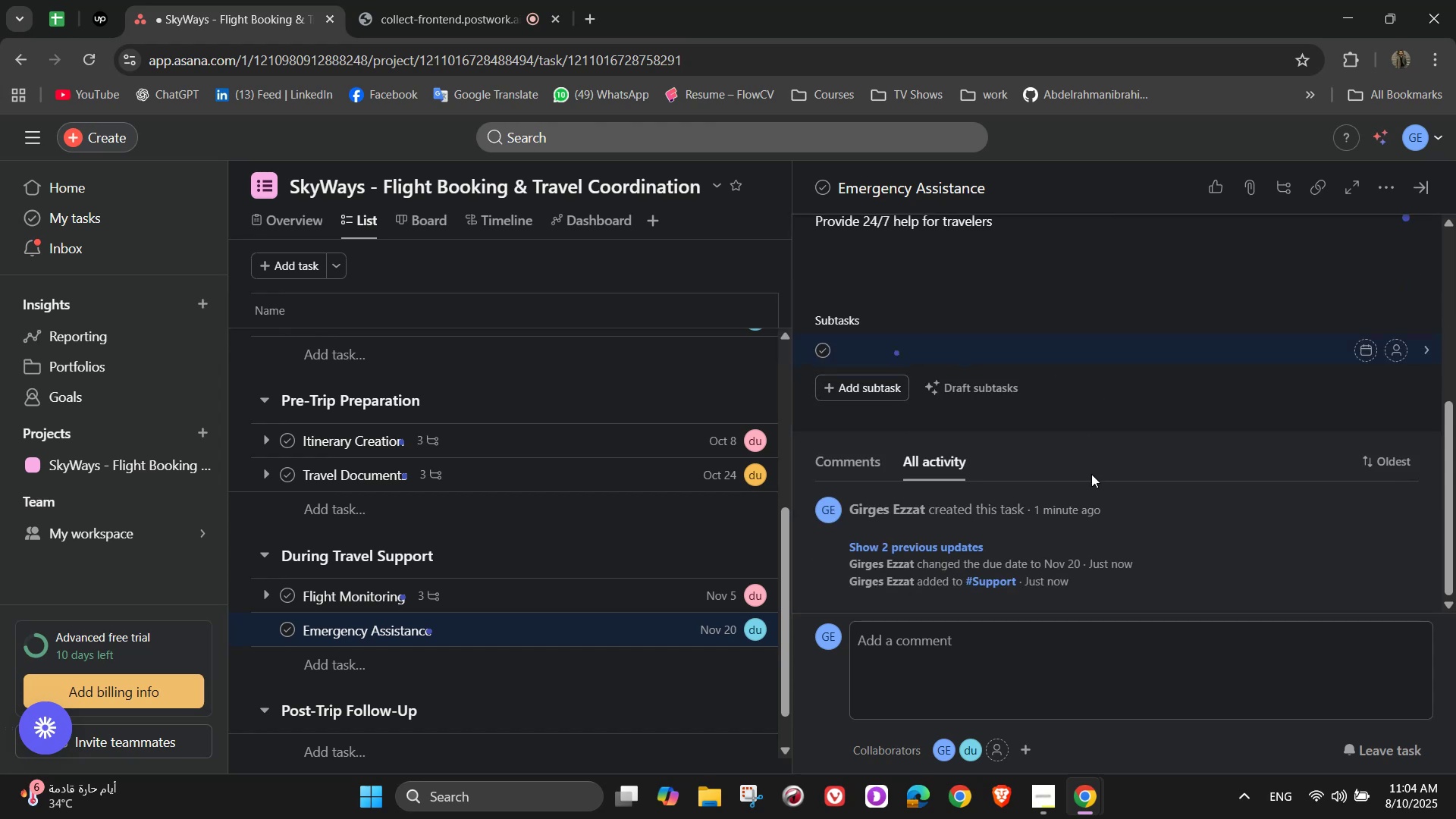 
type(Lost )
 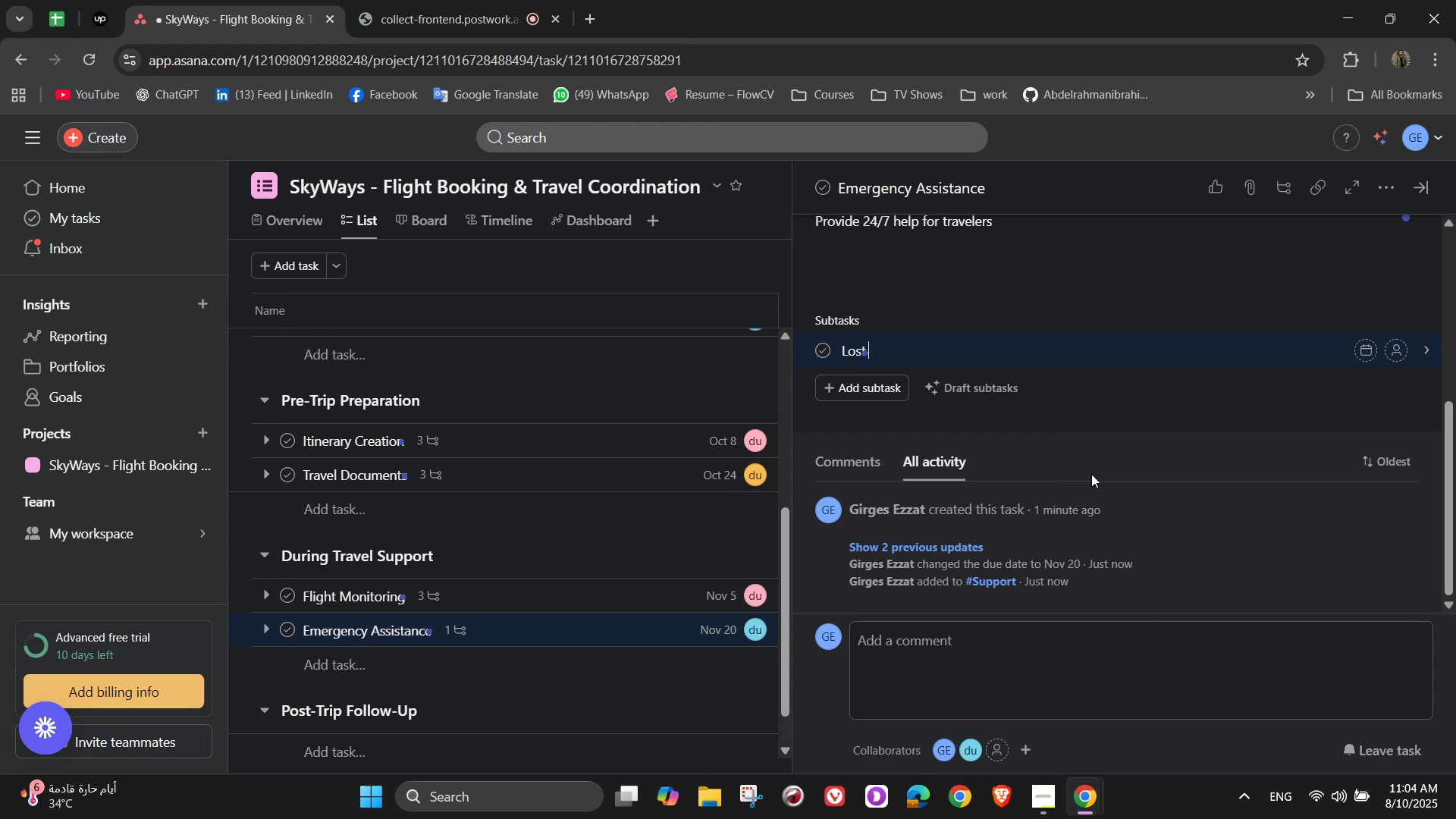 
type(luggage j)
key(Backspace)
type(handling)
 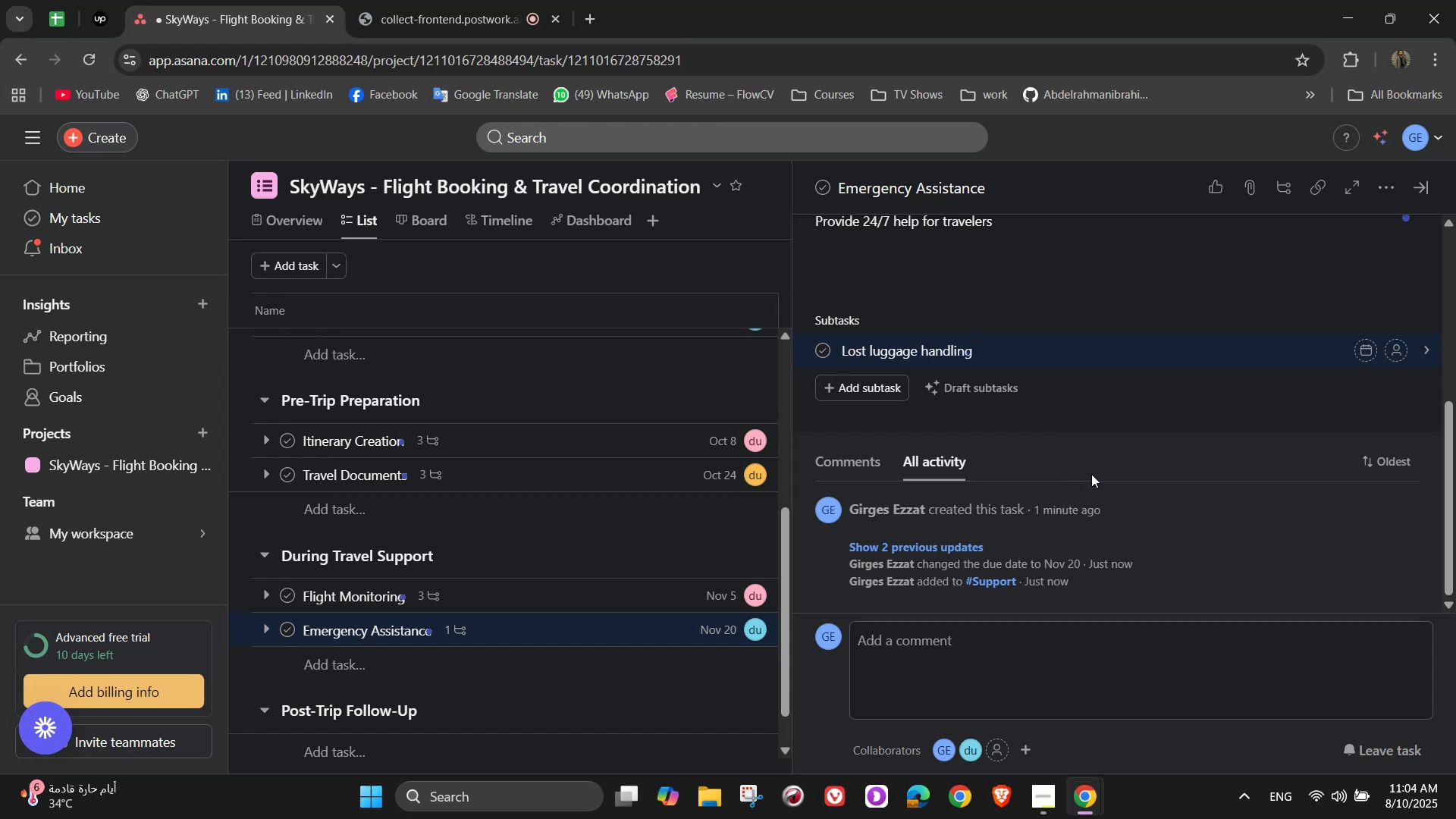 
key(Enter)
 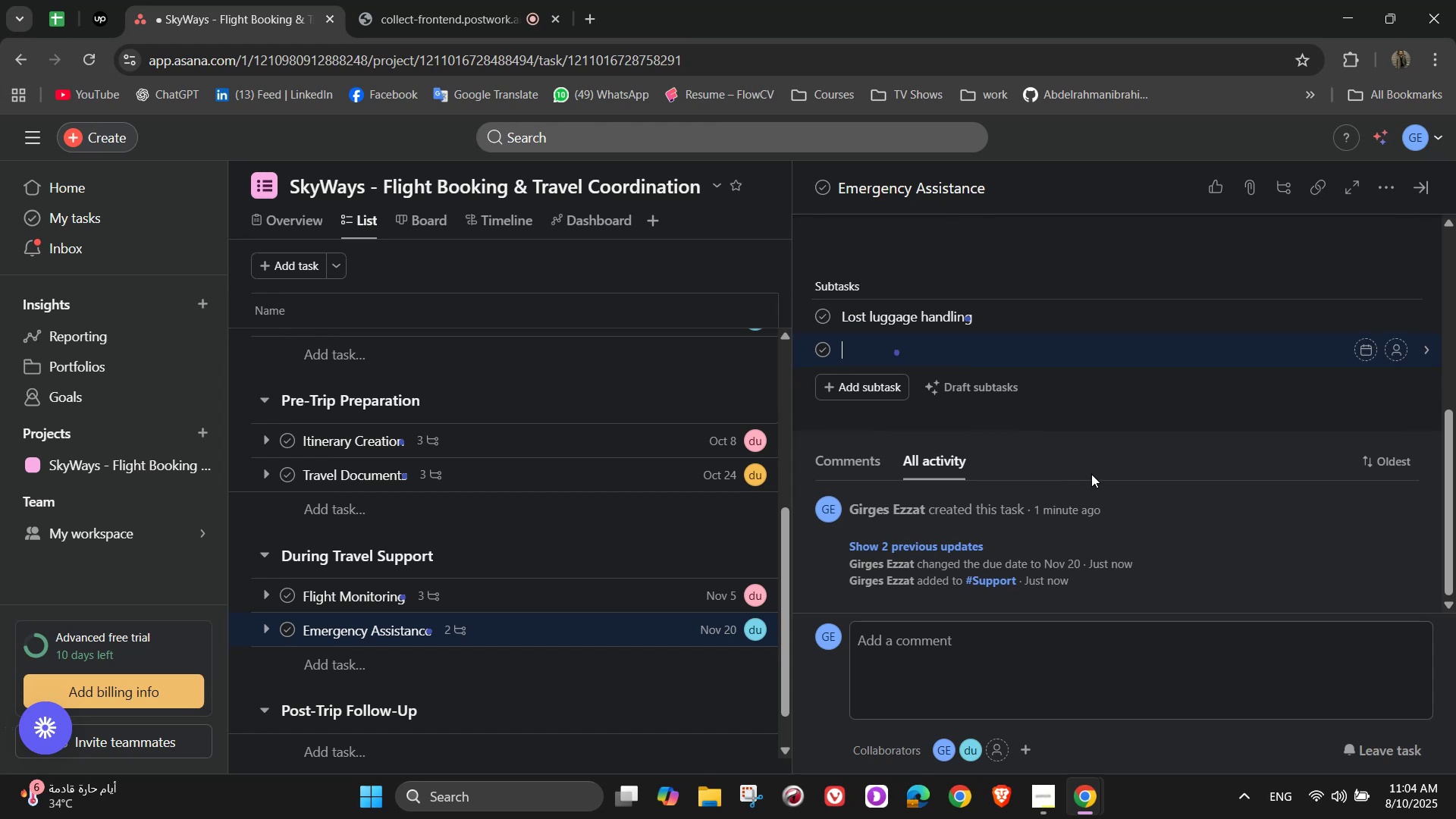 
type(Missed connection assistance)
 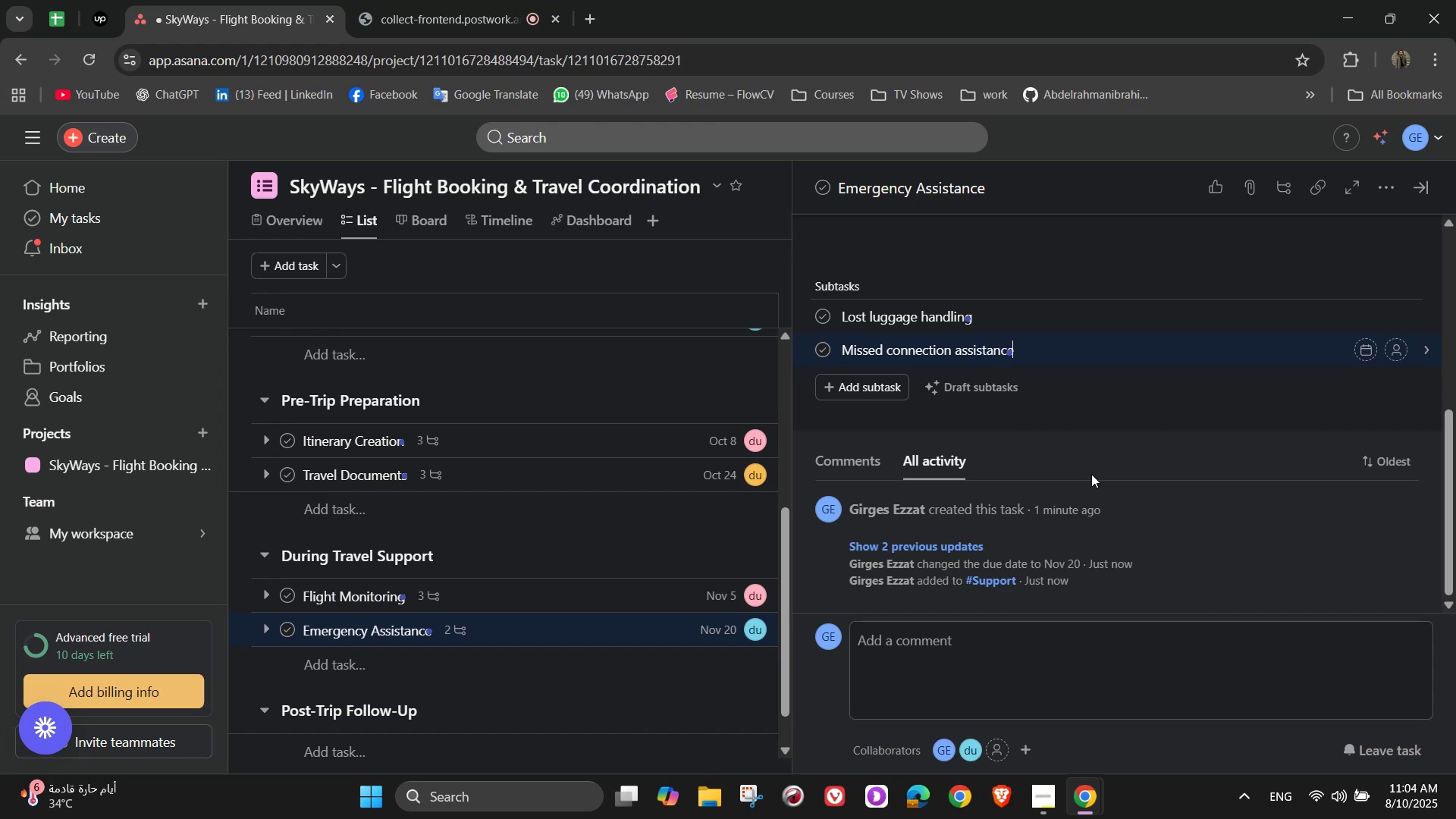 
key(Enter)
 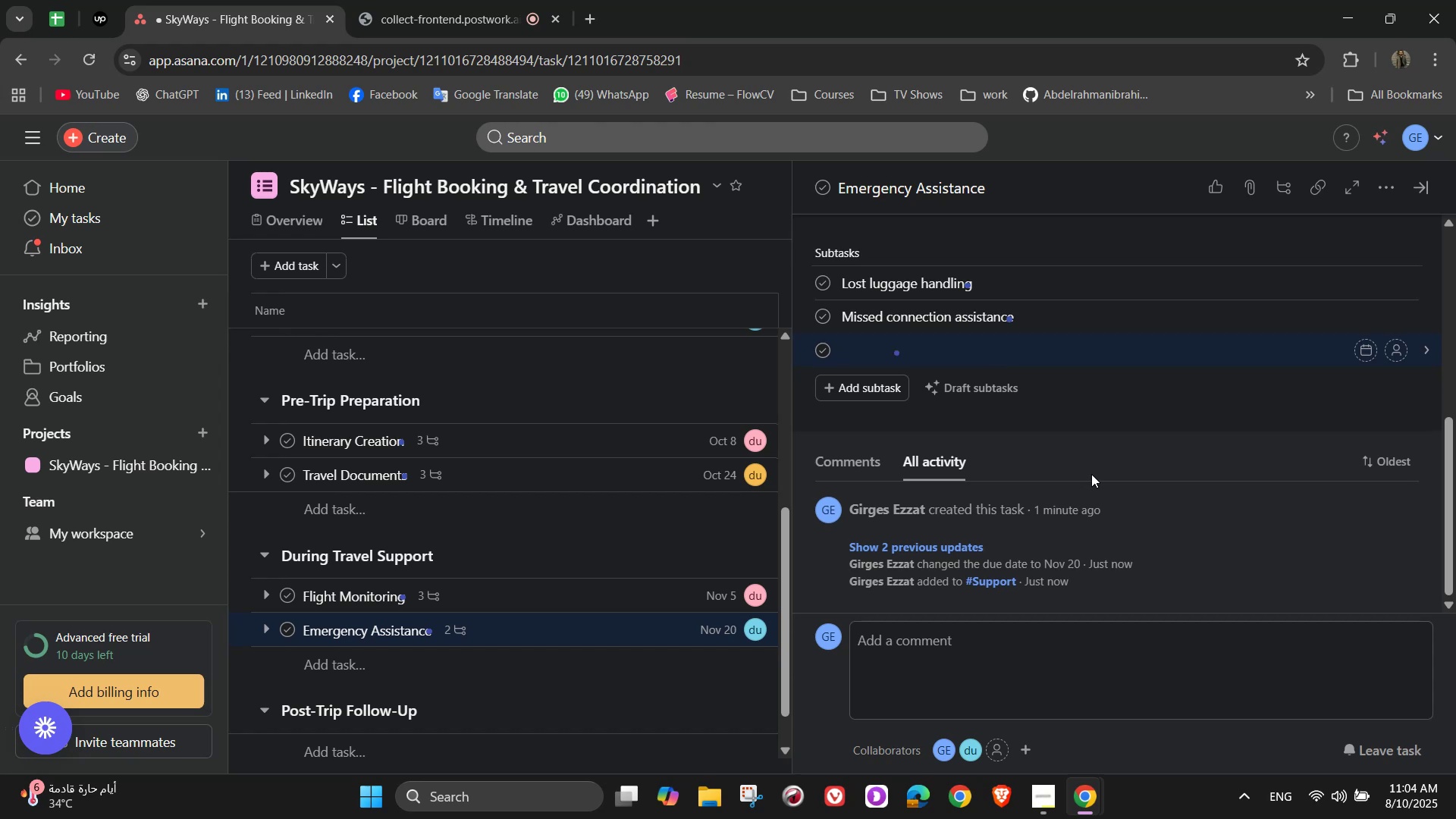 
type(Unexpected booking)
 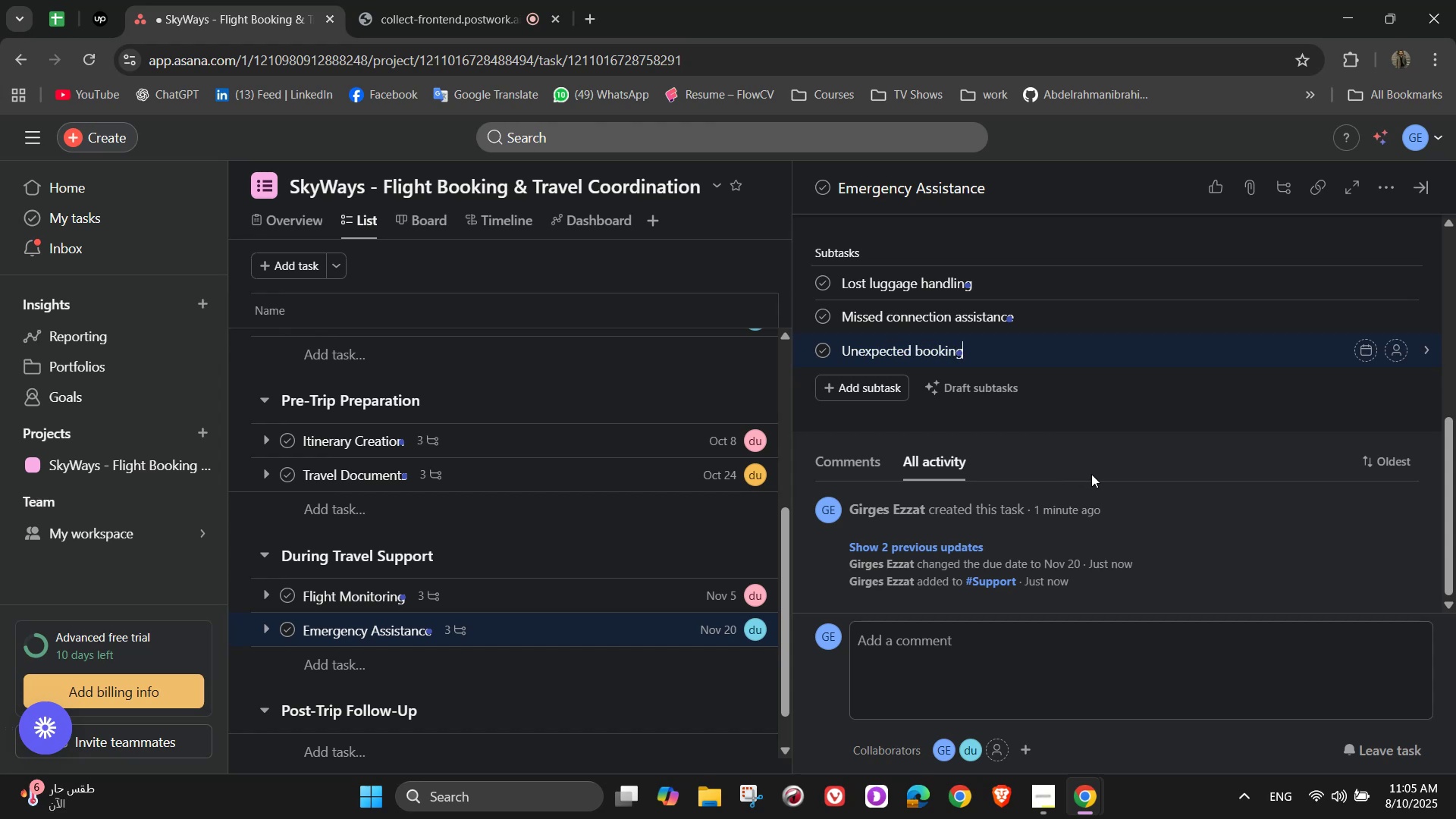 
type( change)
 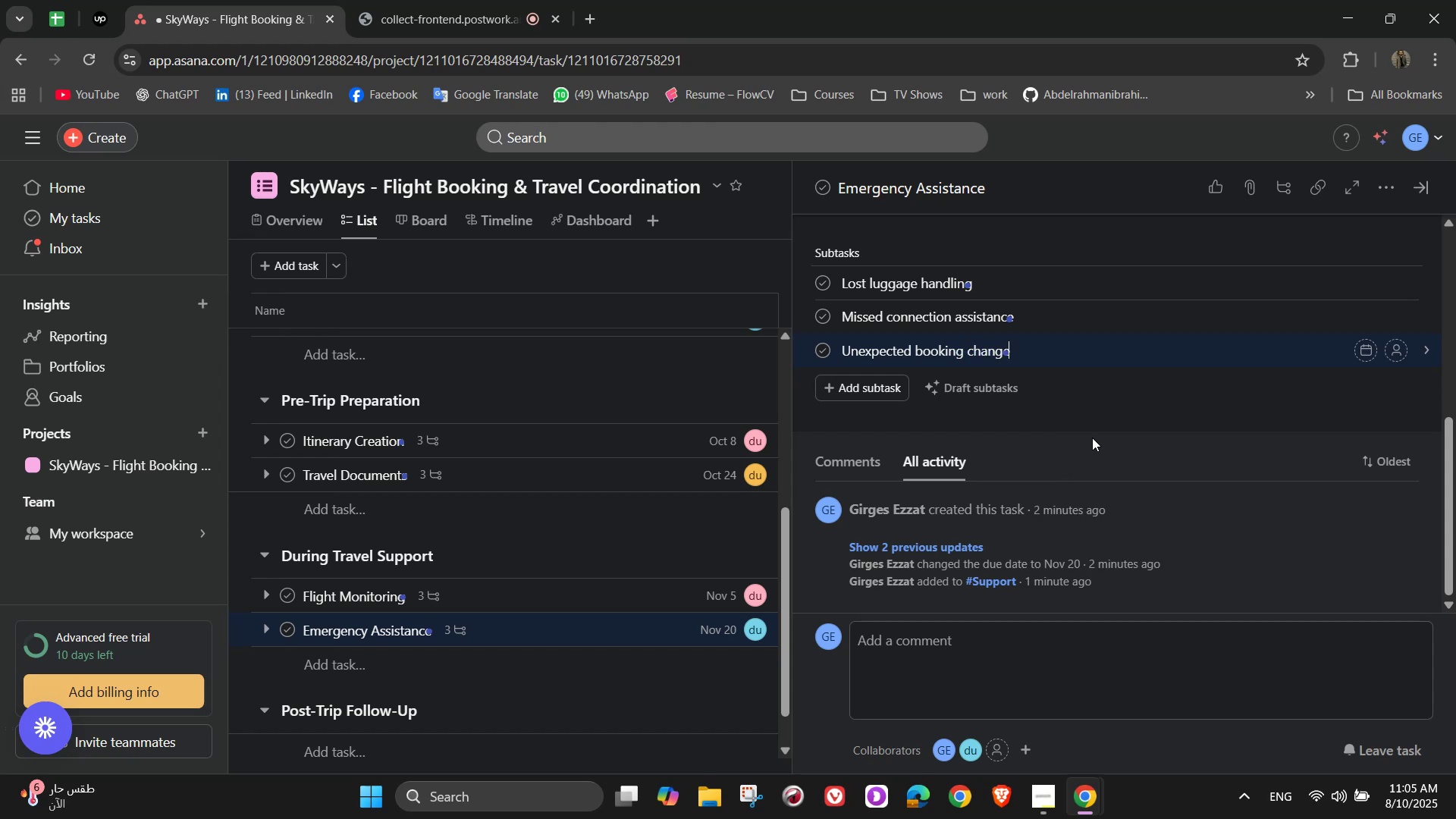 
wait(6.13)
 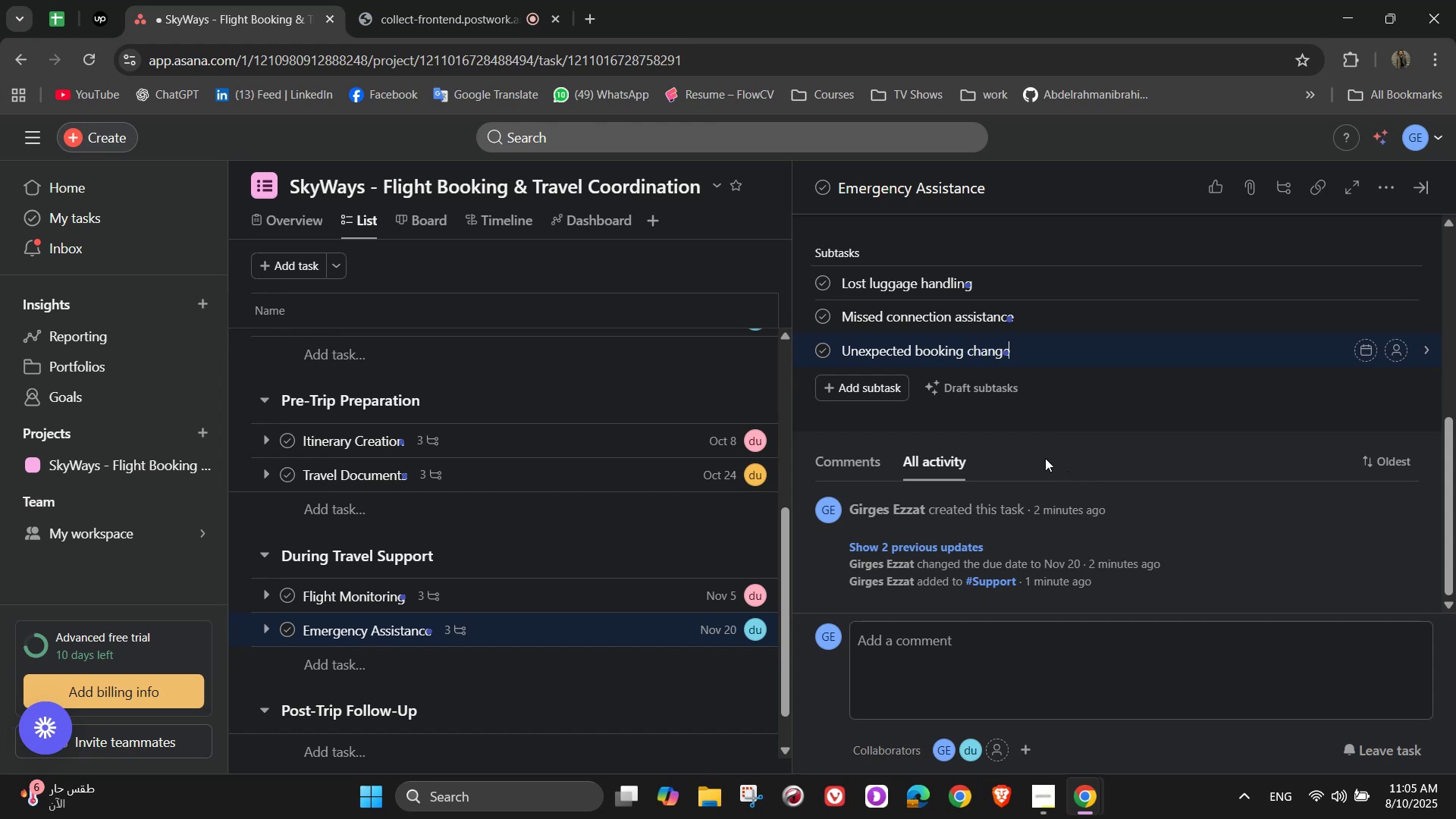 
left_click([1171, 237])
 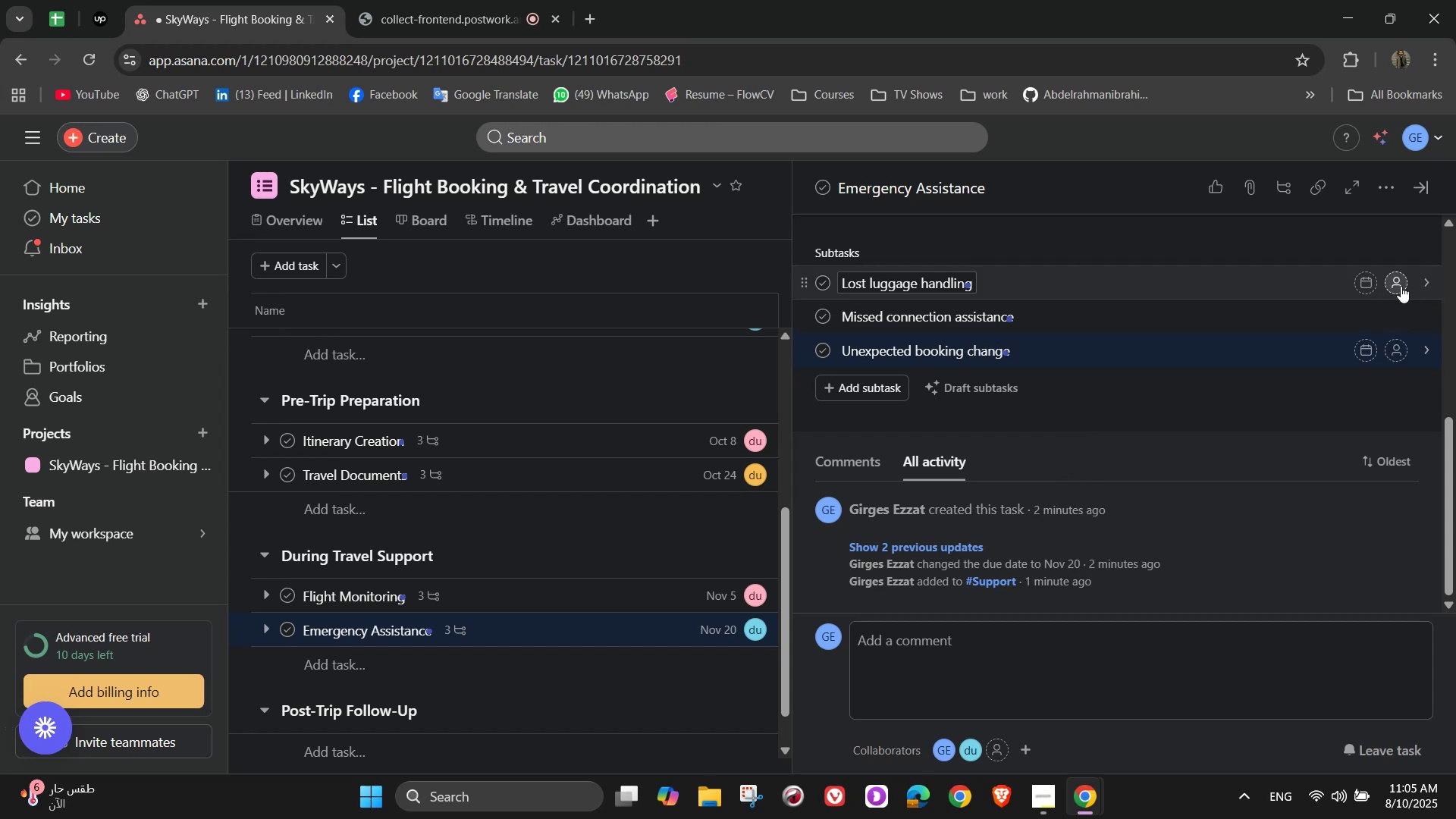 
left_click([1401, 286])
 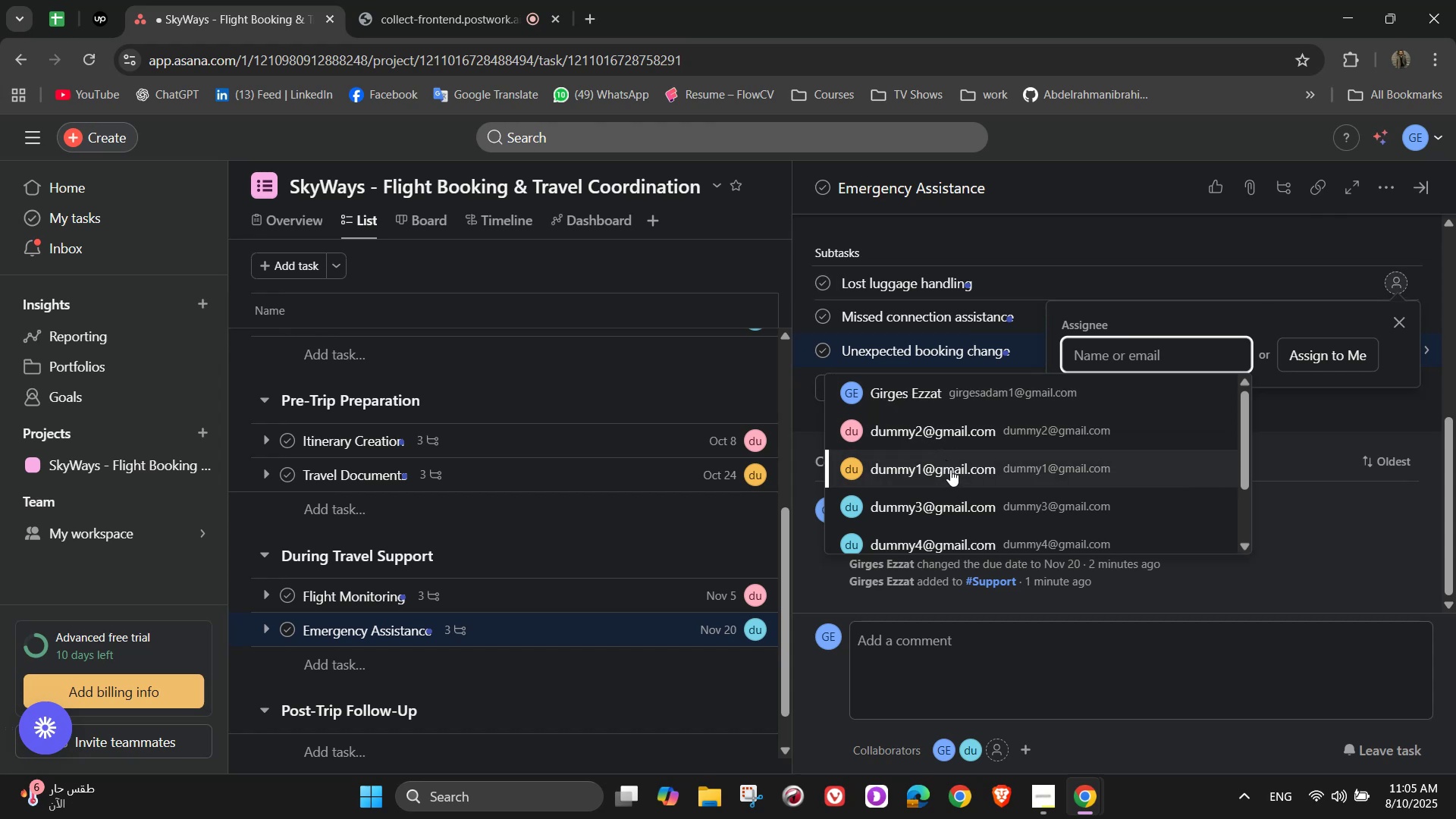 
wait(5.17)
 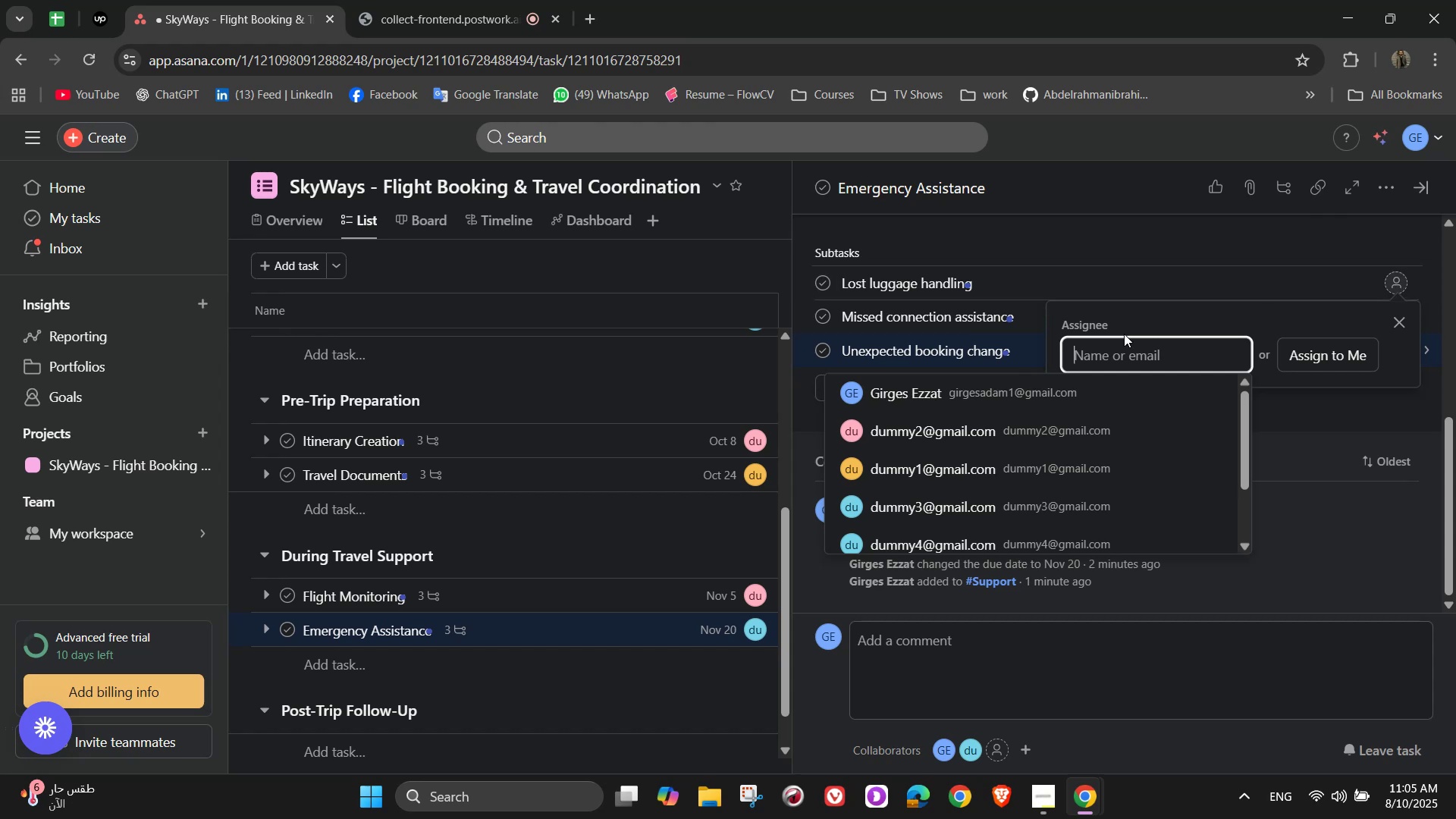 
left_click([943, 504])
 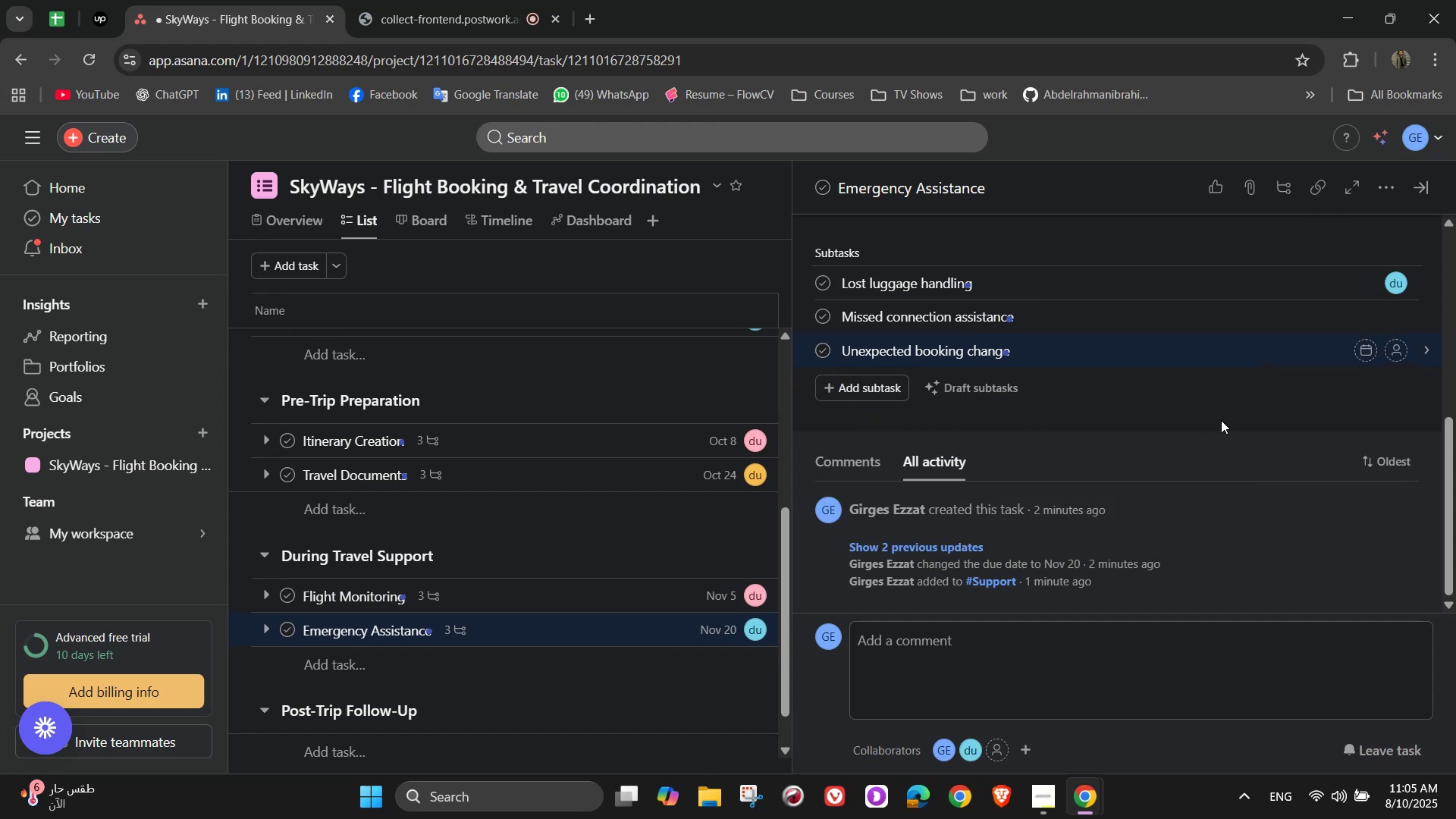 
mouse_move([1396, 315])
 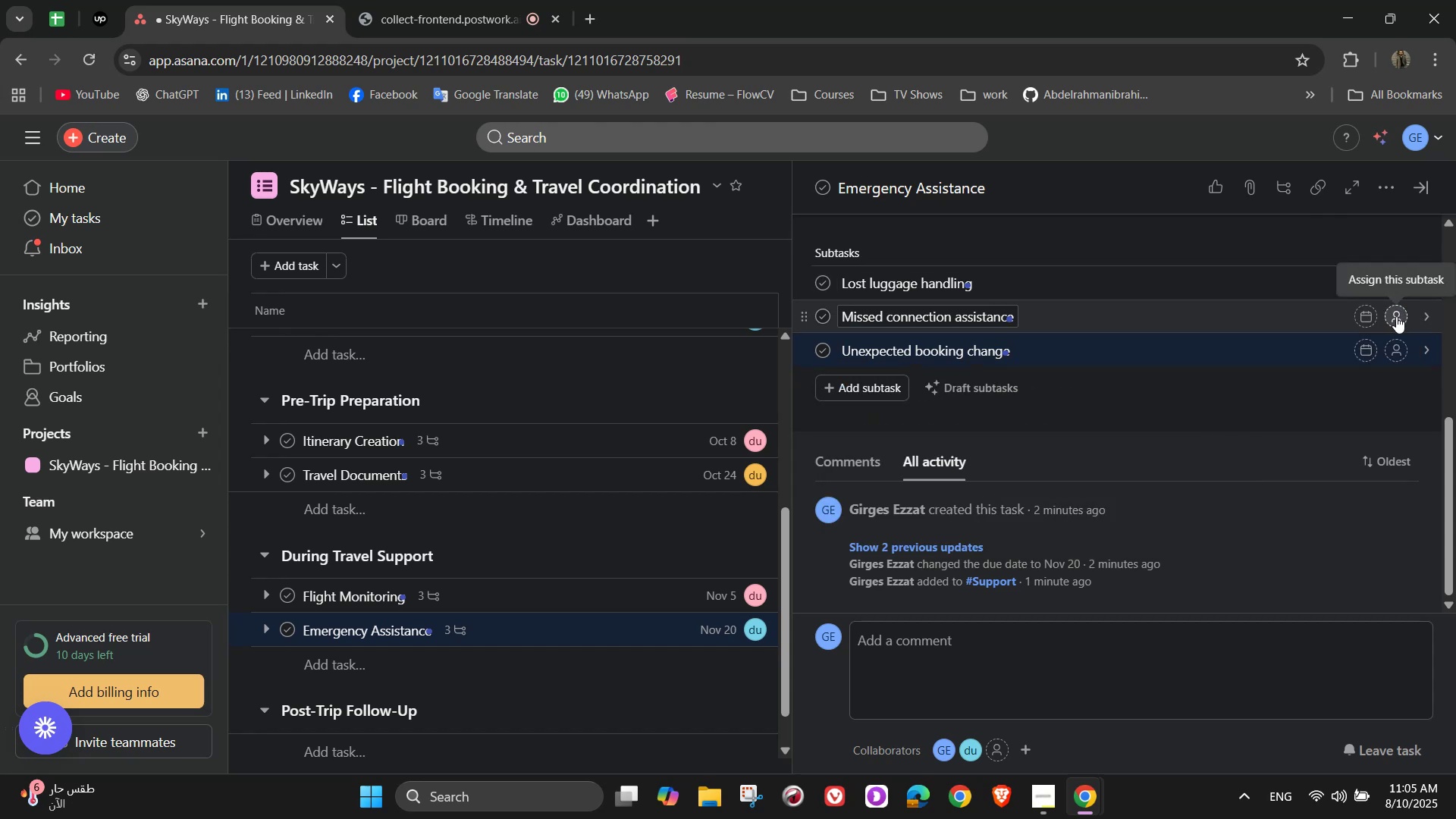 
left_click([1396, 316])
 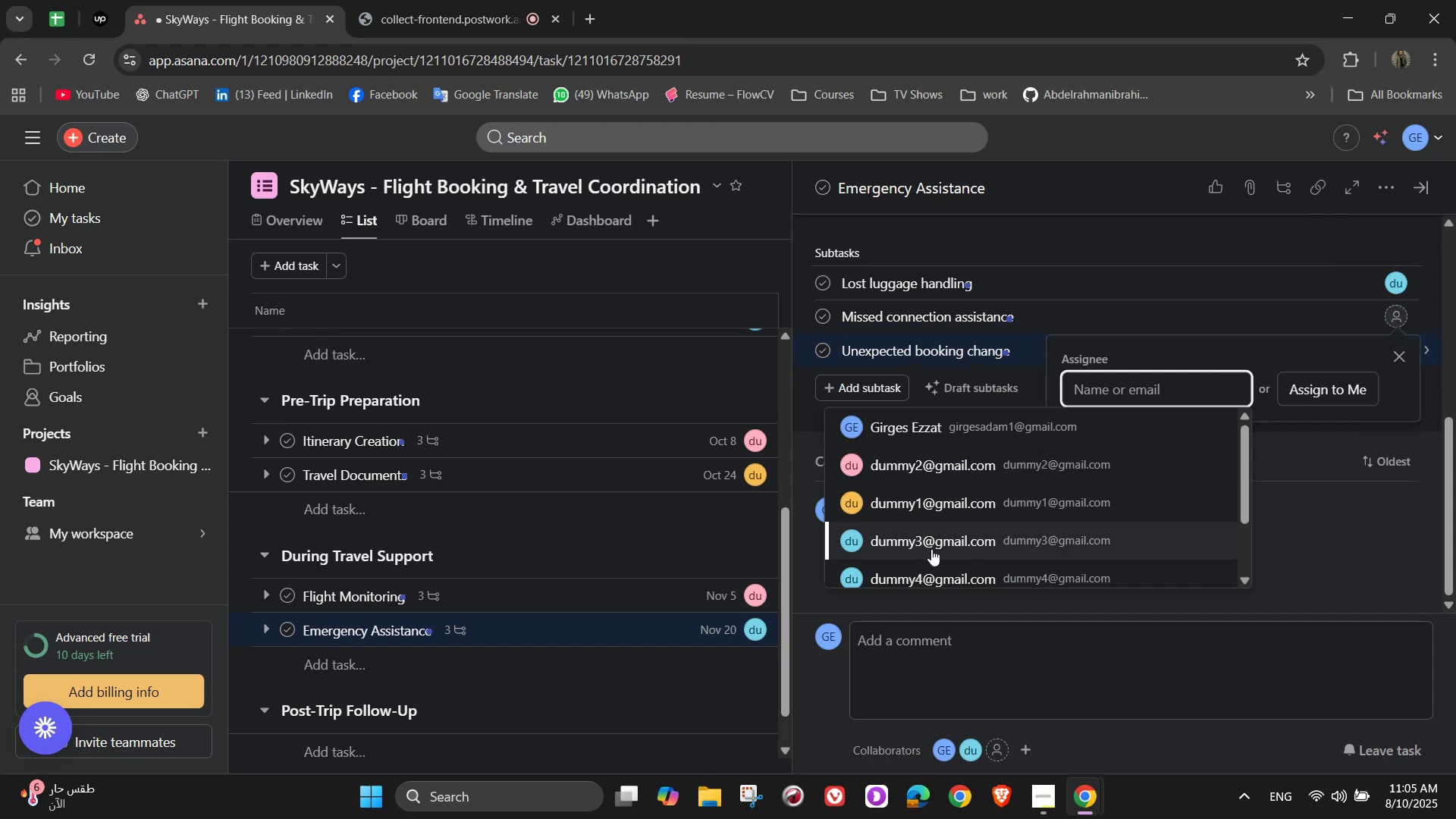 
left_click([930, 568])
 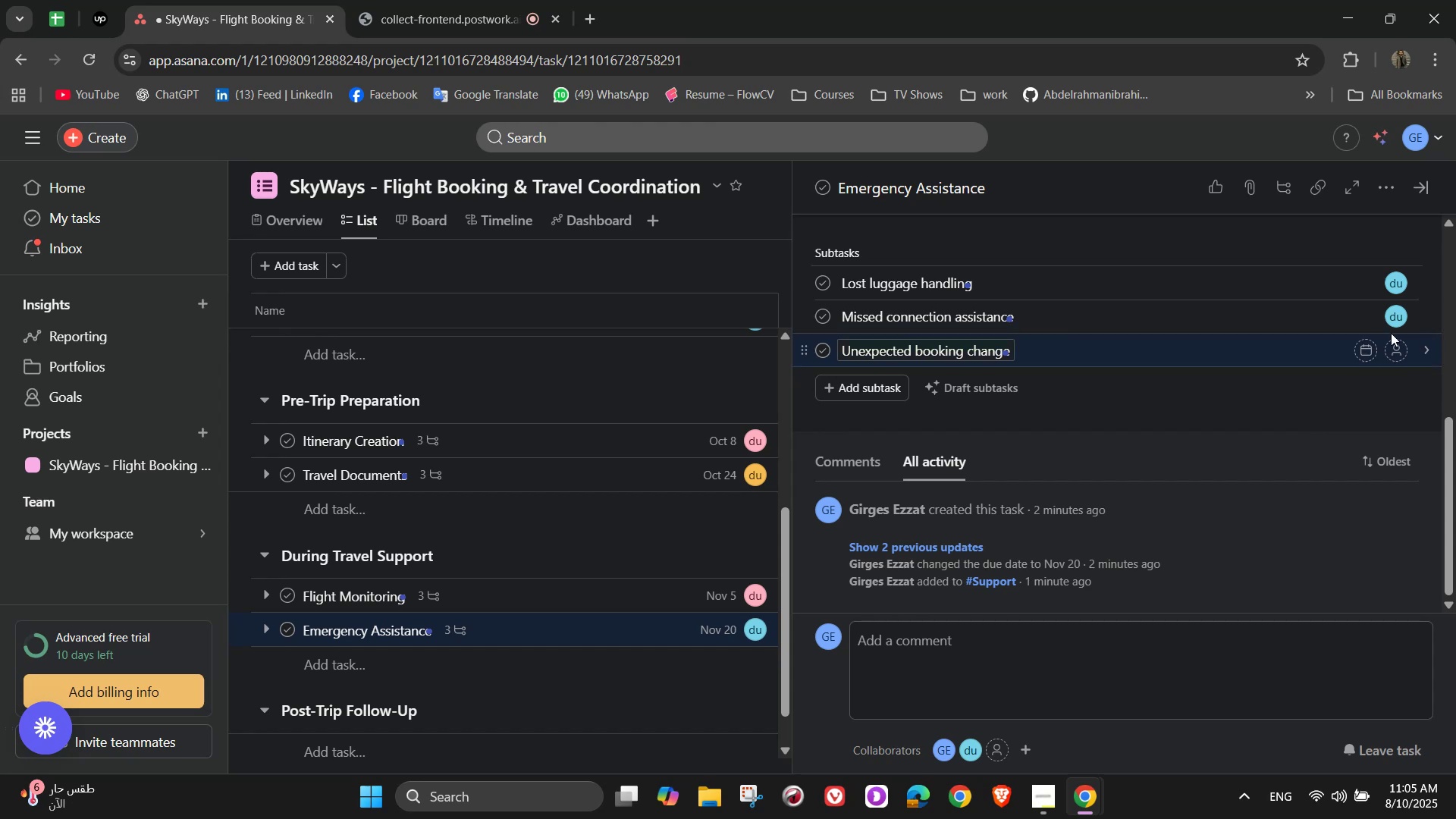 
left_click([1401, 340])
 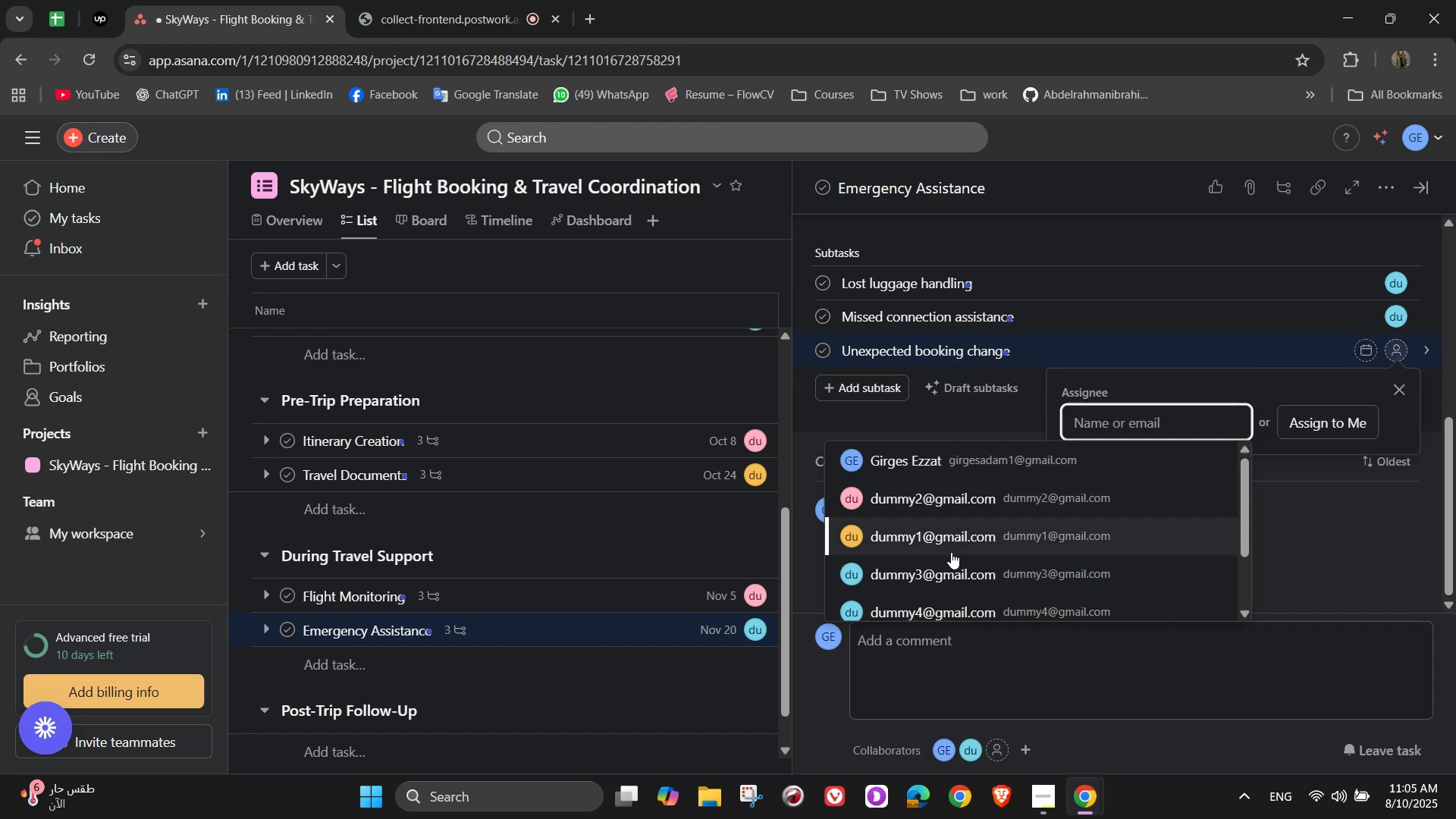 
left_click([951, 553])
 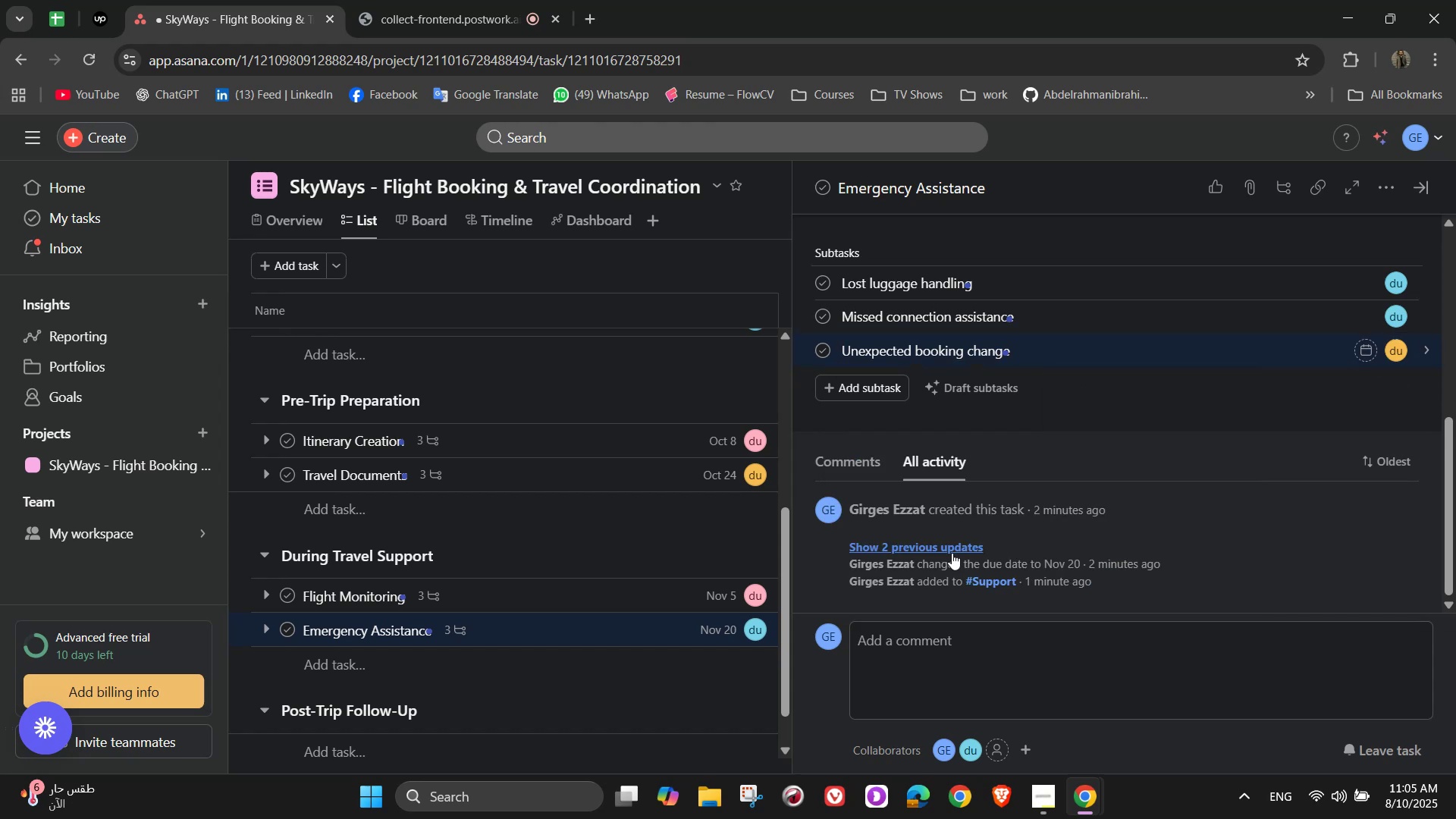 
wait(9.31)
 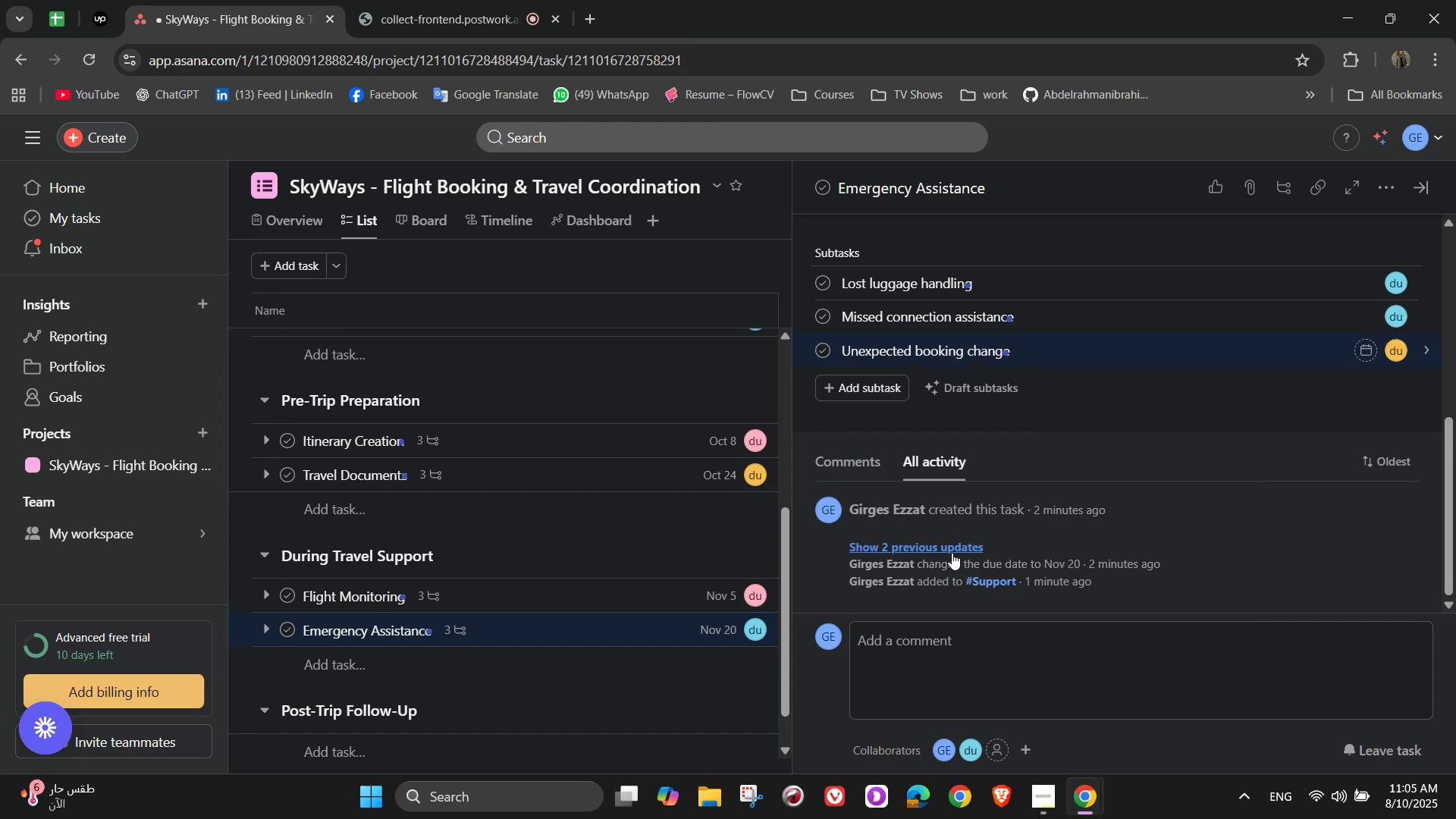 
scroll: coordinate [1059, 526], scroll_direction: up, amount: 5.0
 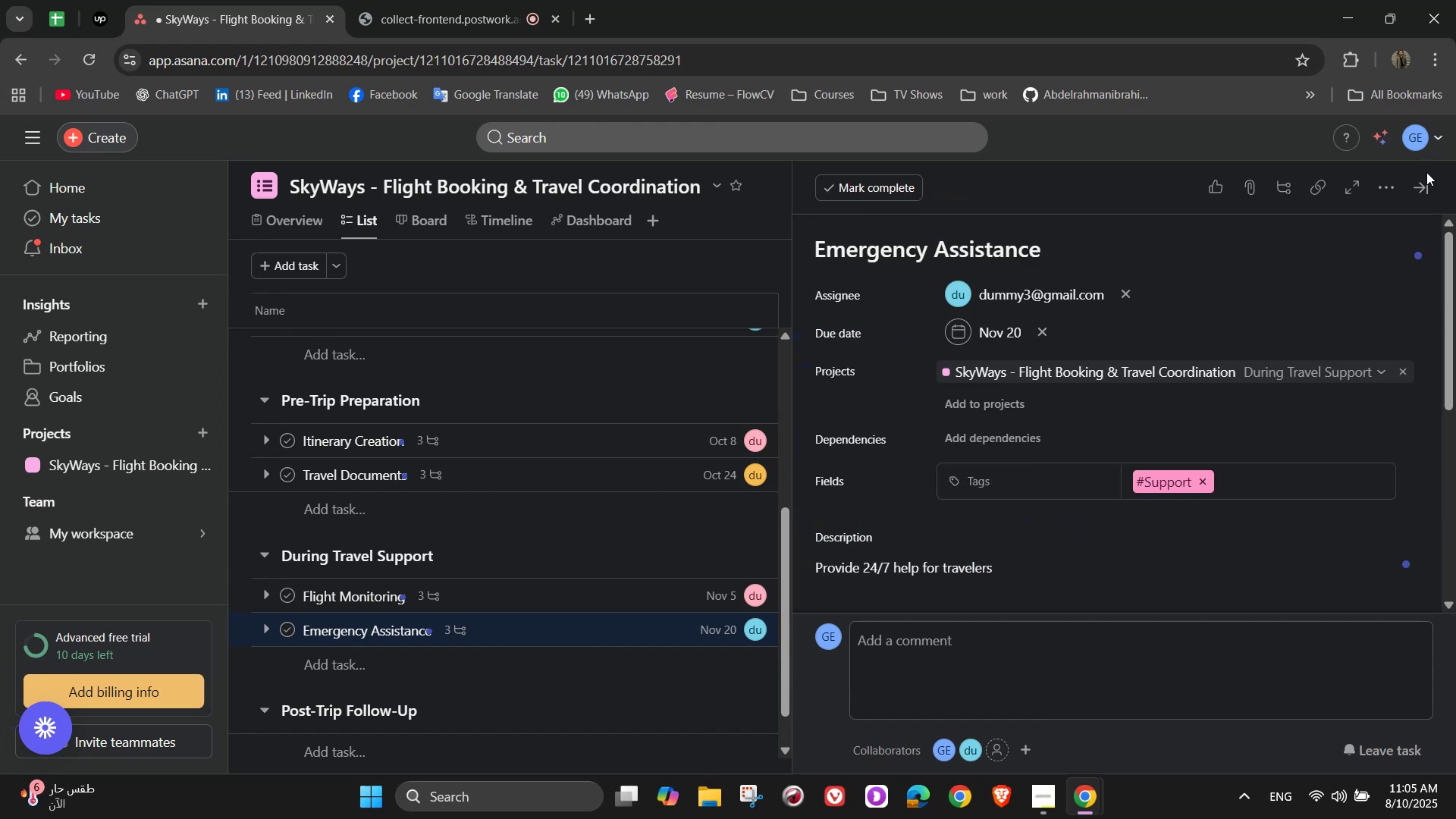 
left_click([1428, 180])
 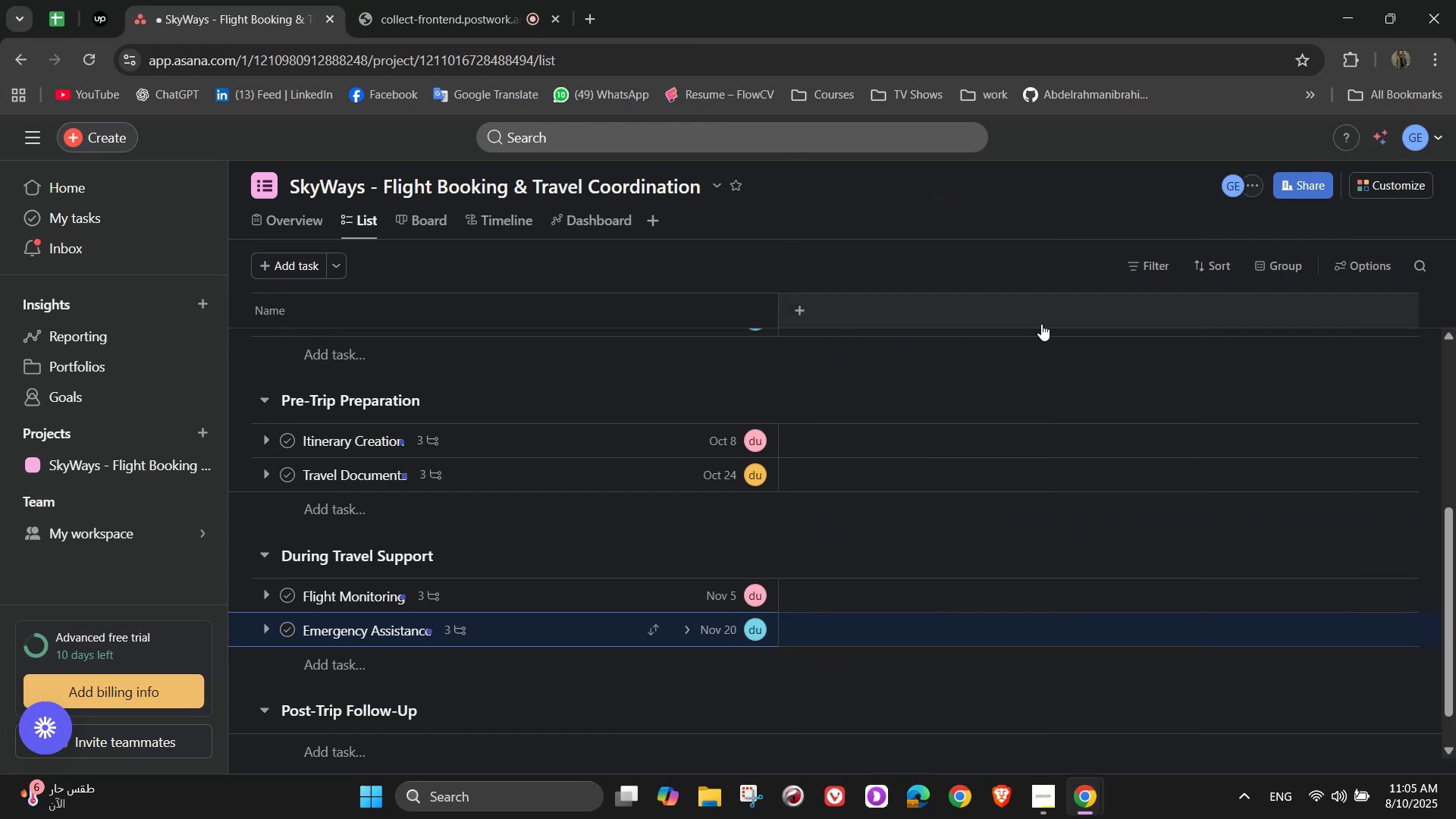 
scroll: coordinate [666, 584], scroll_direction: down, amount: 2.0
 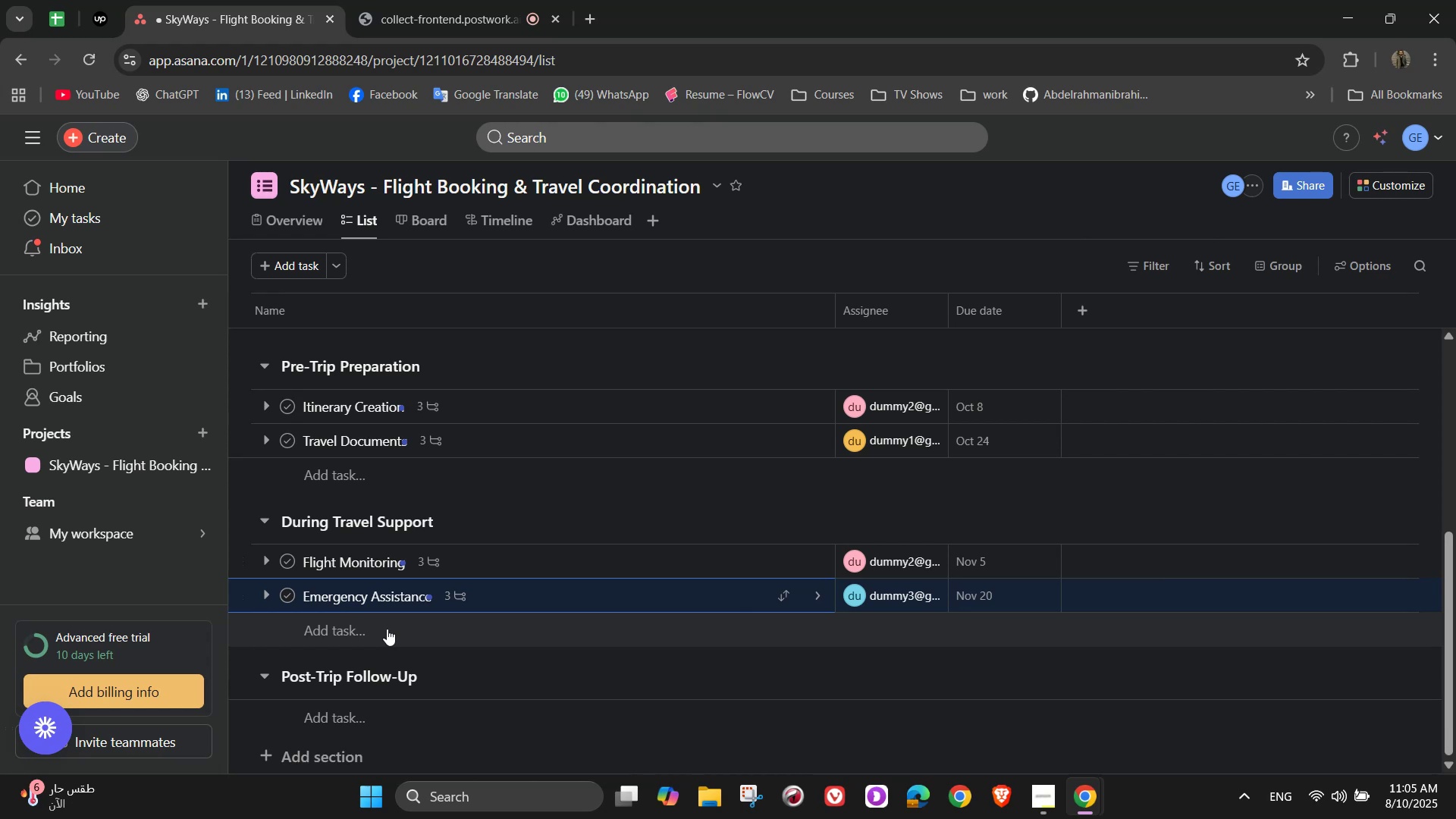 
wait(11.61)
 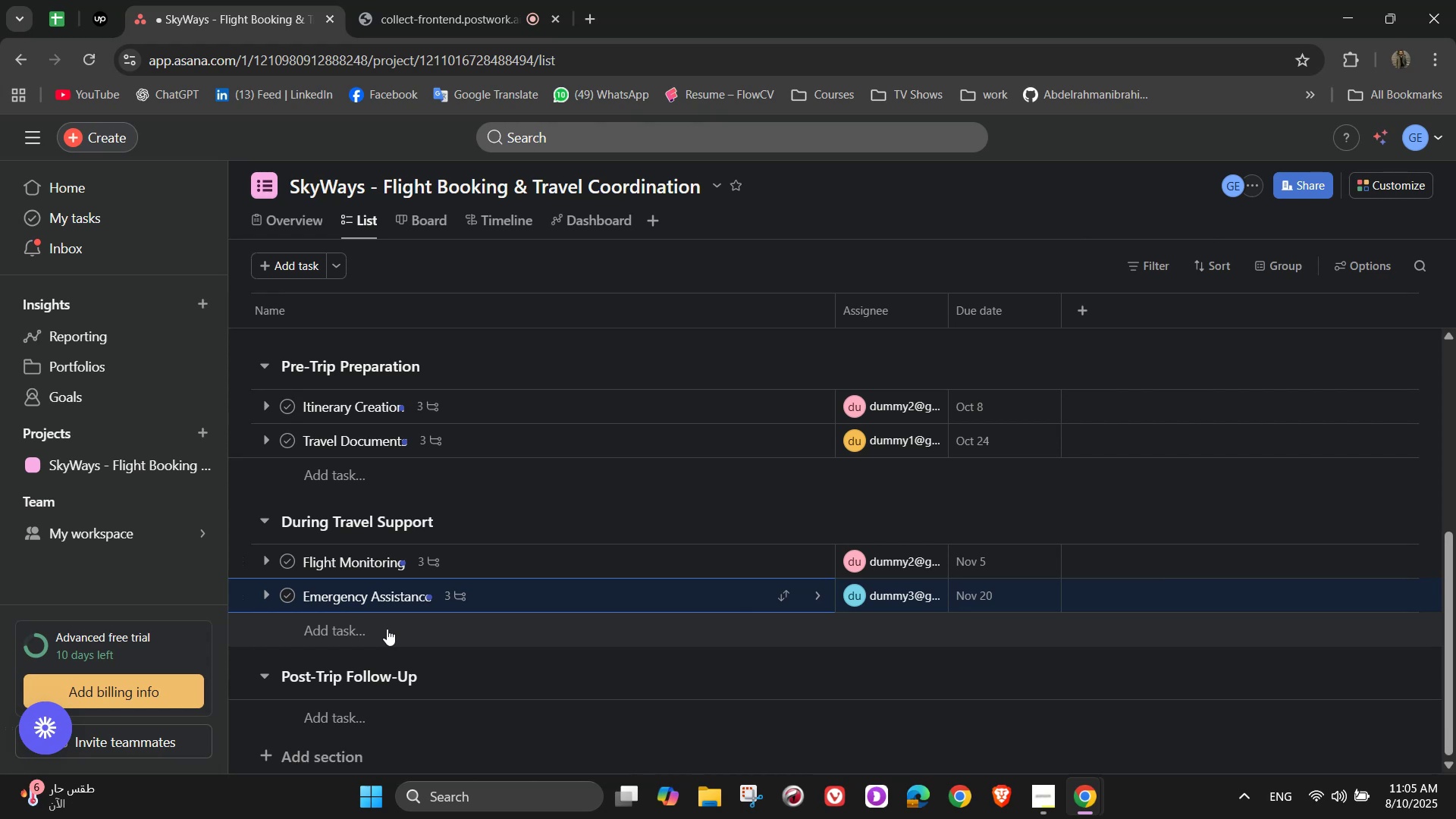 
scroll: coordinate [408, 679], scroll_direction: down, amount: 4.0
 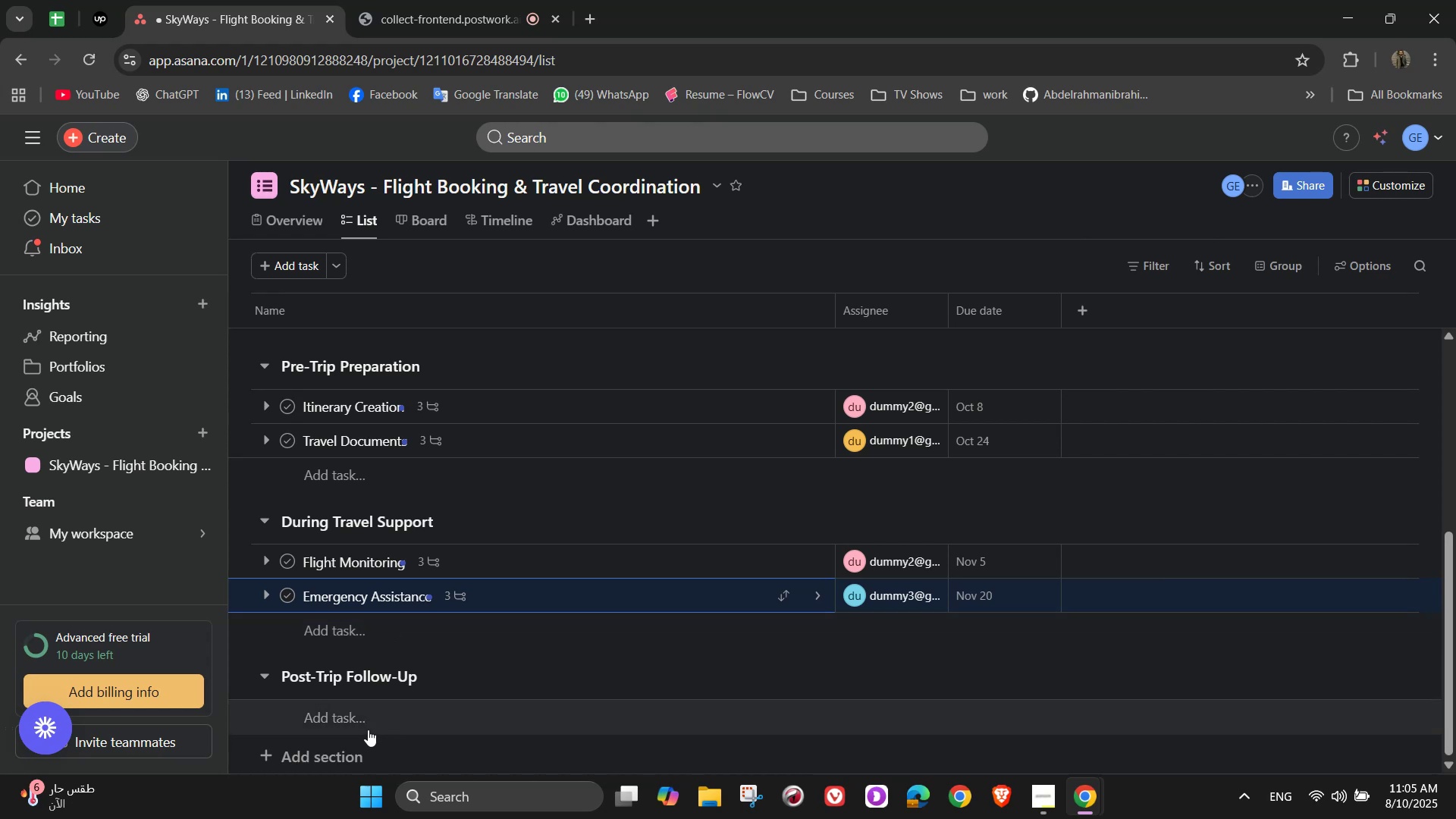 
left_click([368, 730])
 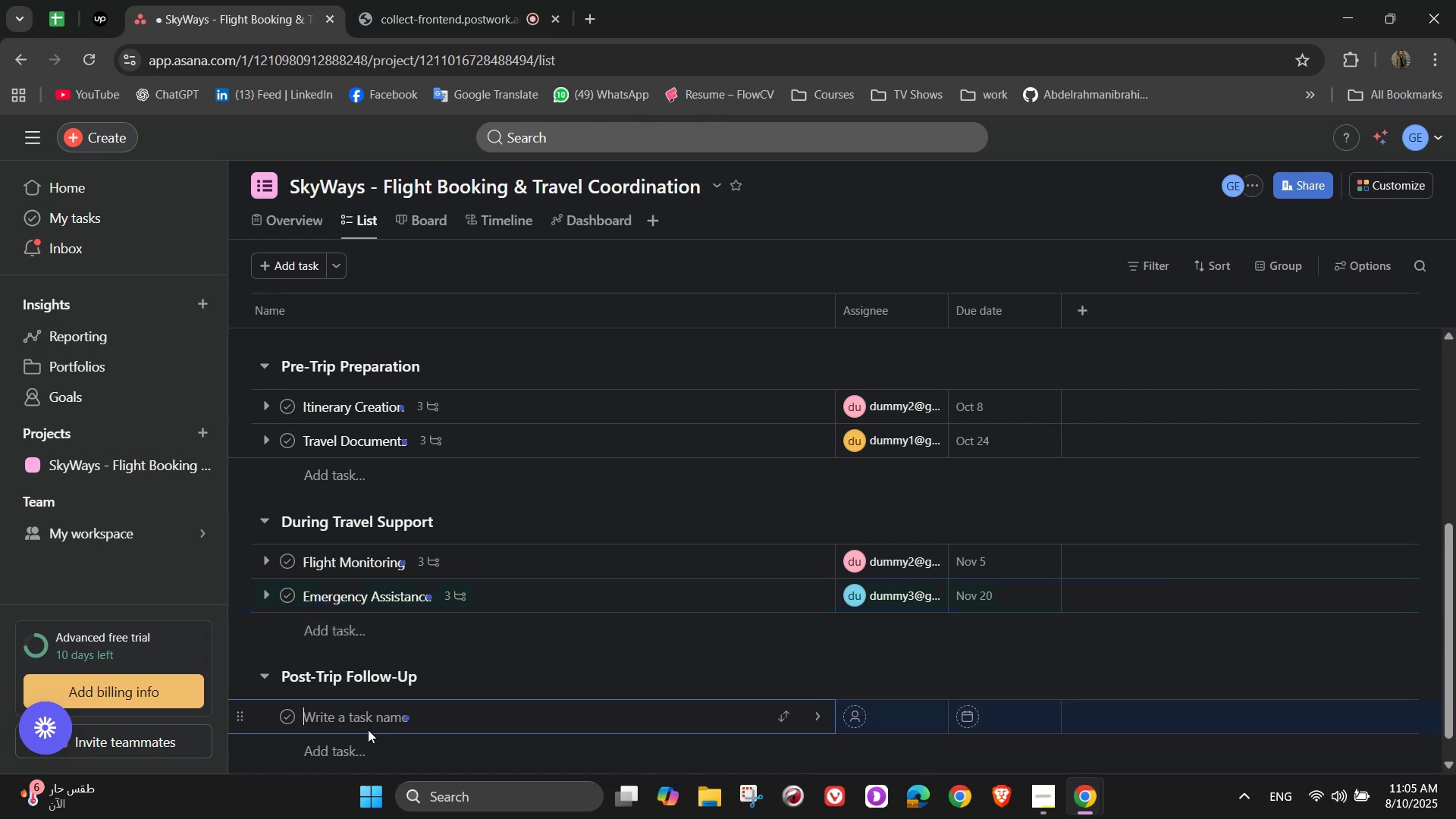 
scroll: coordinate [374, 729], scroll_direction: down, amount: 3.0
 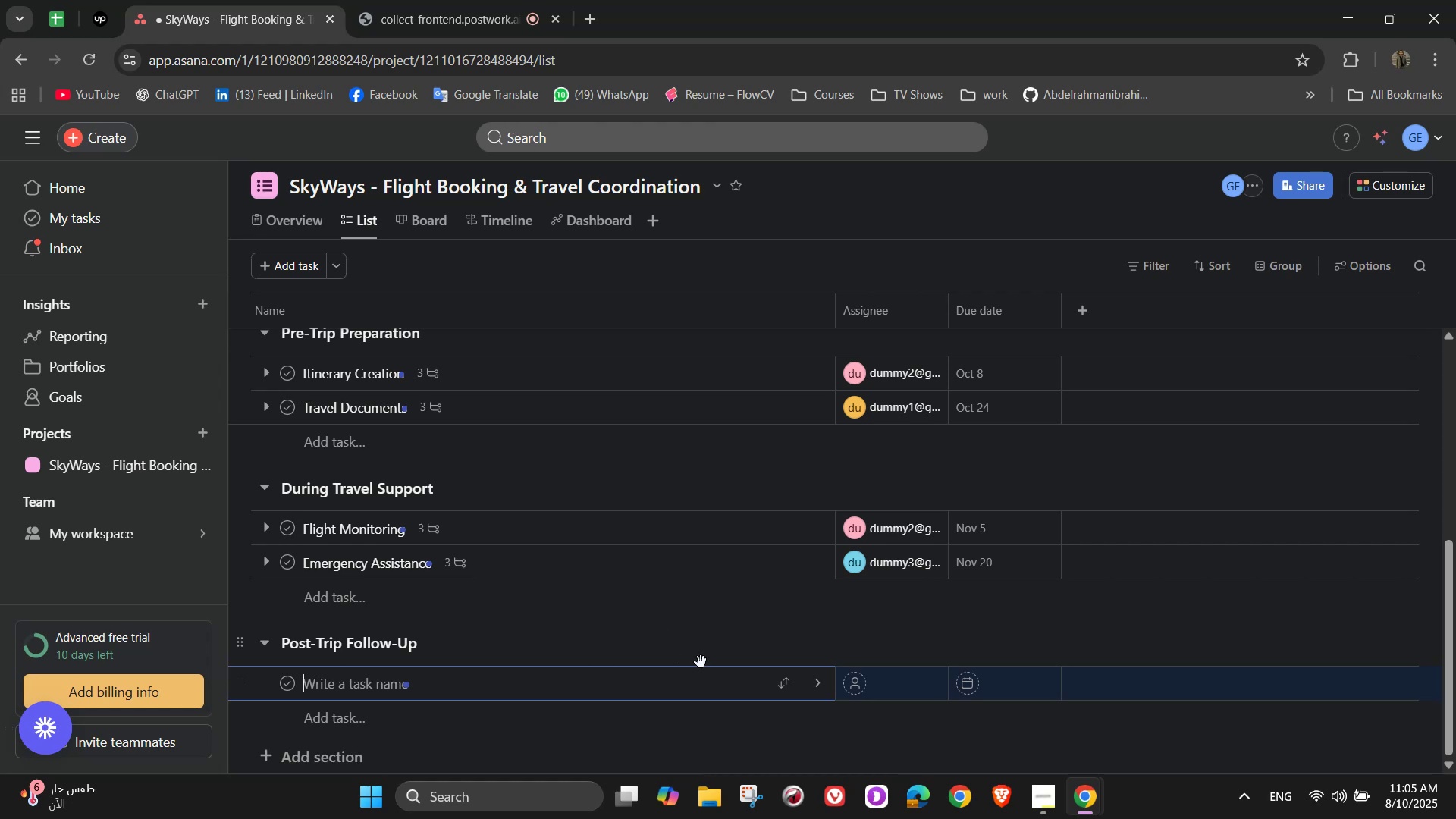 
scroll: coordinate [830, 689], scroll_direction: none, amount: 0.0
 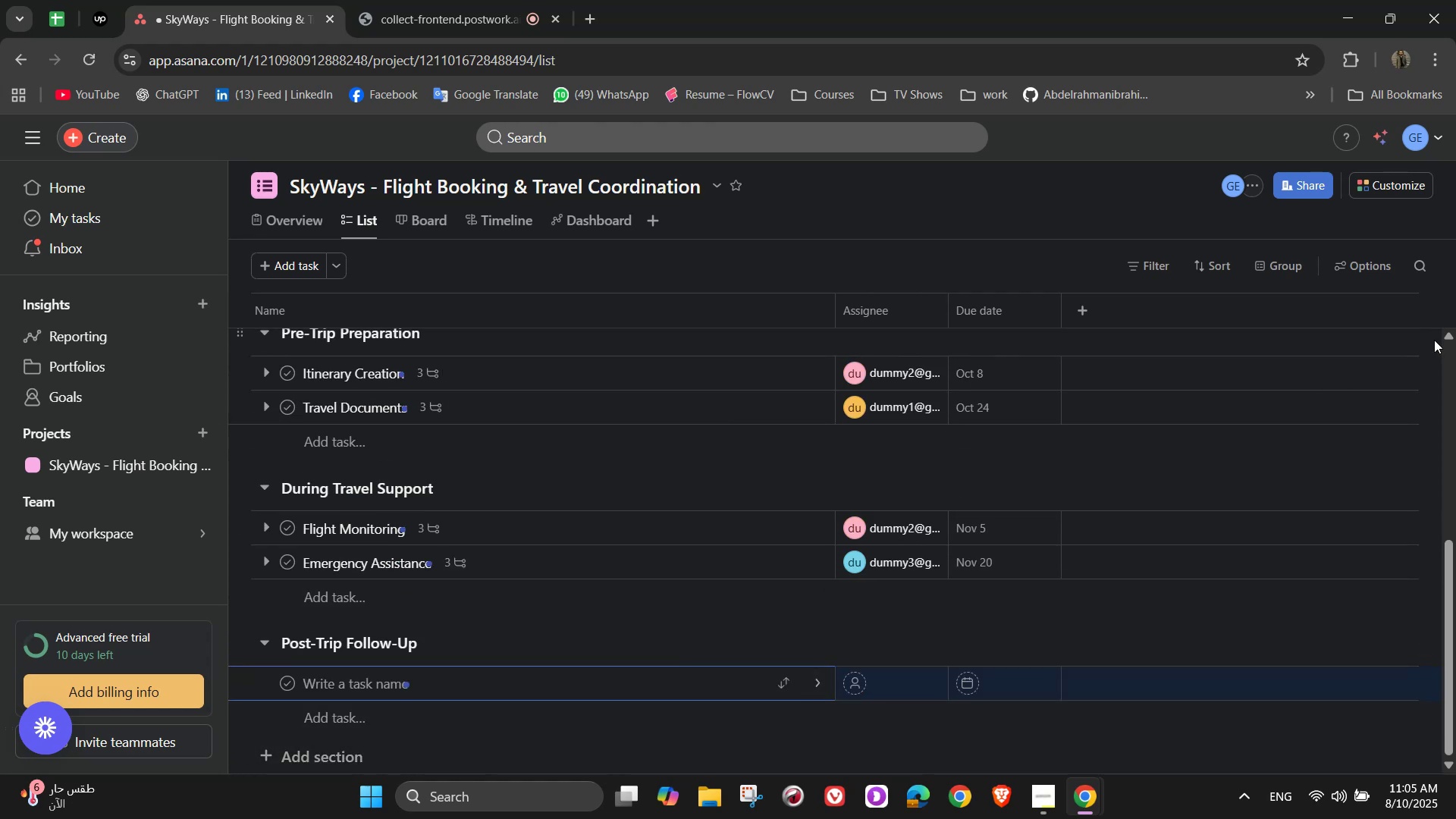 
wait(6.58)
 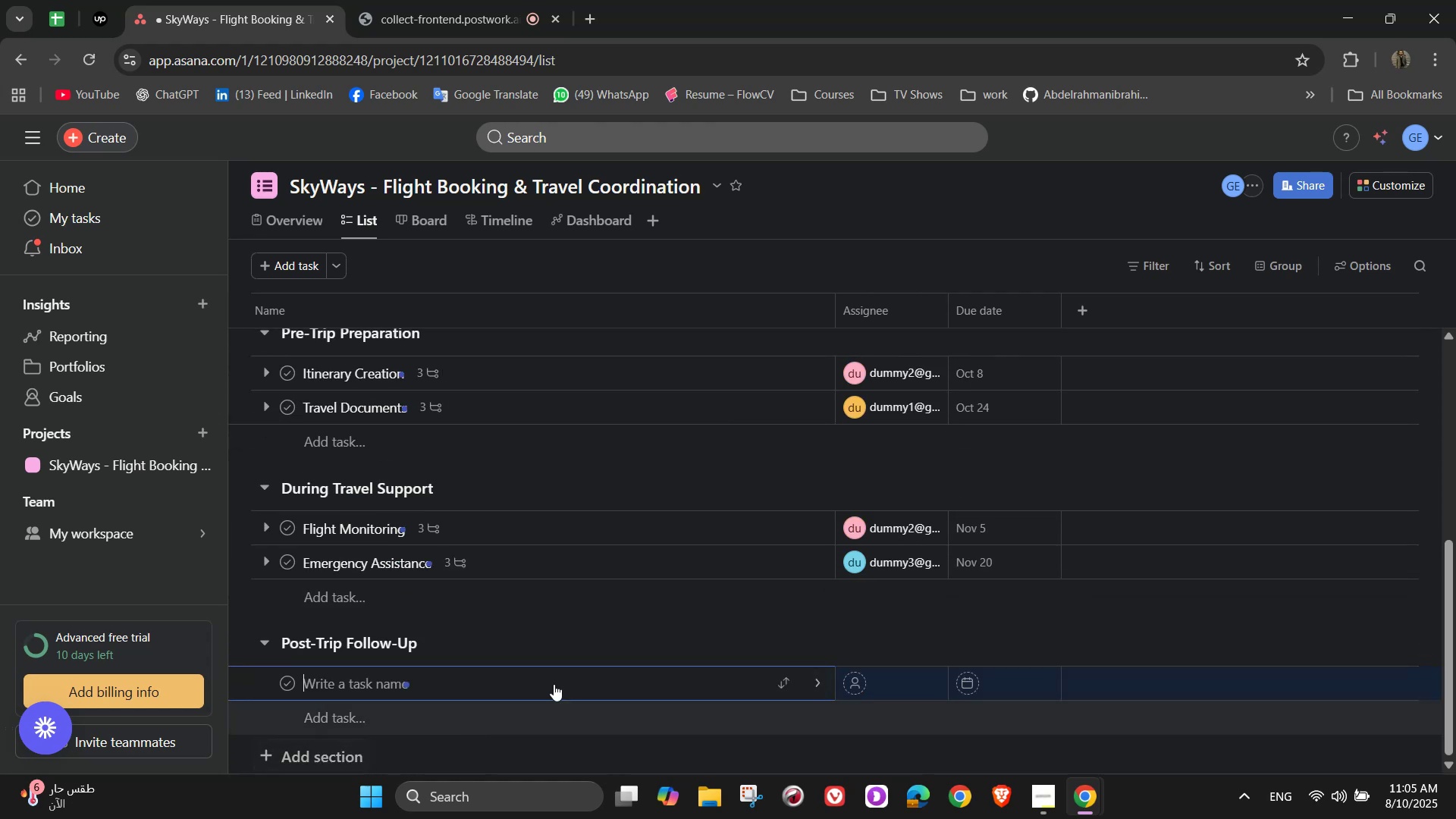 
type(Exoense )
key(Backspace)
key(Backspace)
key(Backspace)
key(Backspace)
key(Backspace)
key(Backspace)
type(o)
key(Backspace)
type(pense )
 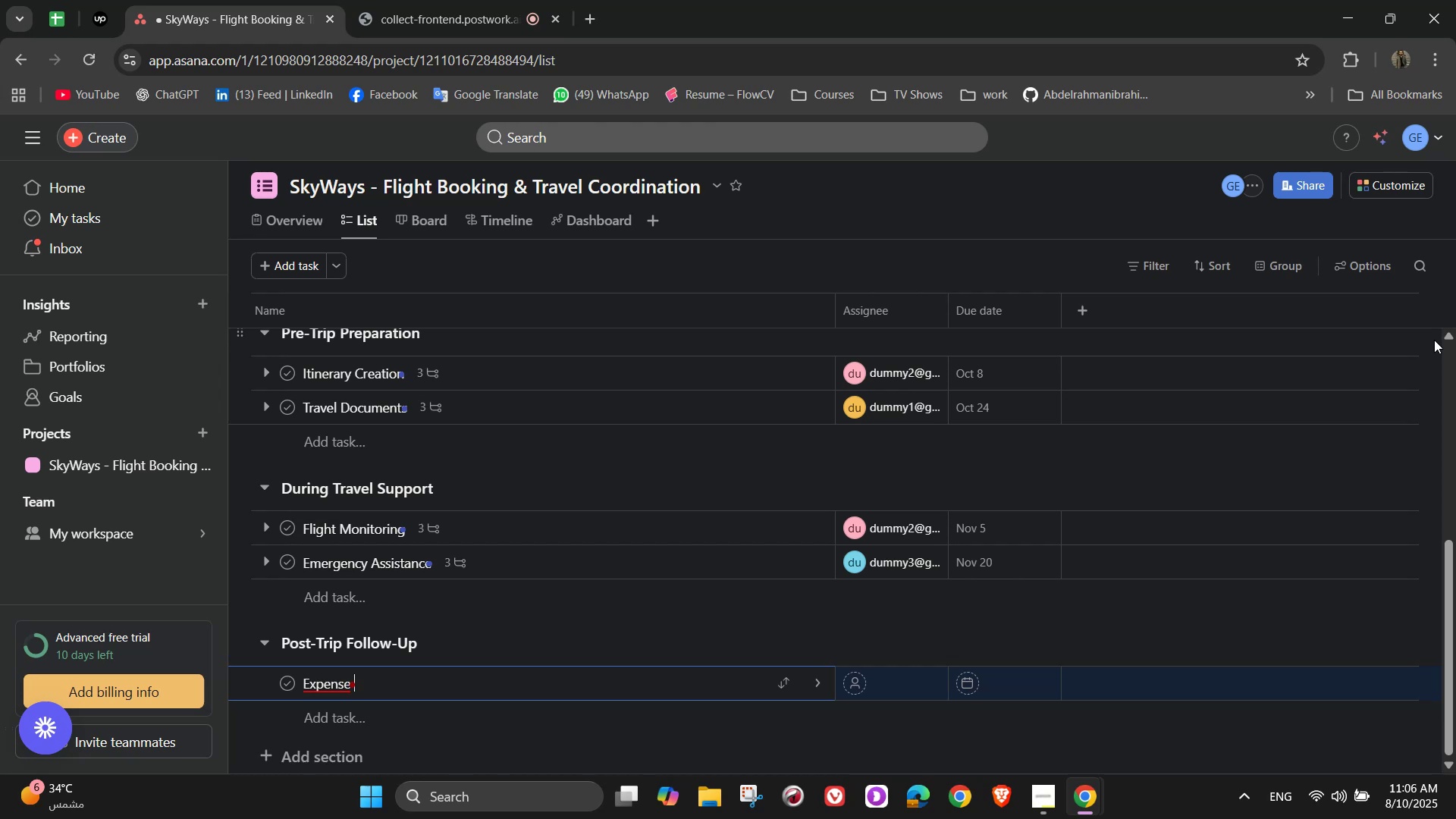 
type(Reporting)
 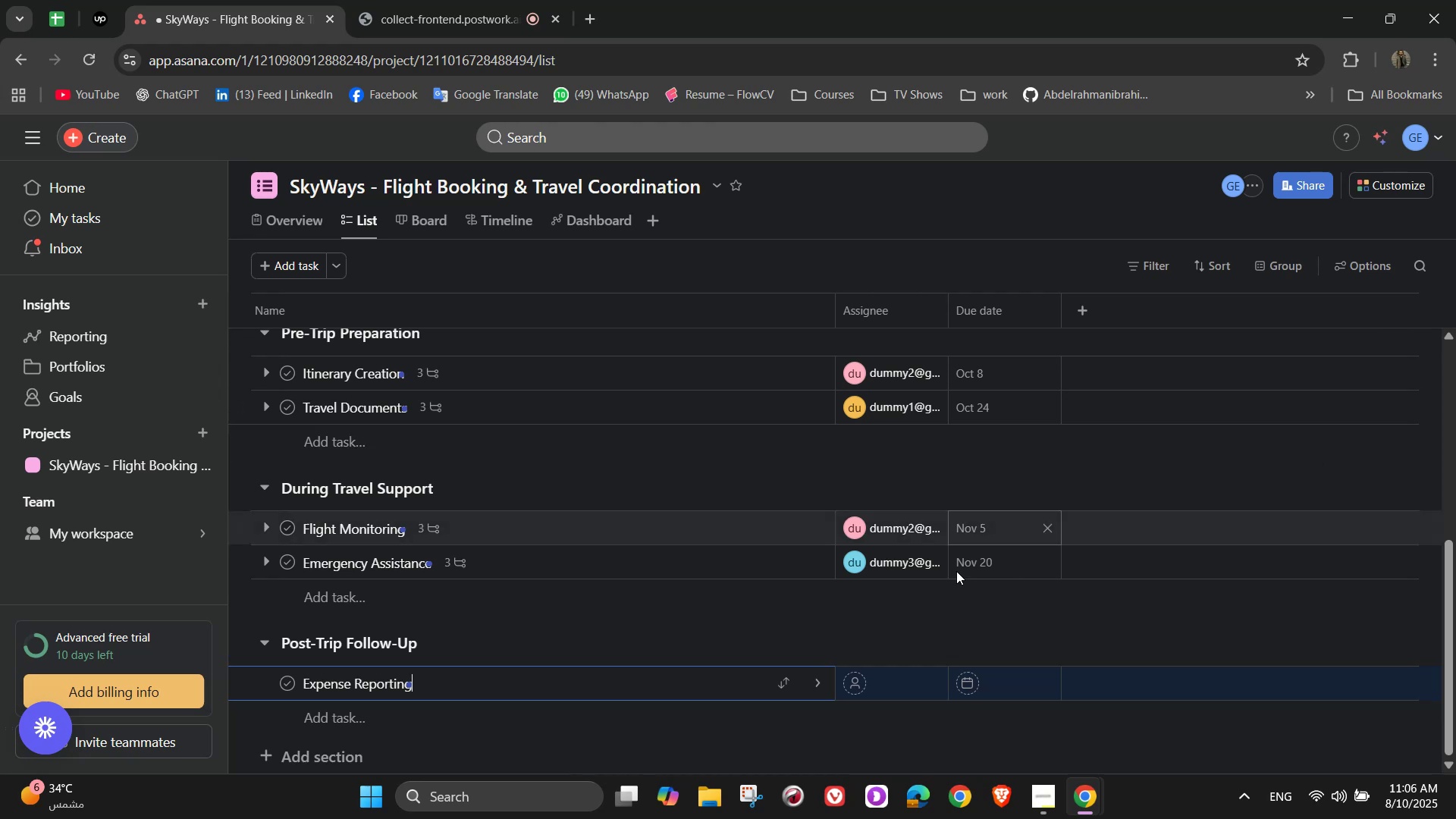 
left_click([817, 686])
 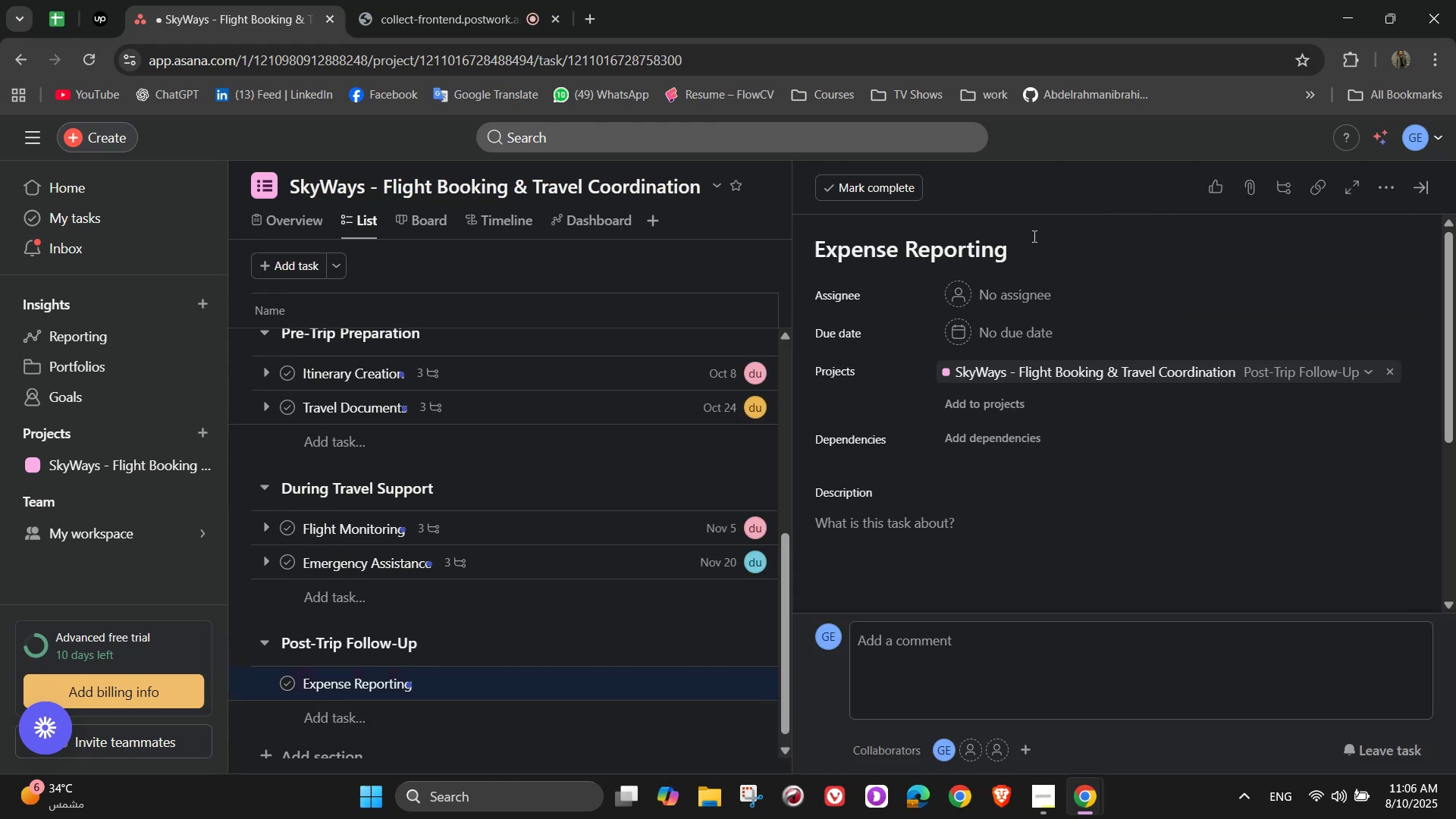 
left_click([990, 303])
 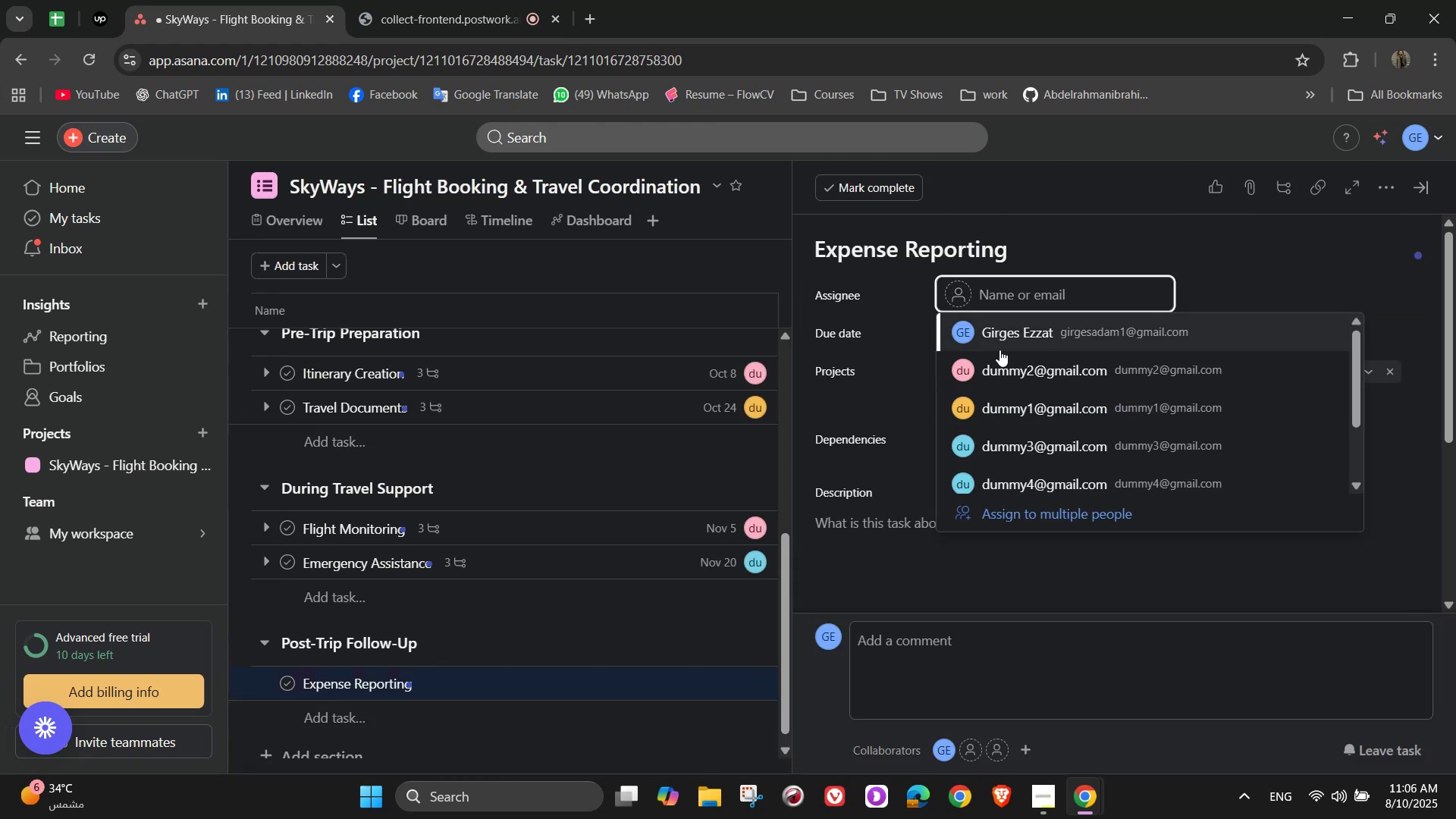 
wait(5.32)
 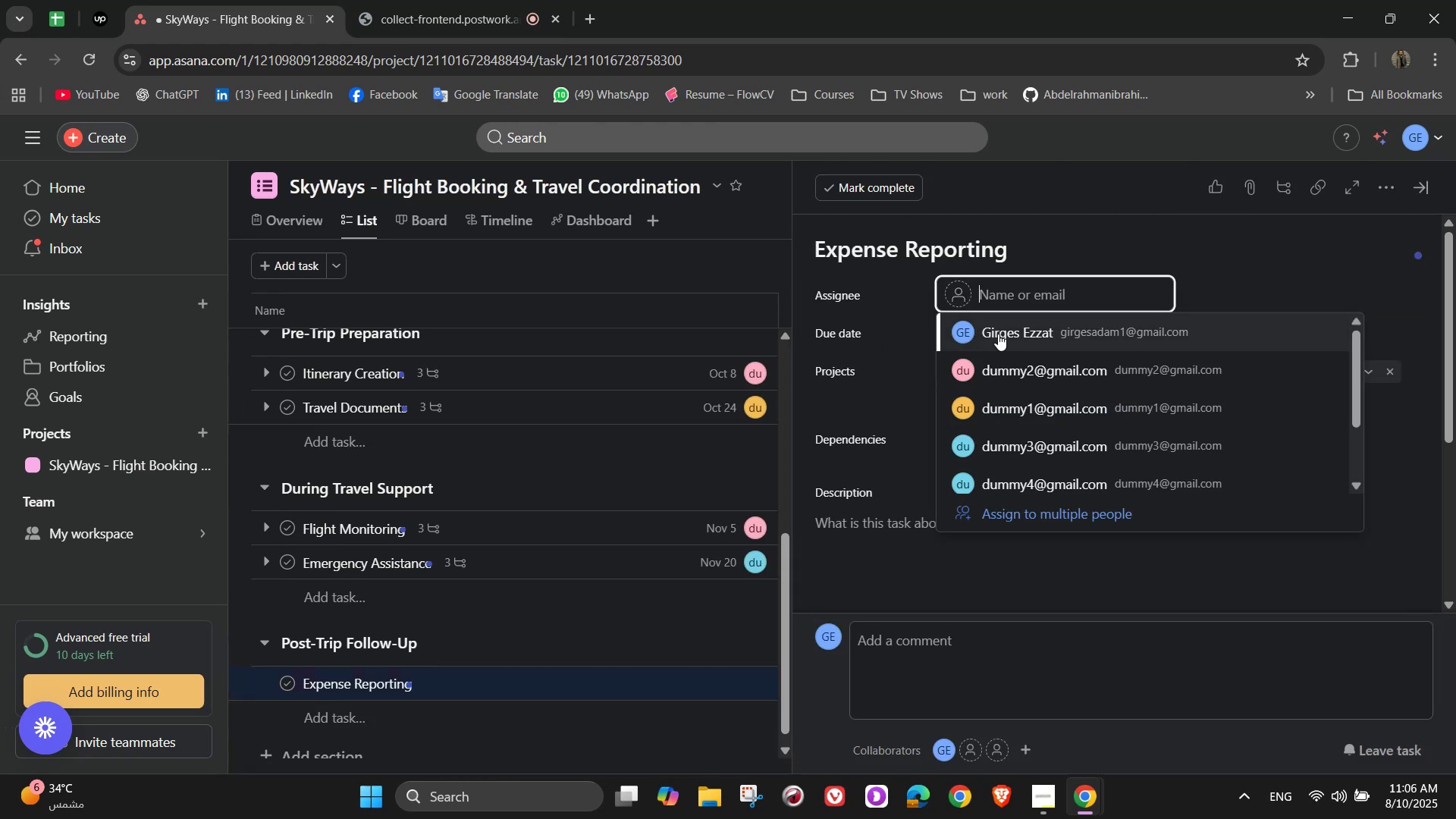 
left_click([1071, 413])
 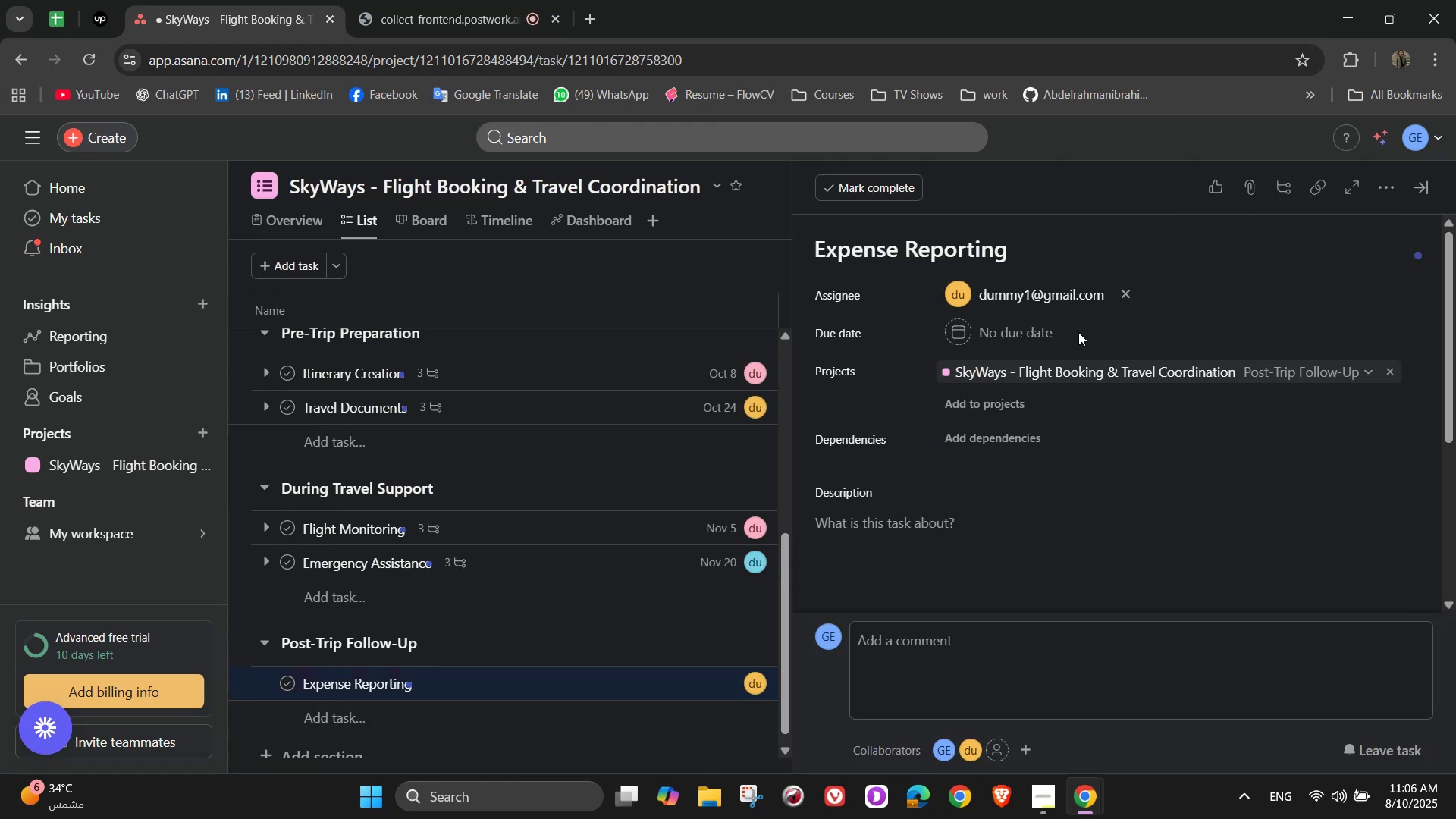 
left_click([1014, 324])
 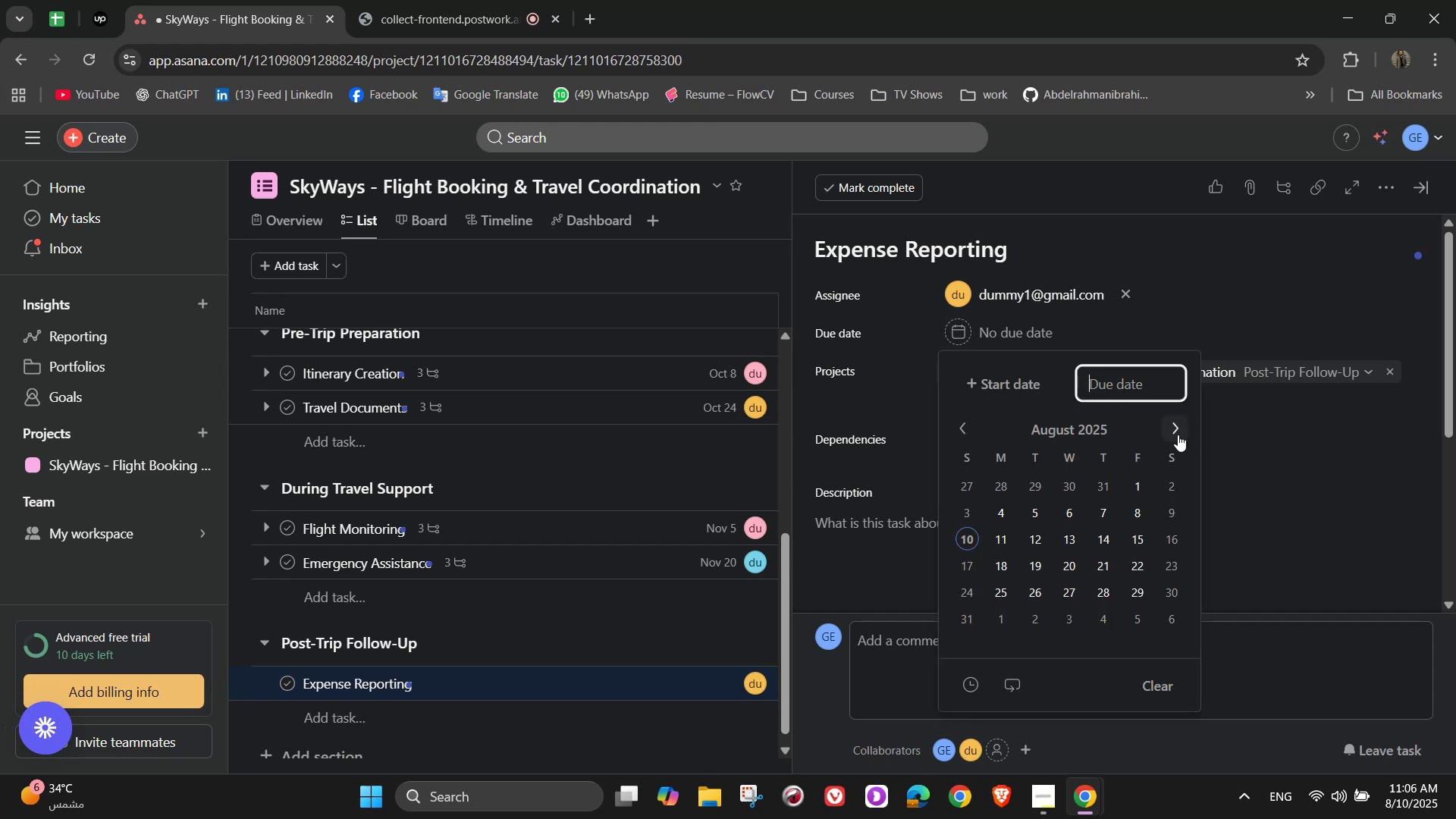 
double_click([1176, 435])
 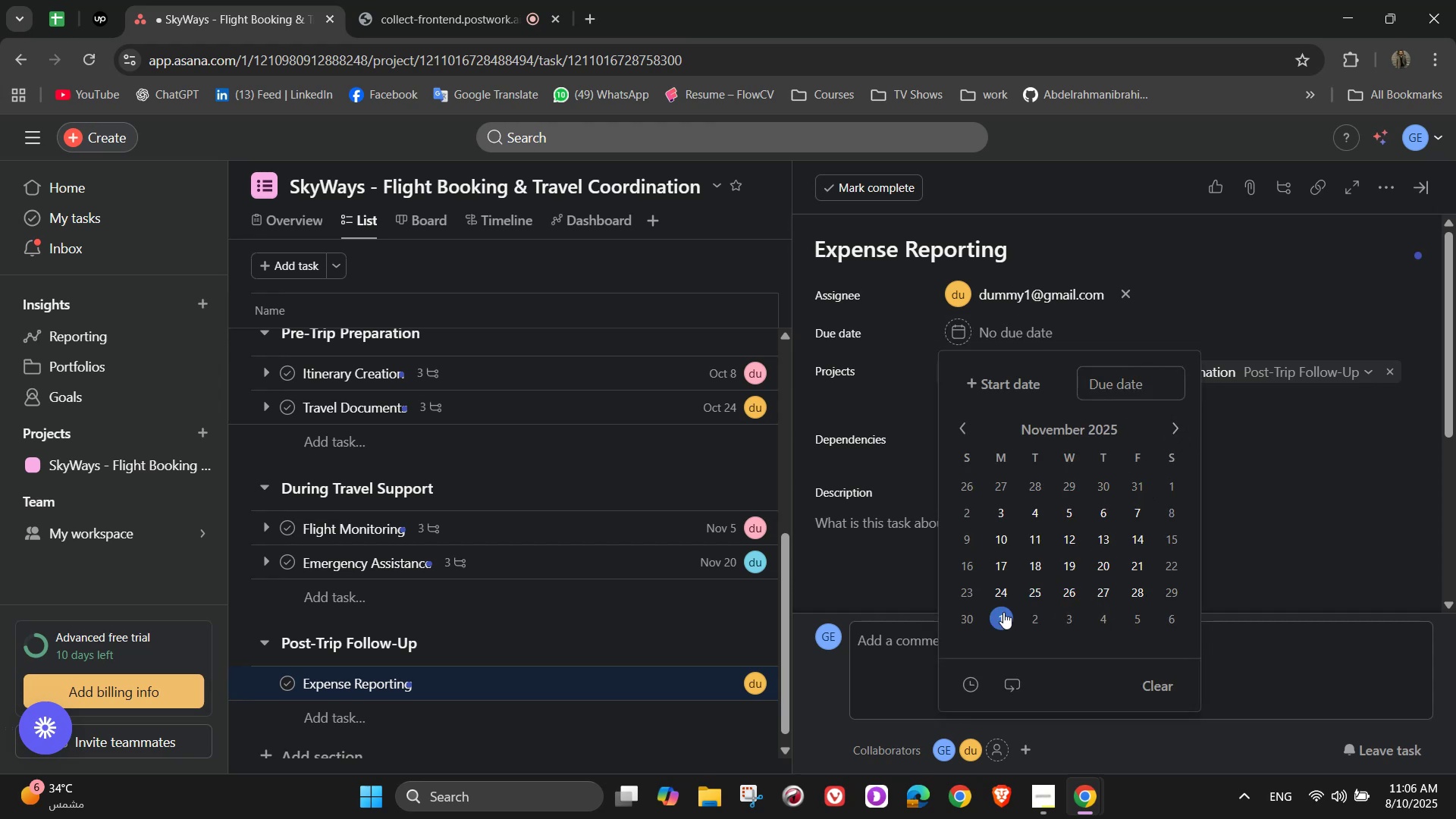 
left_click([979, 623])
 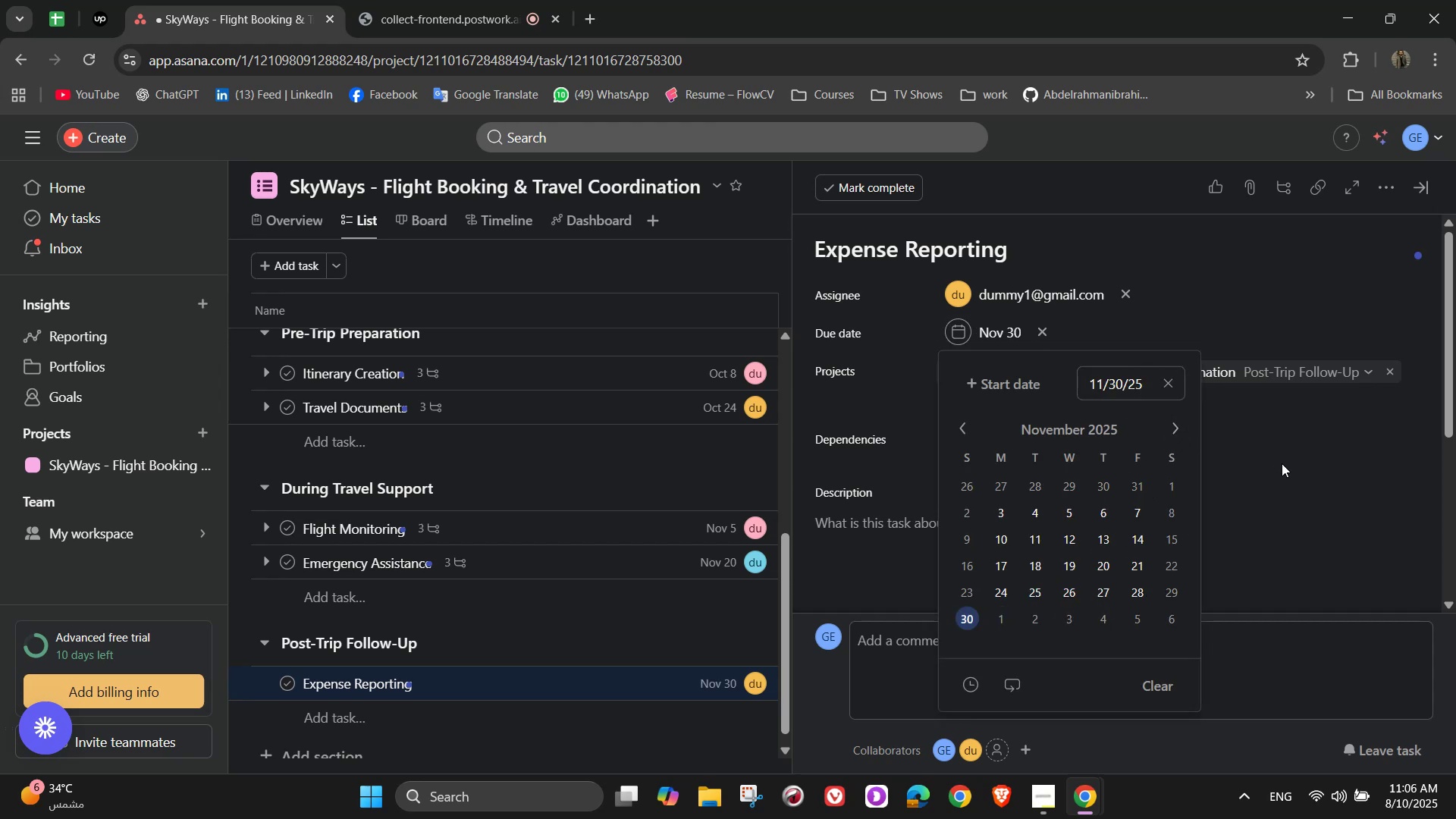 
left_click([1283, 466])
 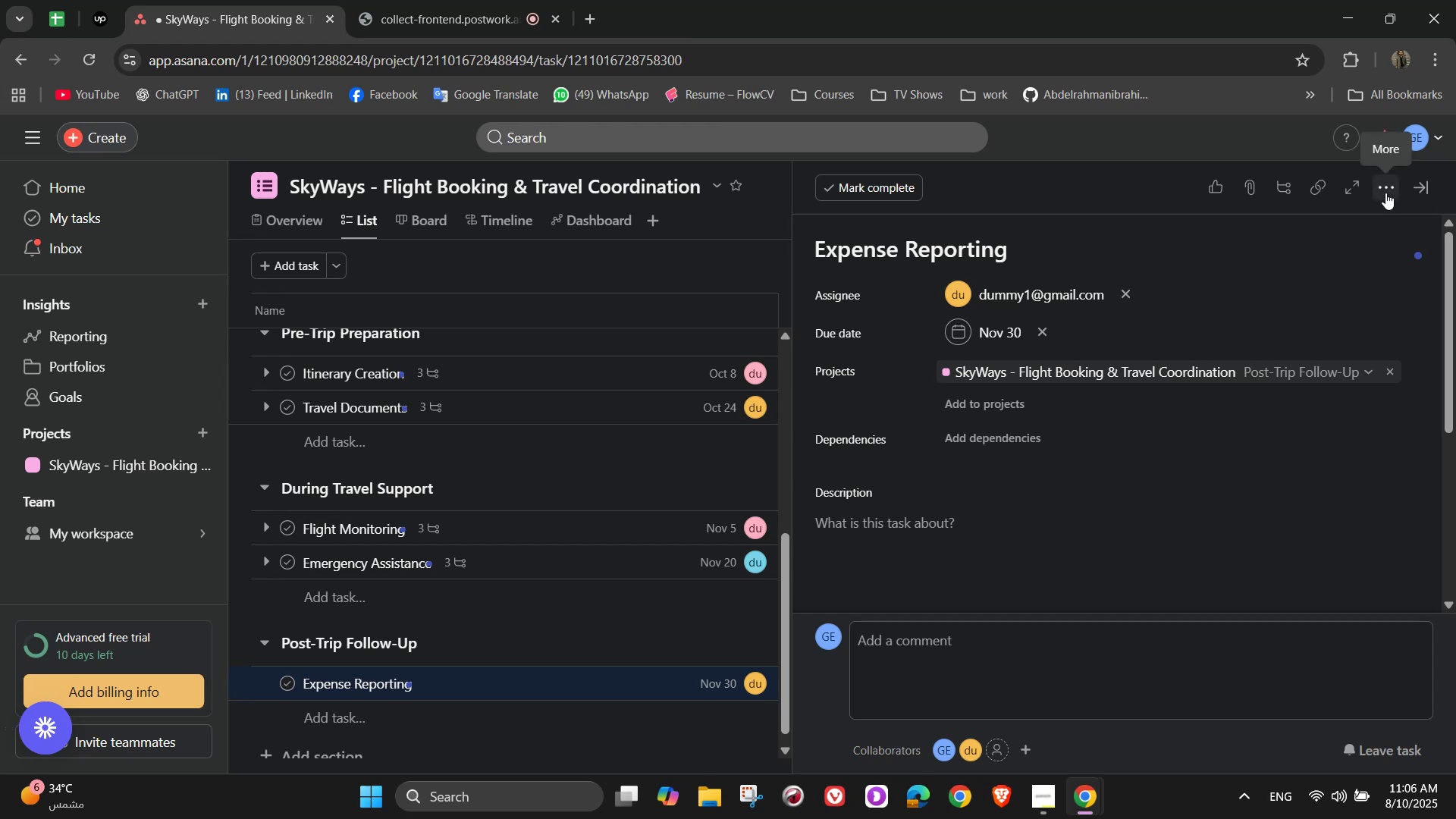 
wait(5.85)
 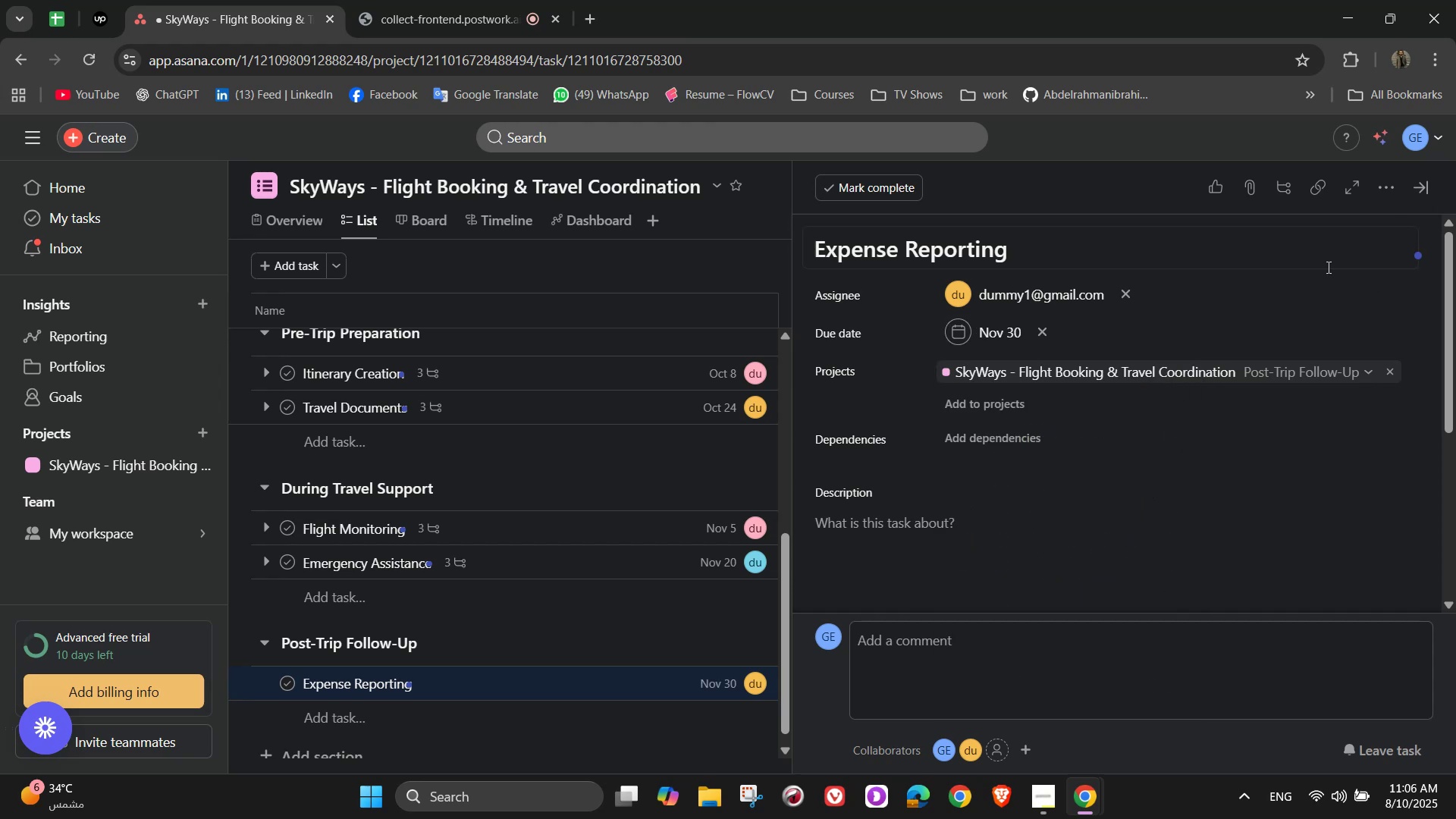 
left_click([991, 522])
 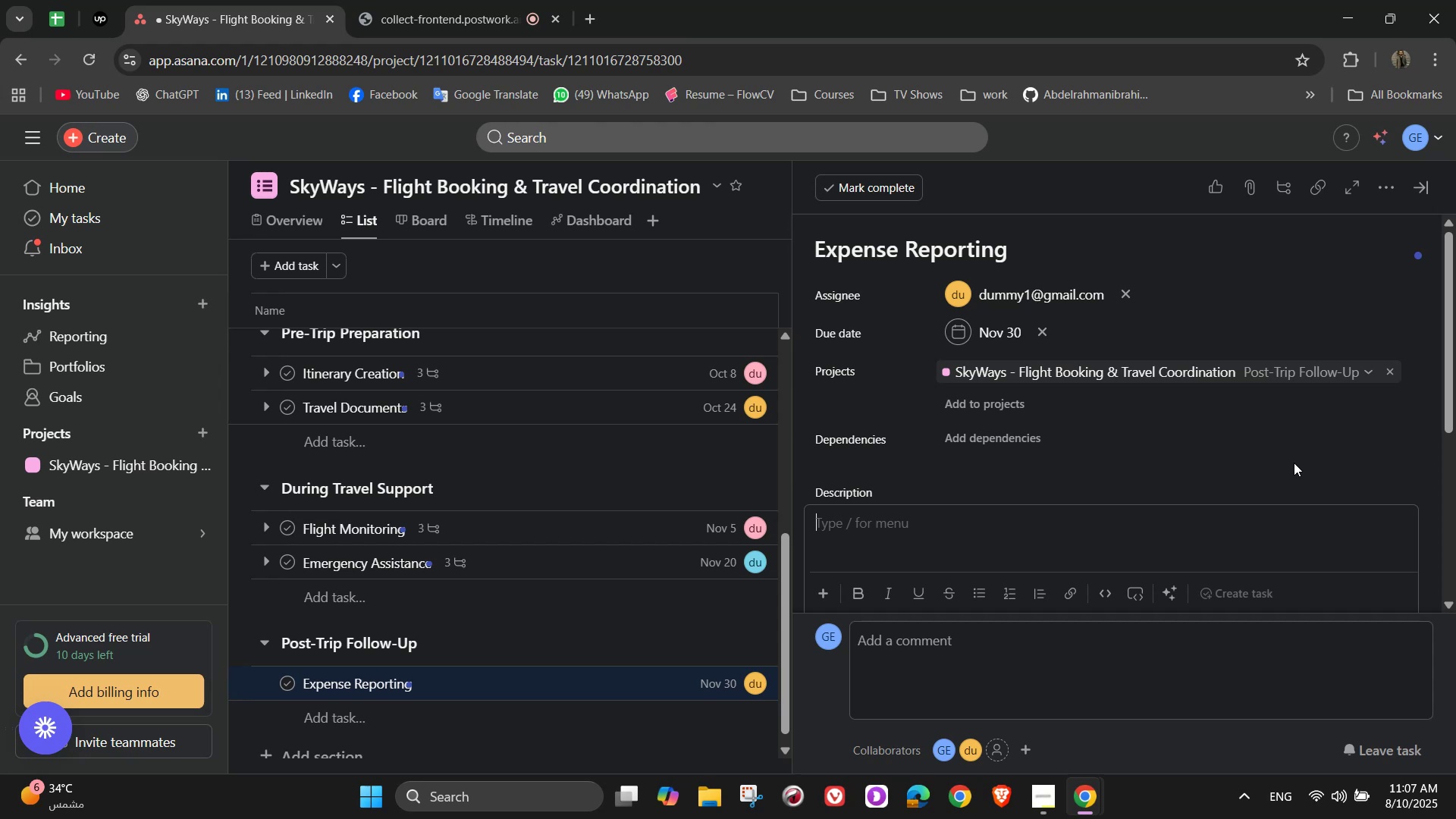 
wait(29.14)
 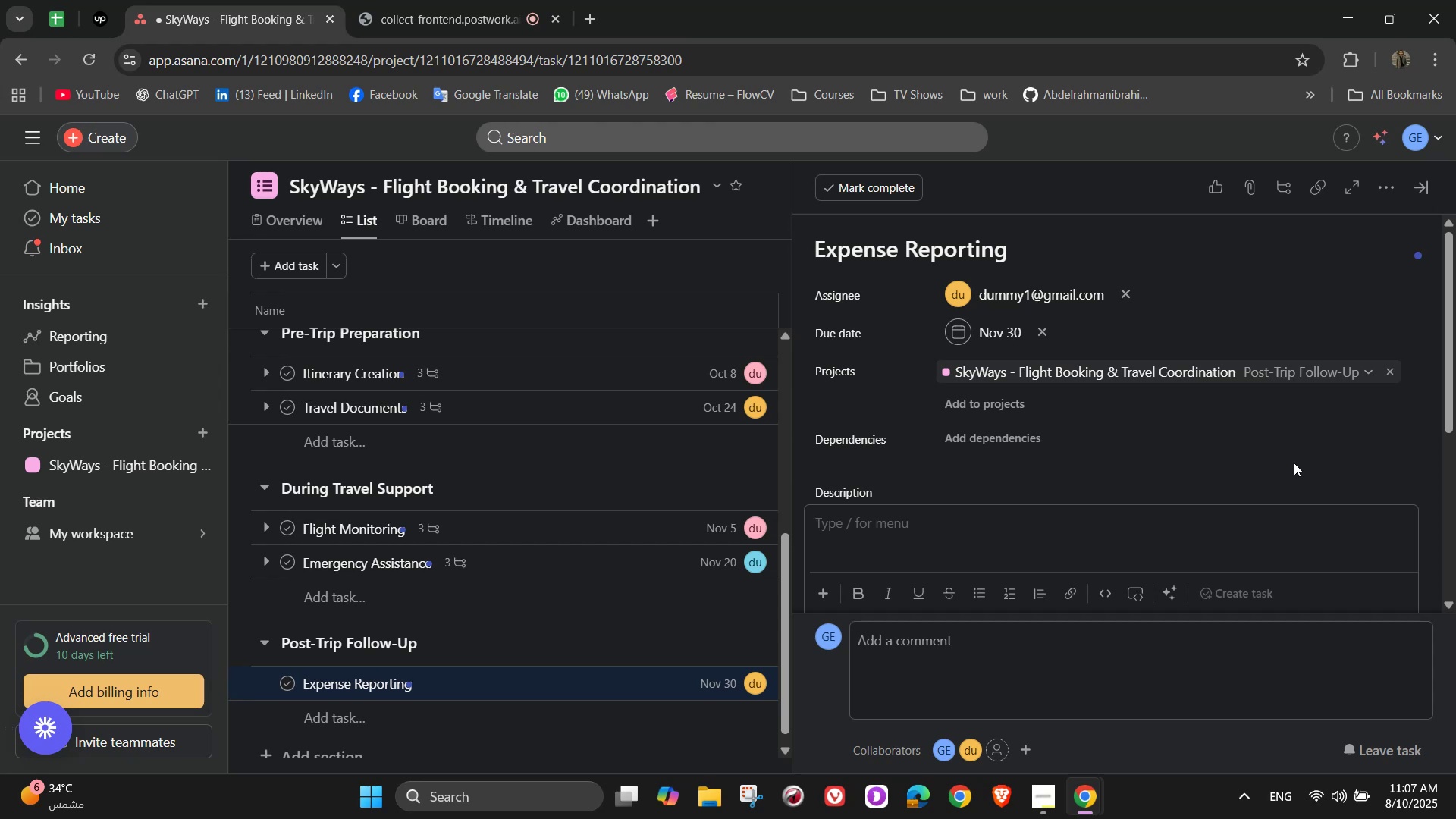 
type(Co,)
key(Backspace)
type(mpile travel costs for records)
 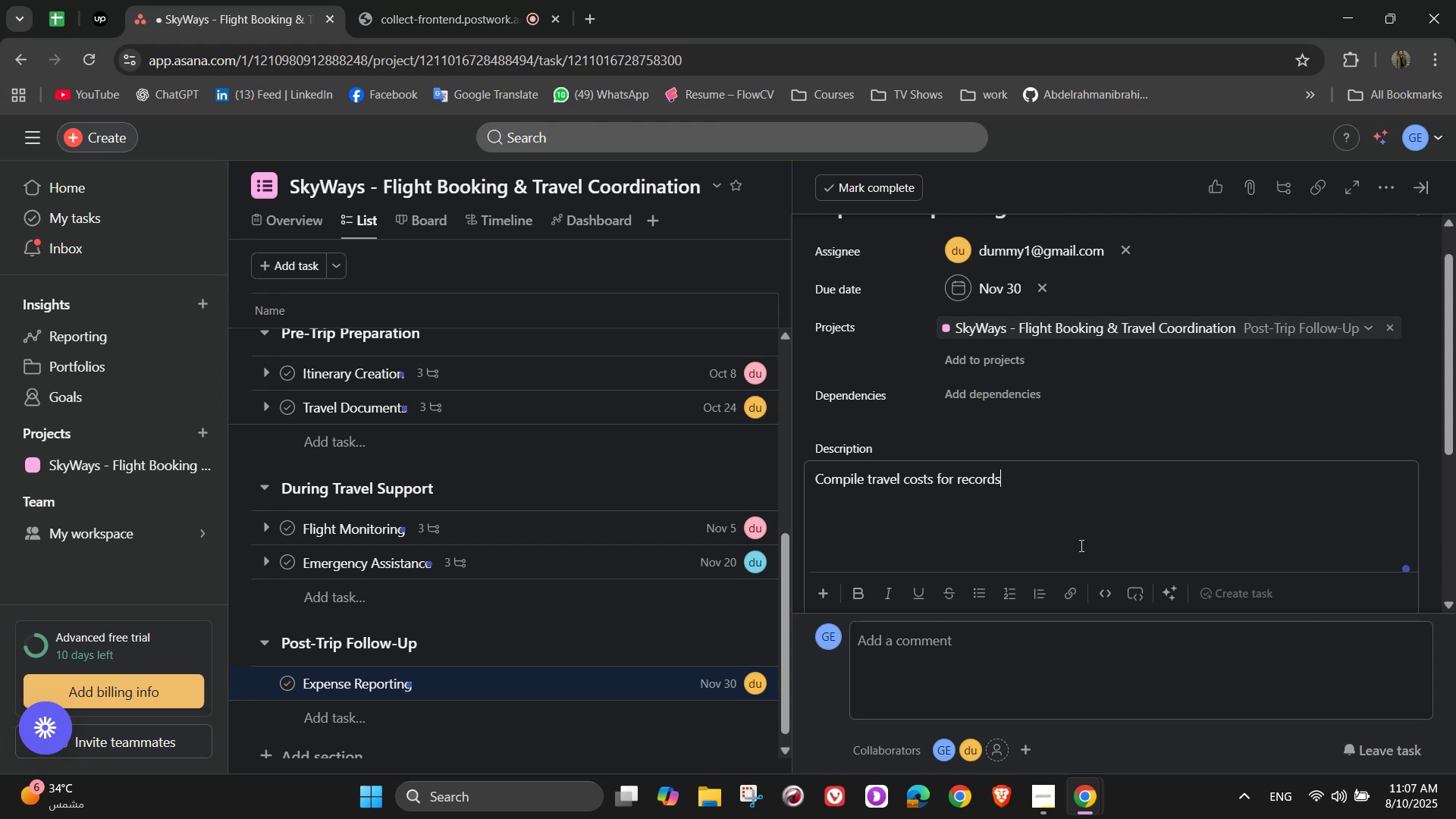 
wait(23.33)
 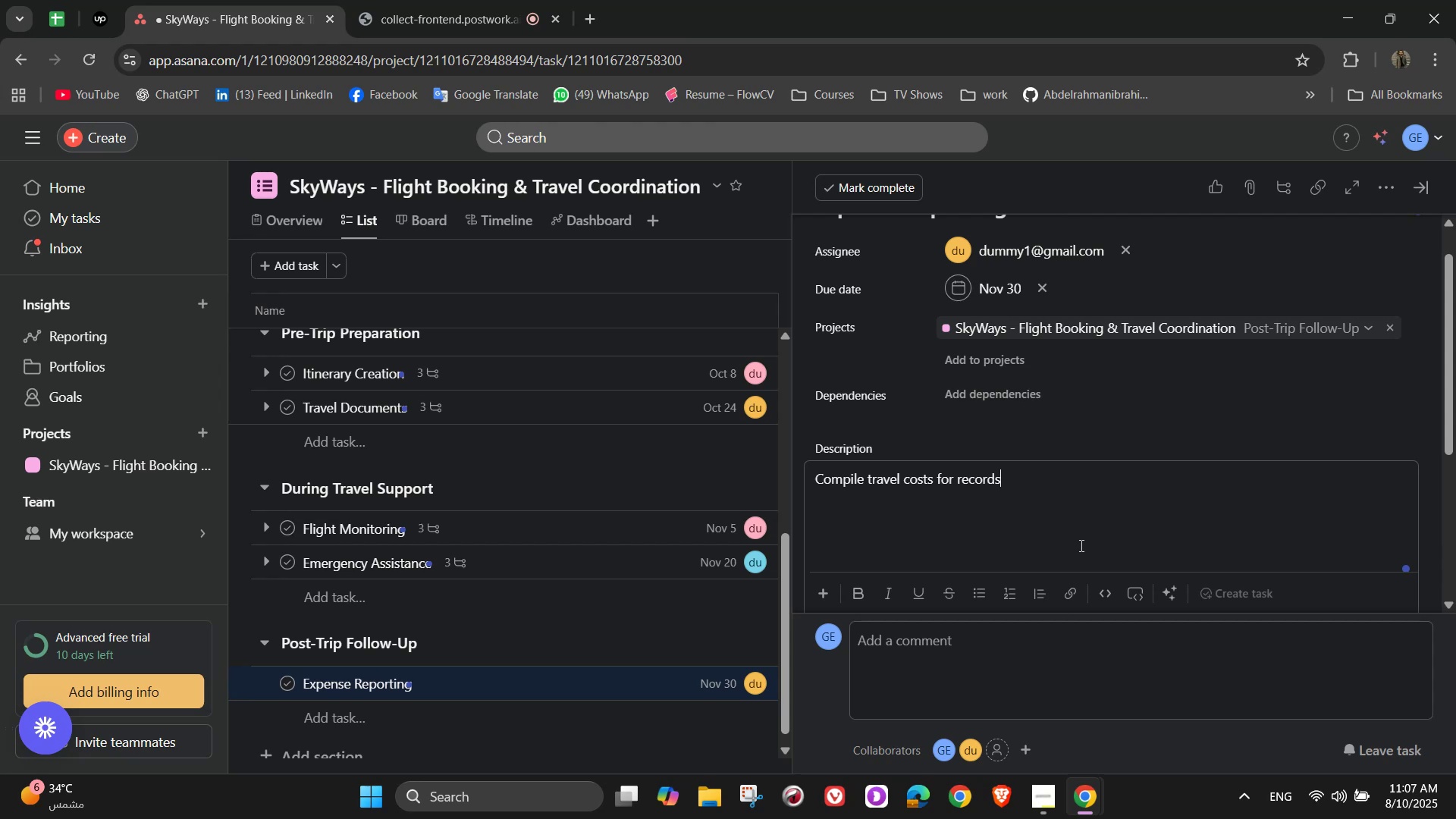 
scroll: coordinate [1141, 529], scroll_direction: up, amount: 1.0
 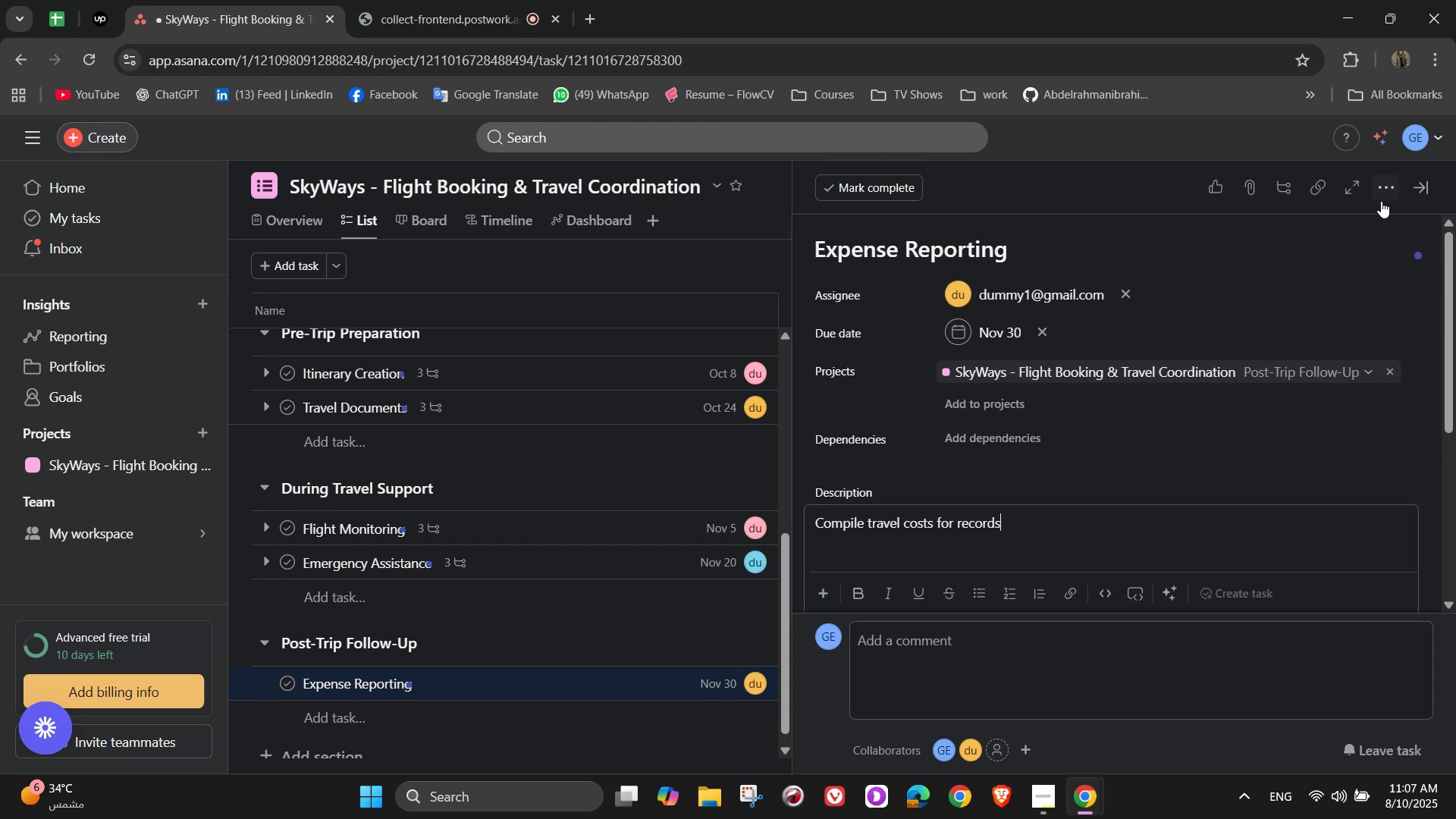 
left_click([1385, 191])
 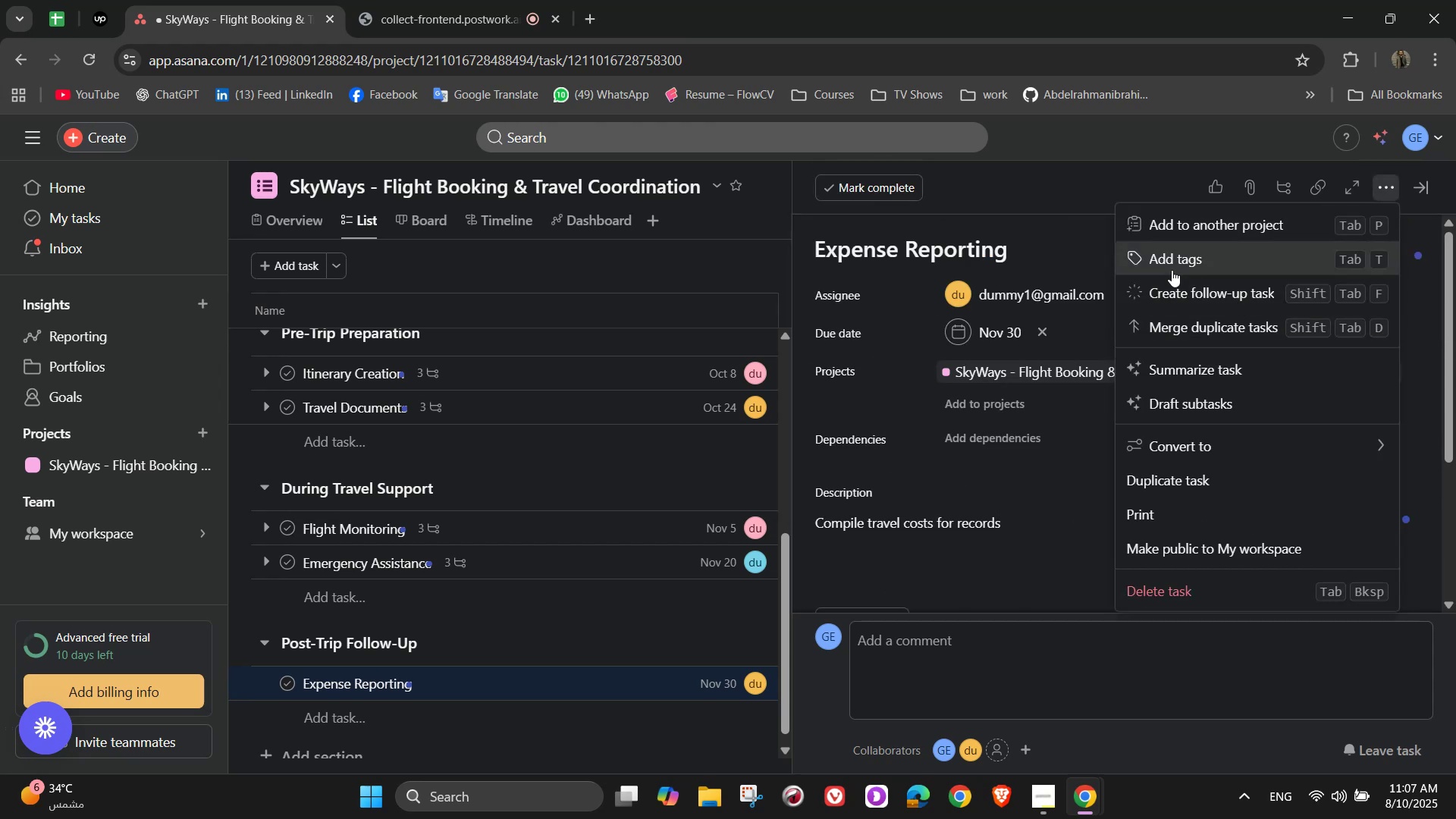 
left_click([1178, 256])
 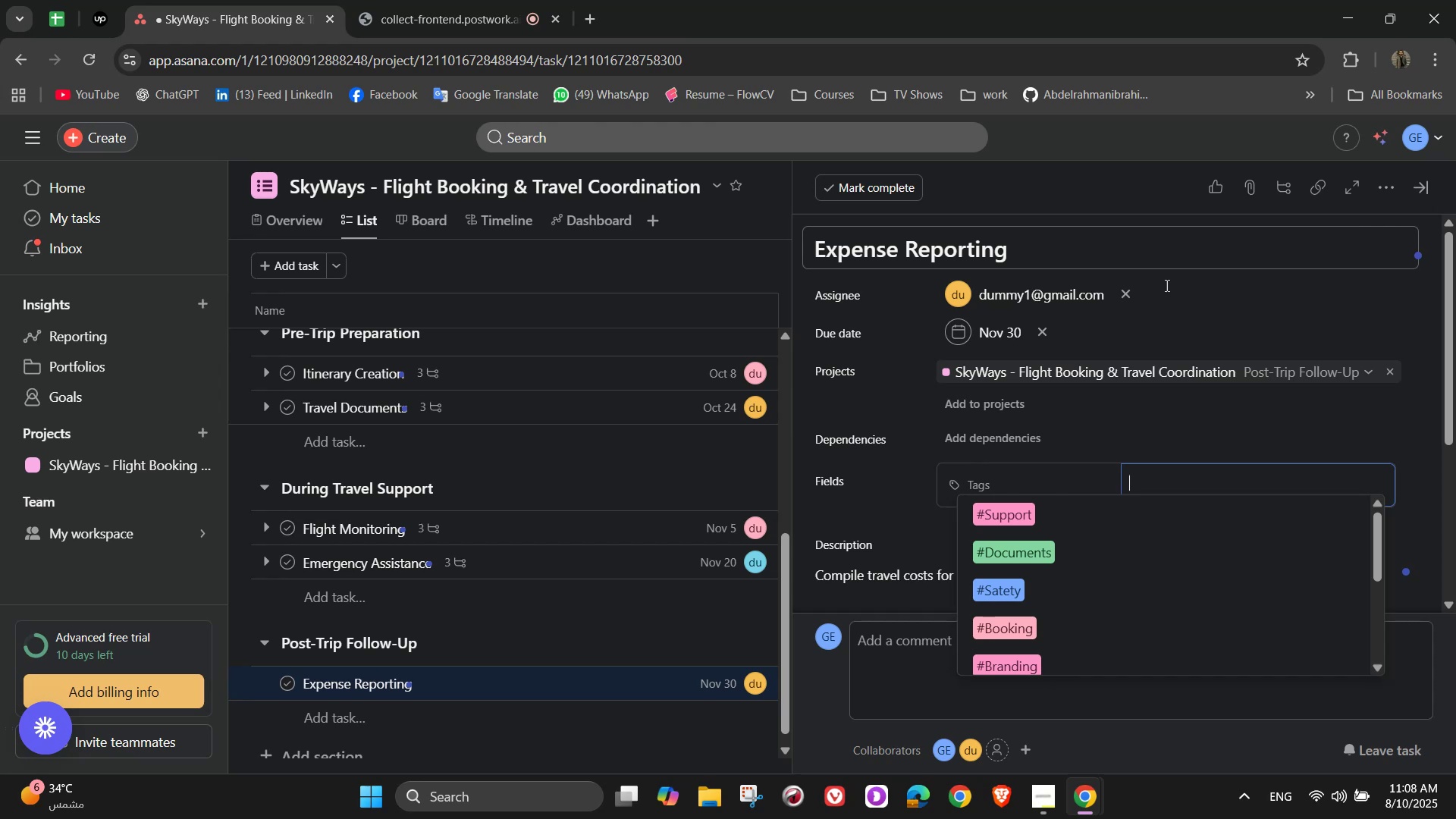 
wait(6.05)
 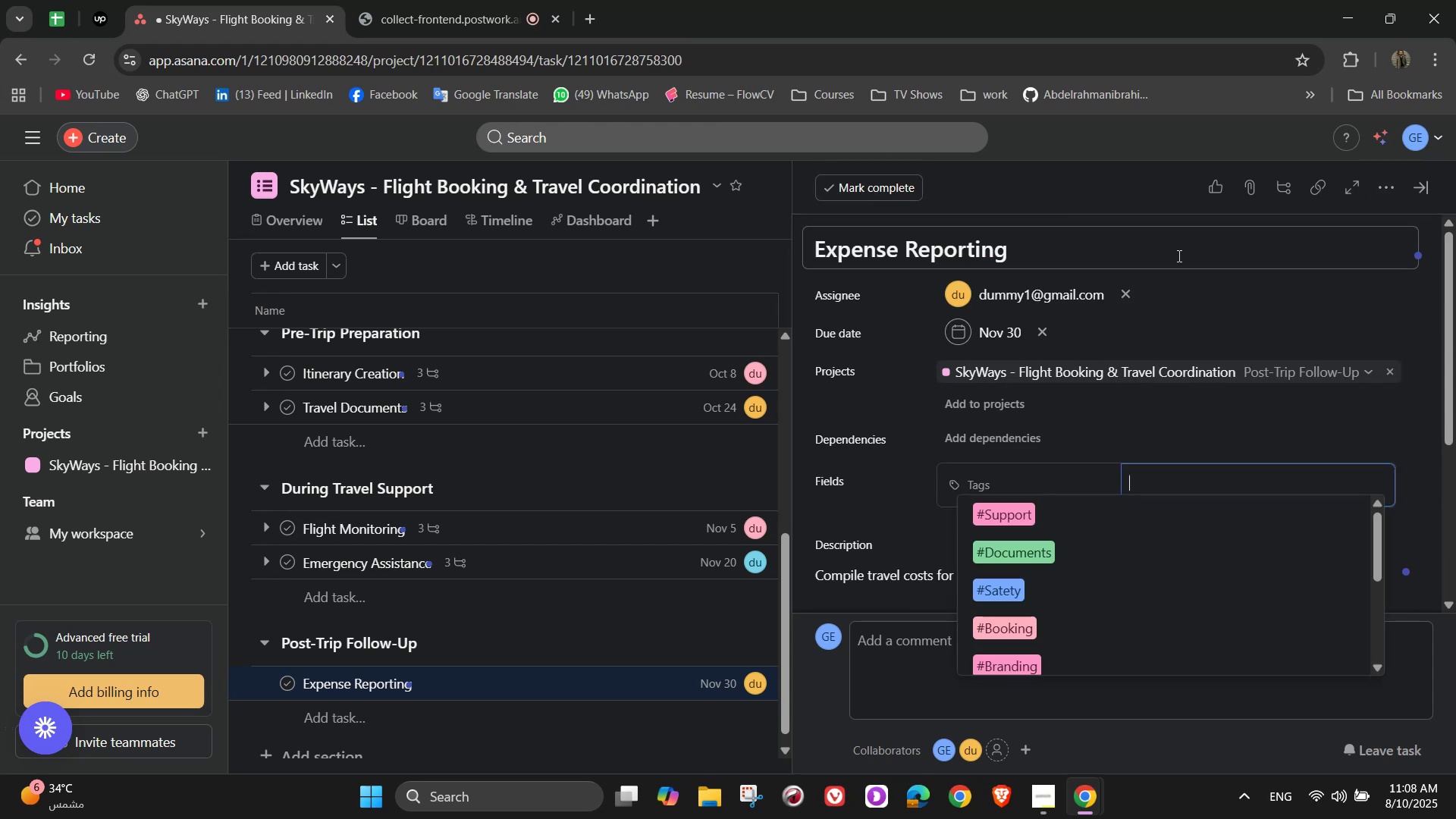 
key(F)
 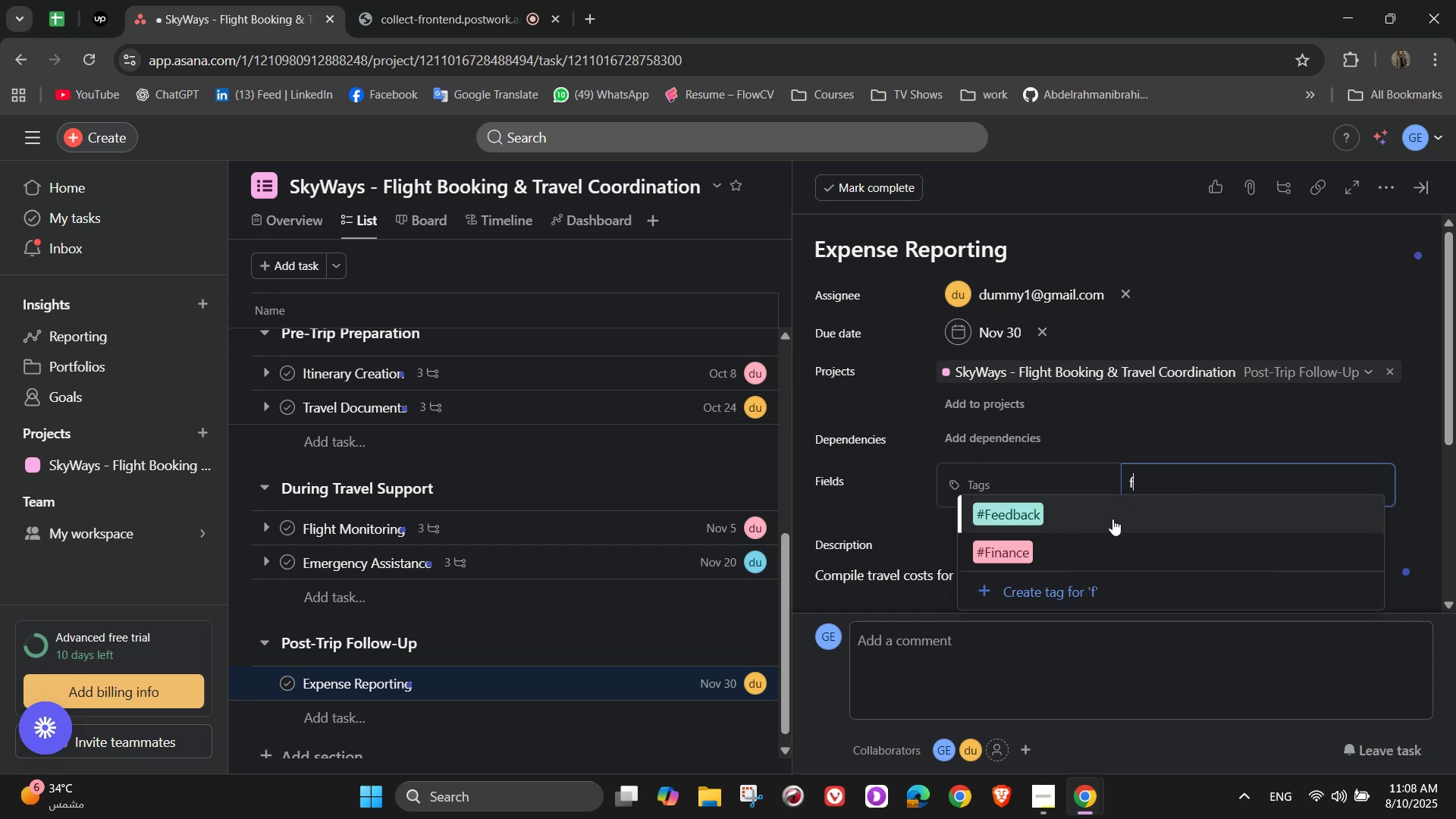 
left_click([1088, 552])
 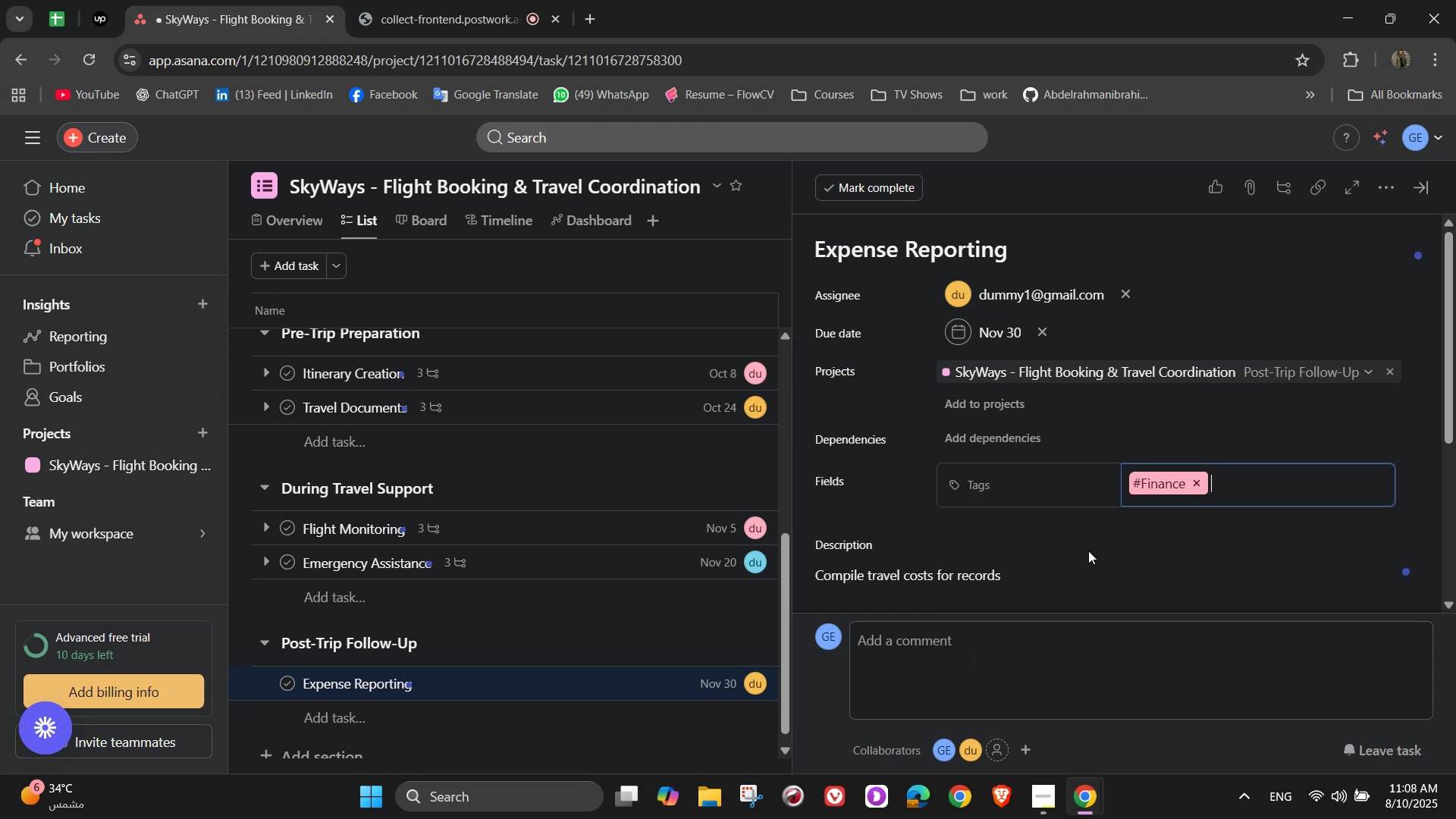 
scroll: coordinate [1088, 548], scroll_direction: down, amount: 3.0
 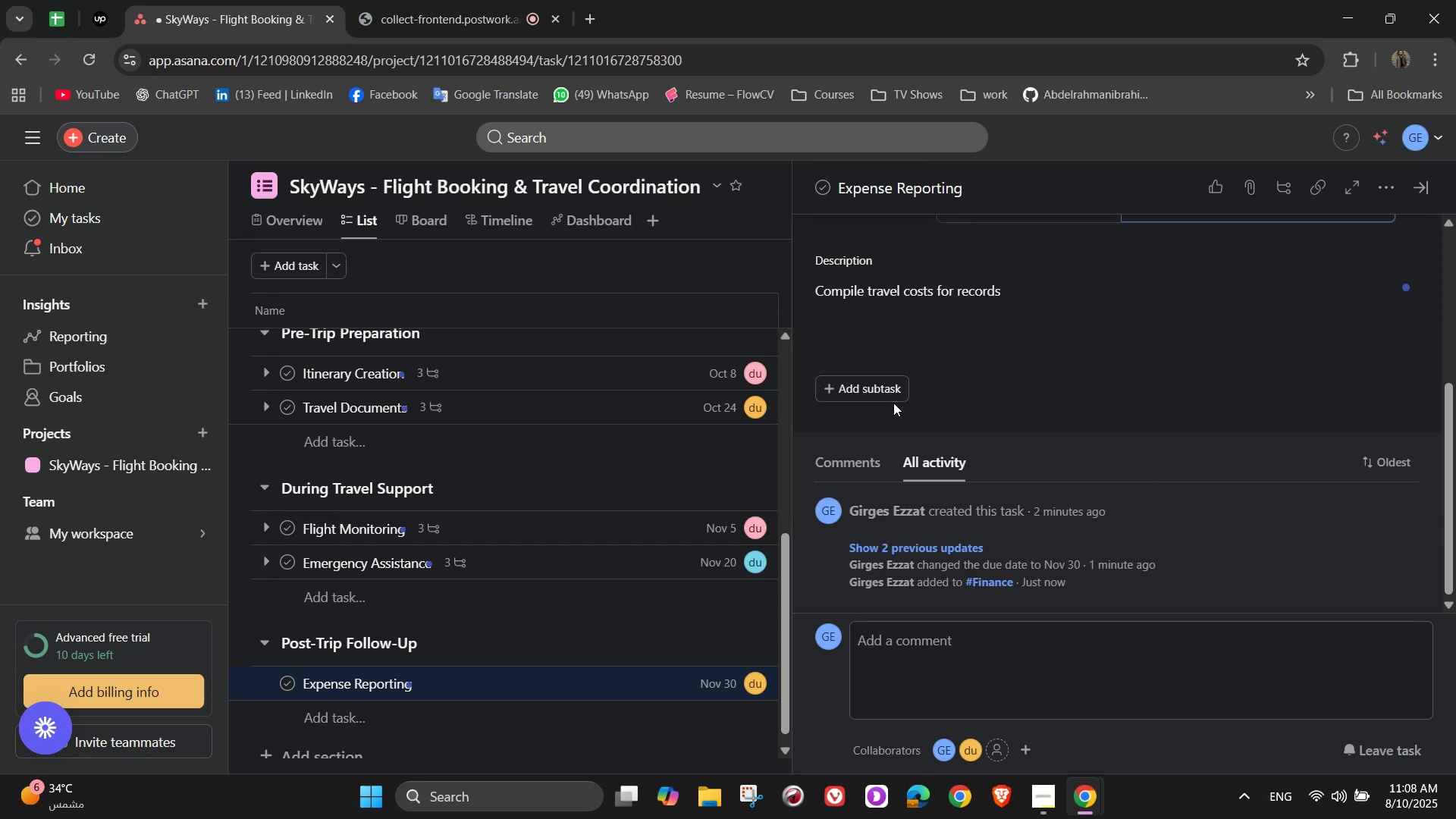 
left_click([878, 391])
 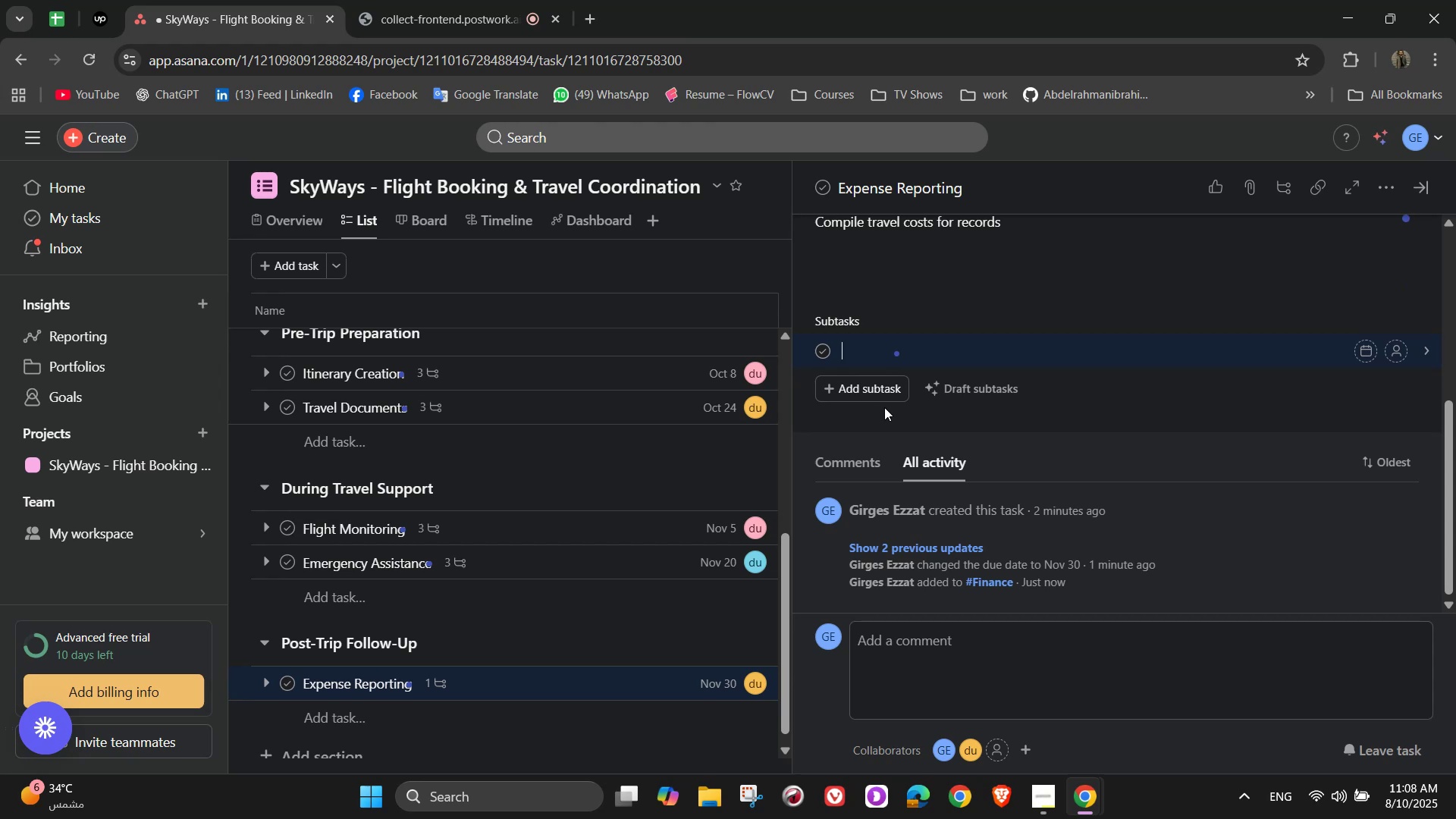 
wait(24.75)
 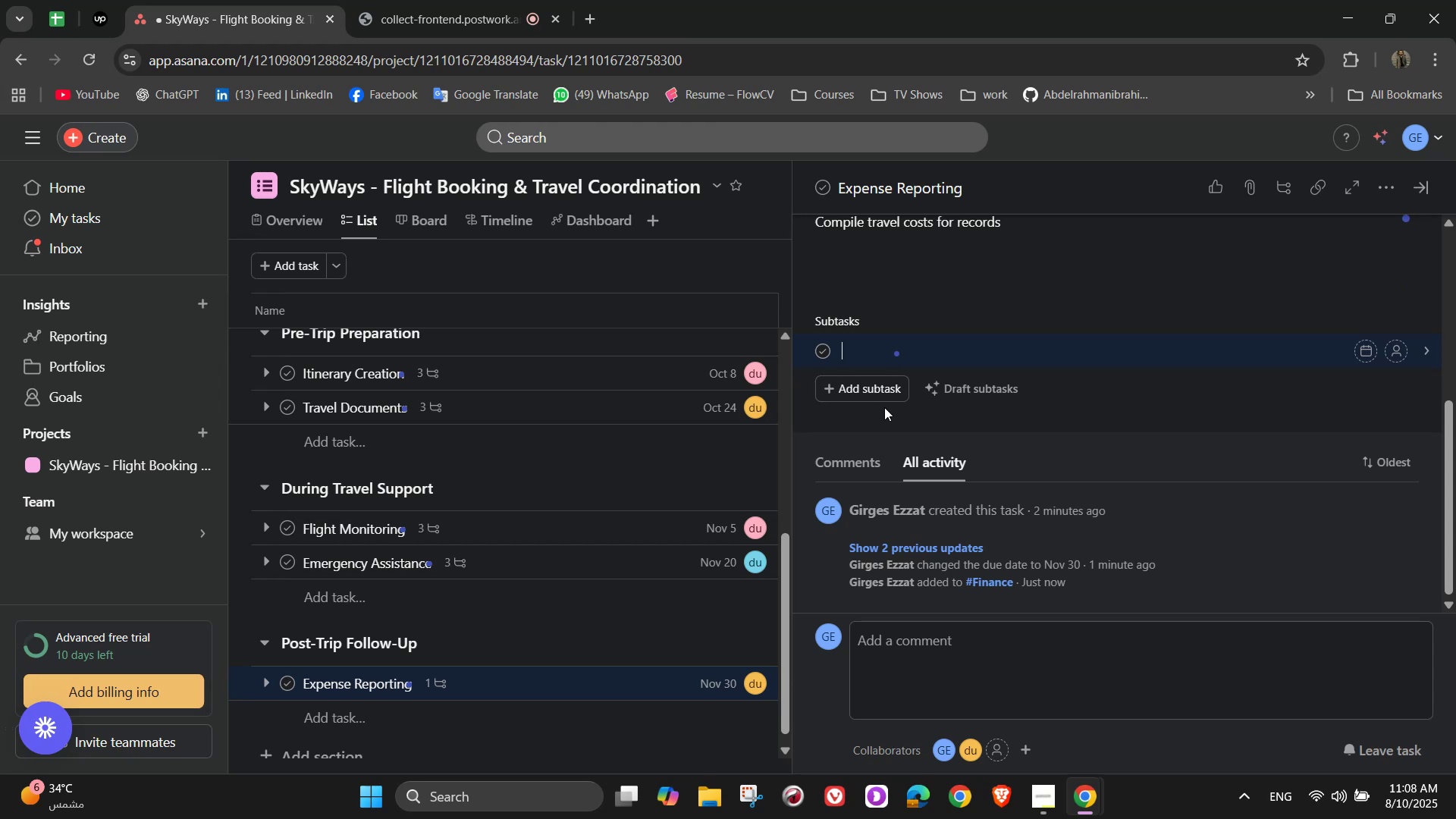 
type(Flight, insuracne, )
key(Backspace)
key(Backspace)
key(Backspace)
key(Backspace)
key(Backspace)
type(nce, )
 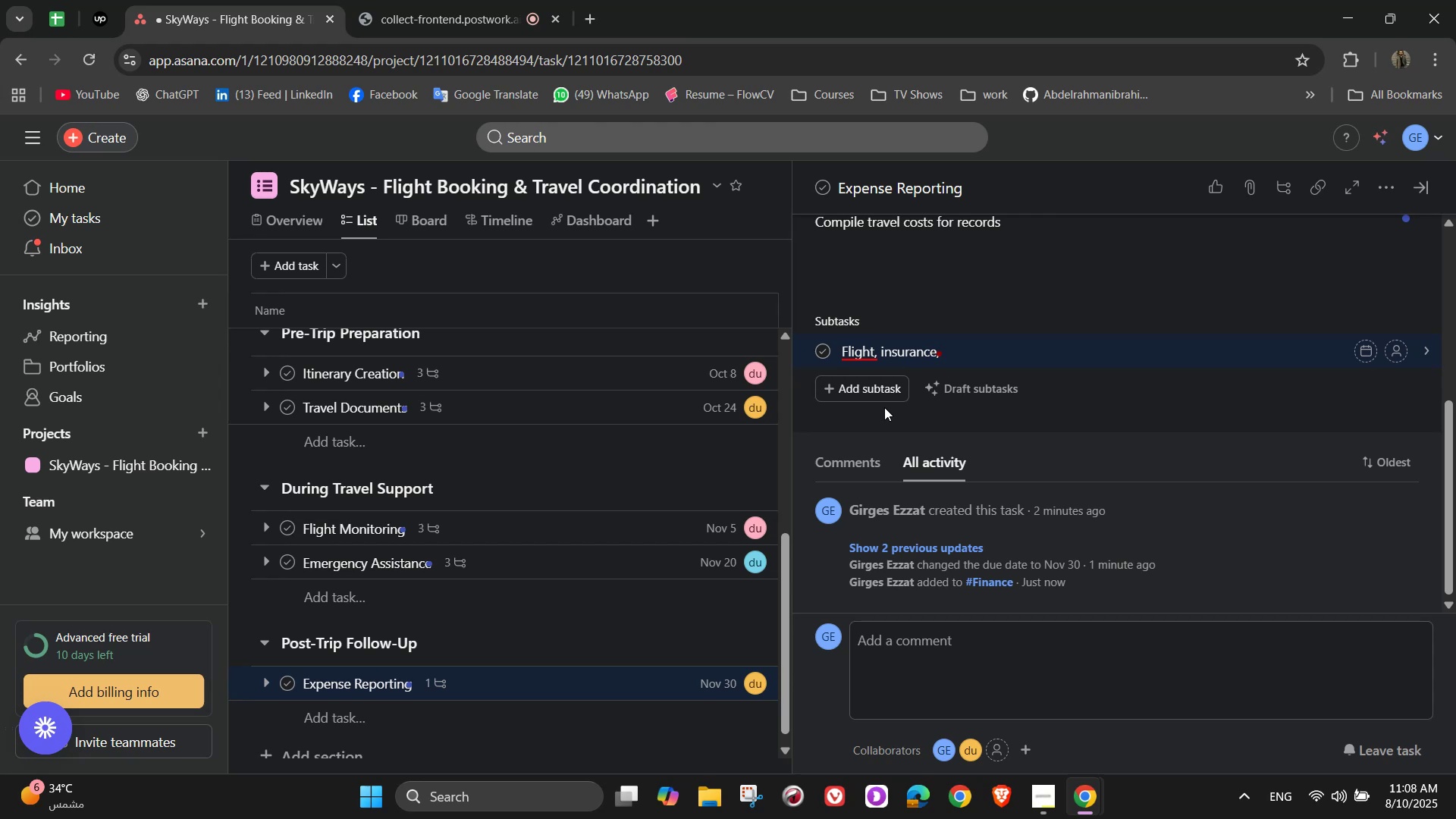 
wait(5.12)
 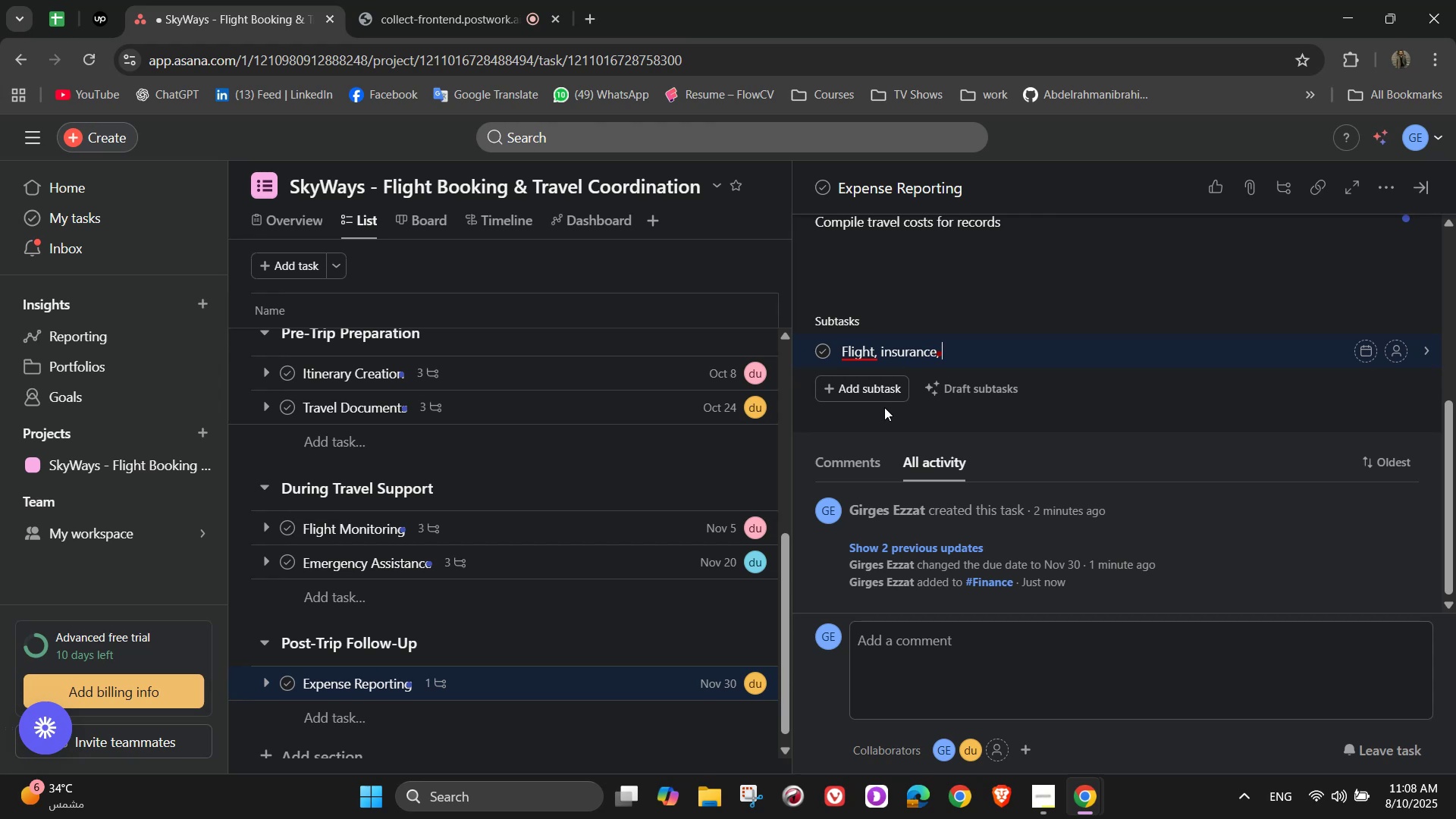 
type(additional fees)
 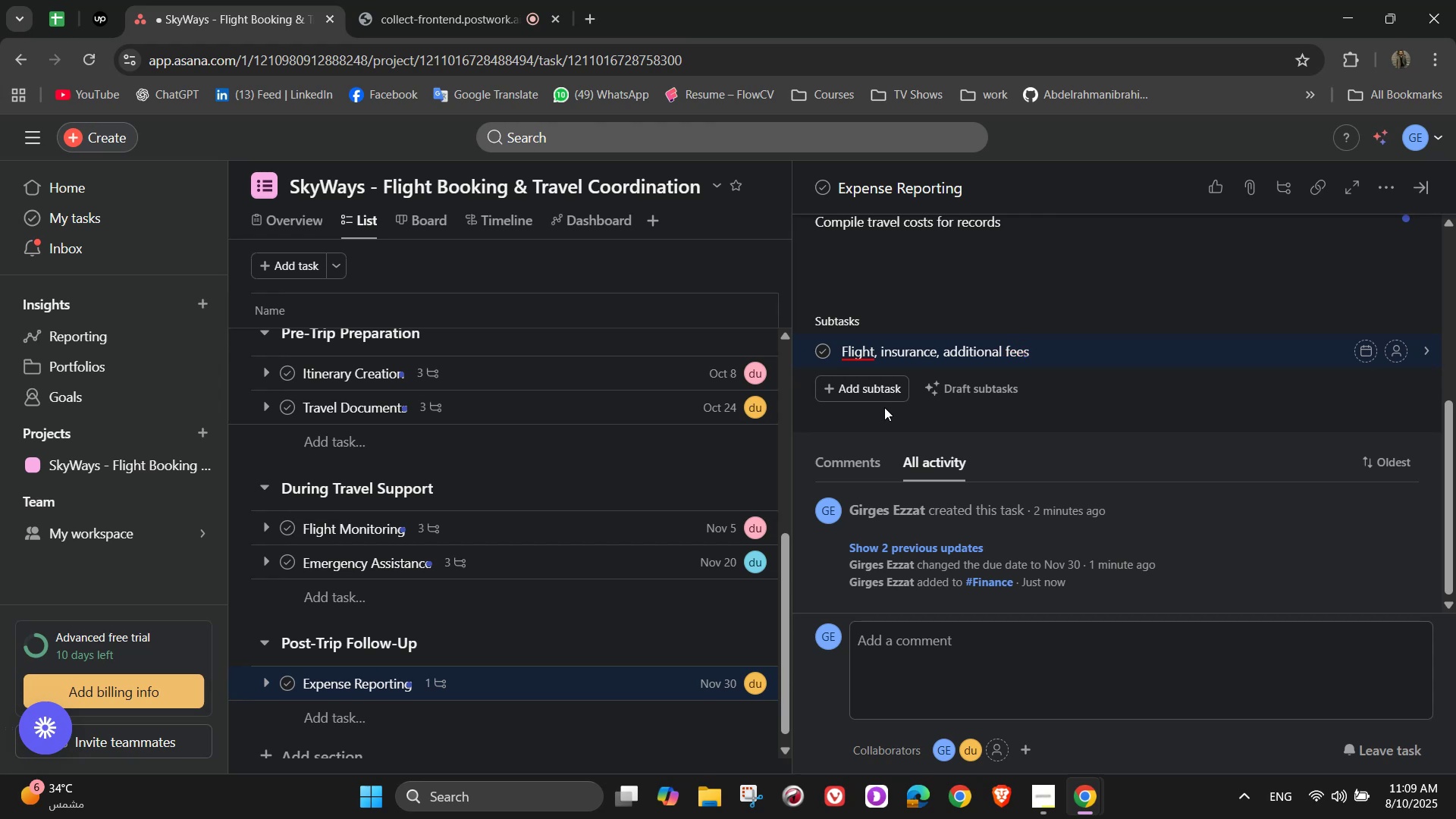 
key(Enter)
 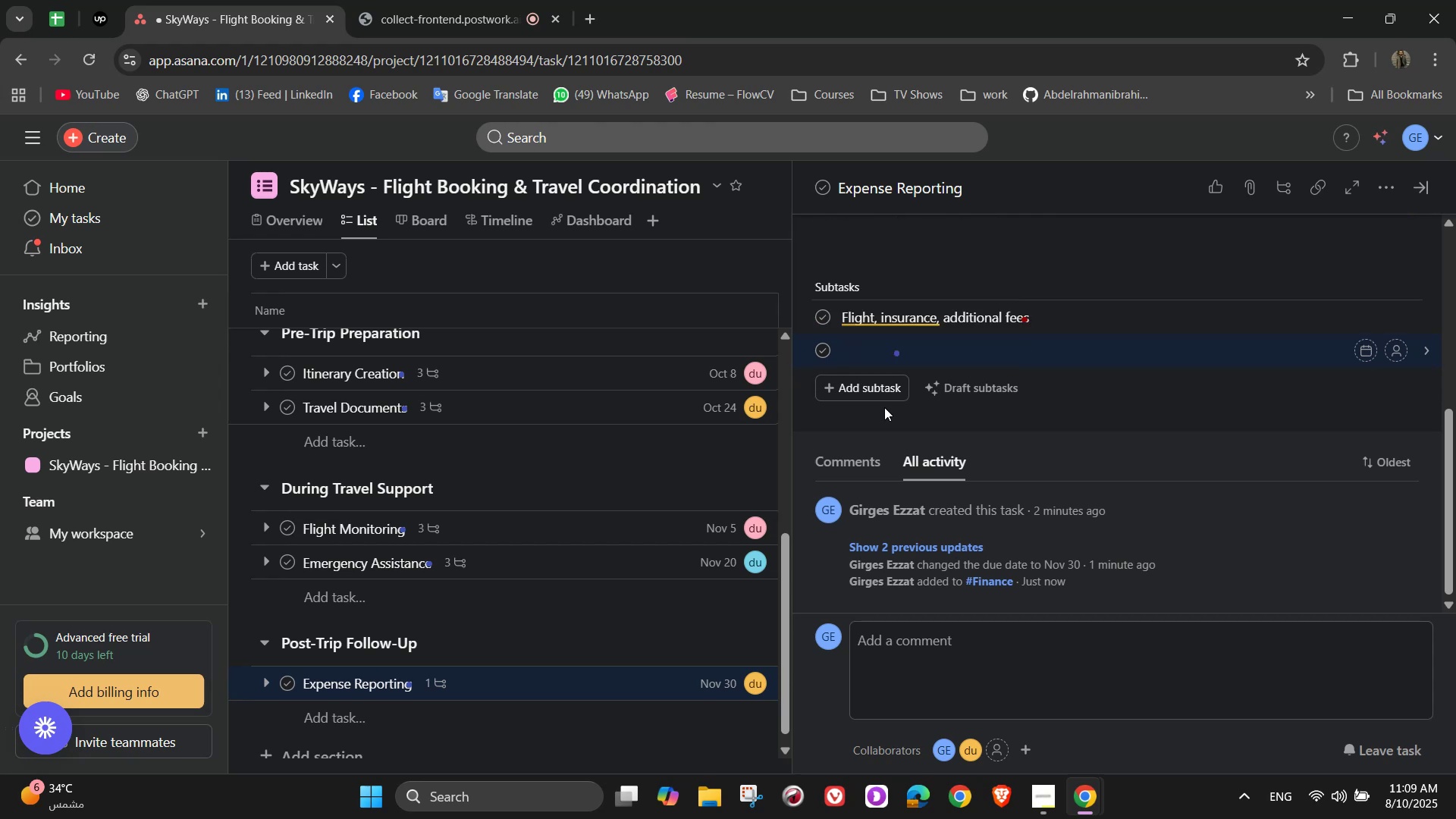 
type(Attach receipts)
 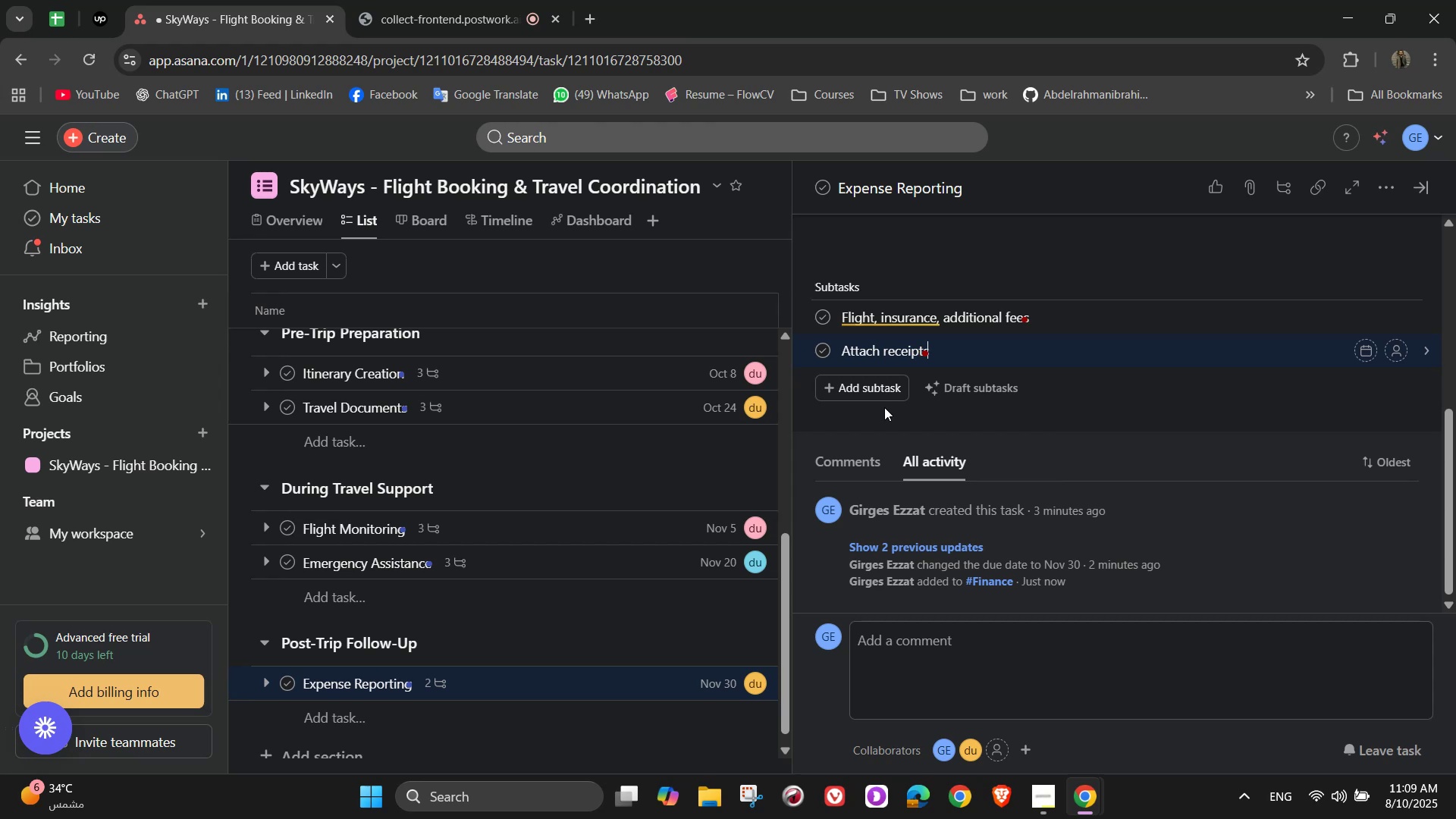 
key(Enter)
 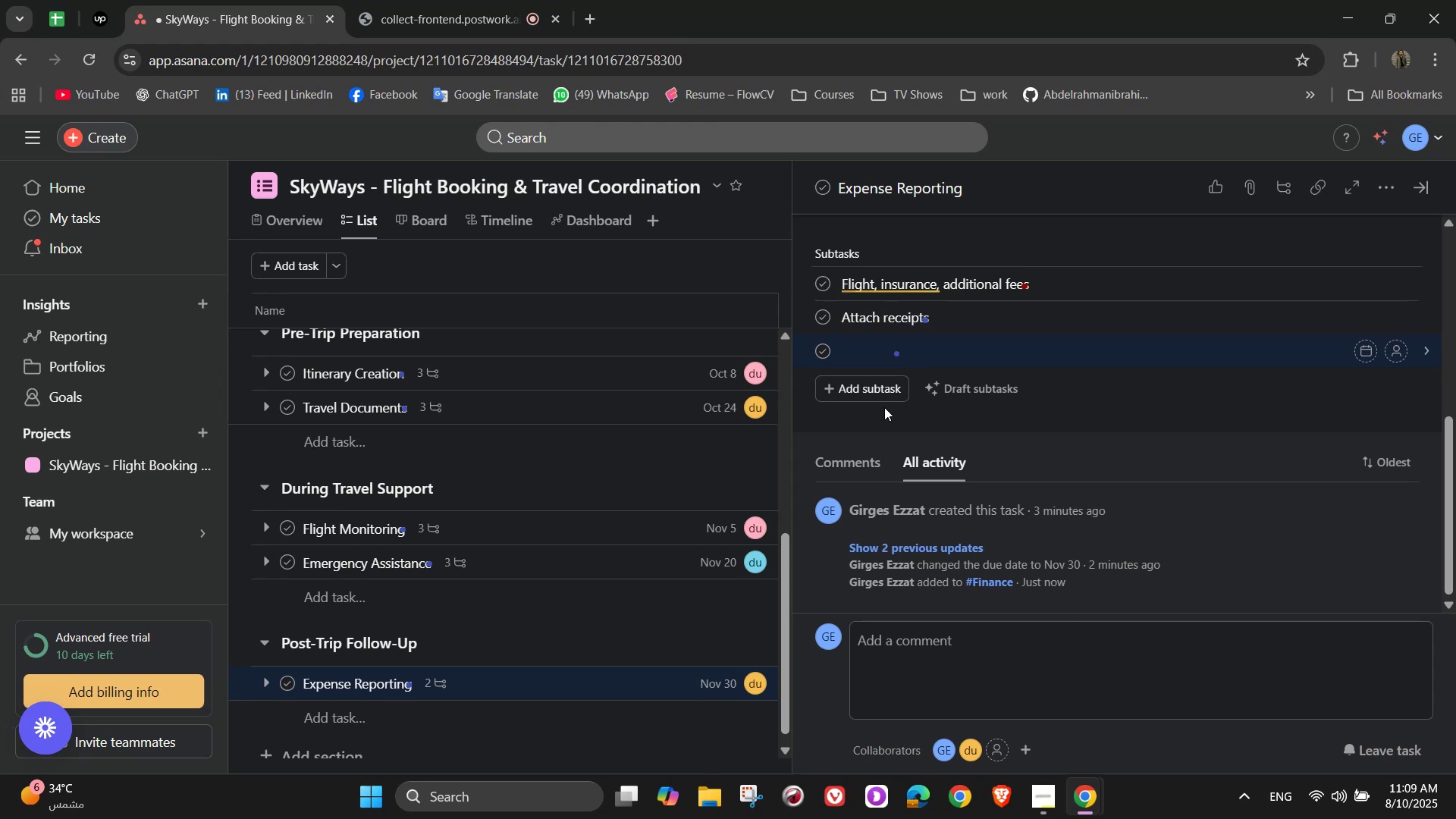 
type(Submit to finance)
 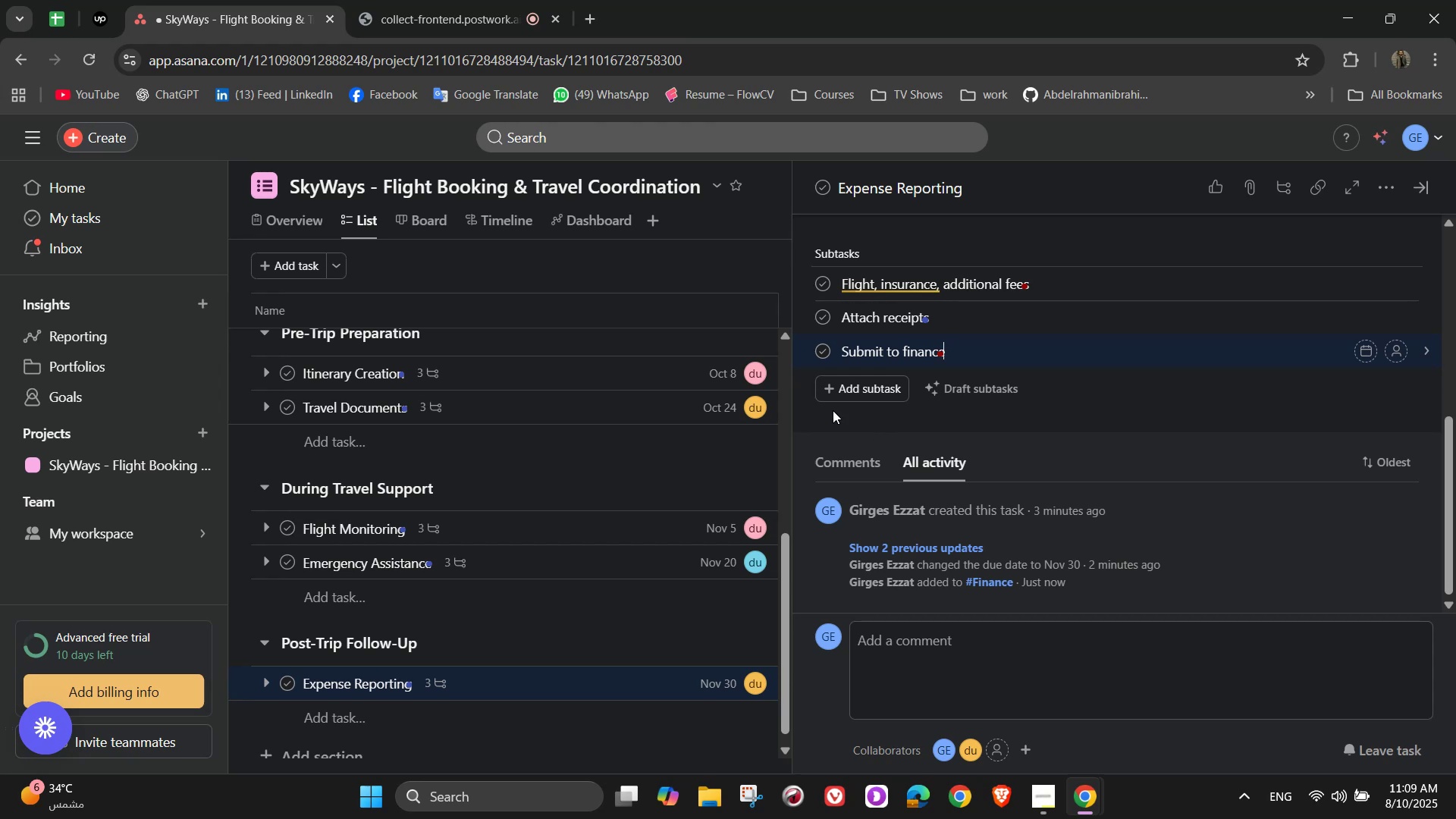 
wait(11.59)
 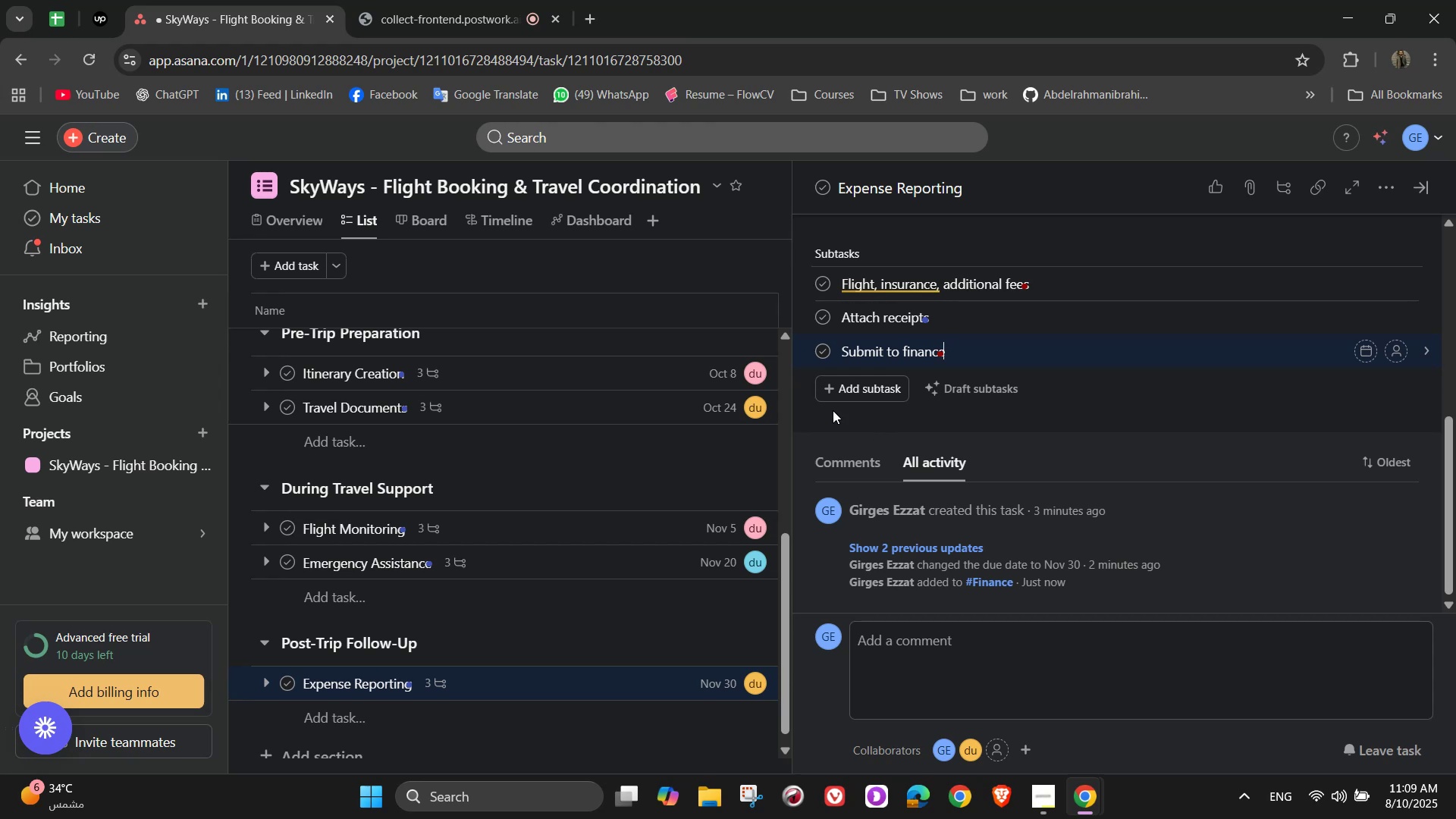 
left_click([1398, 281])
 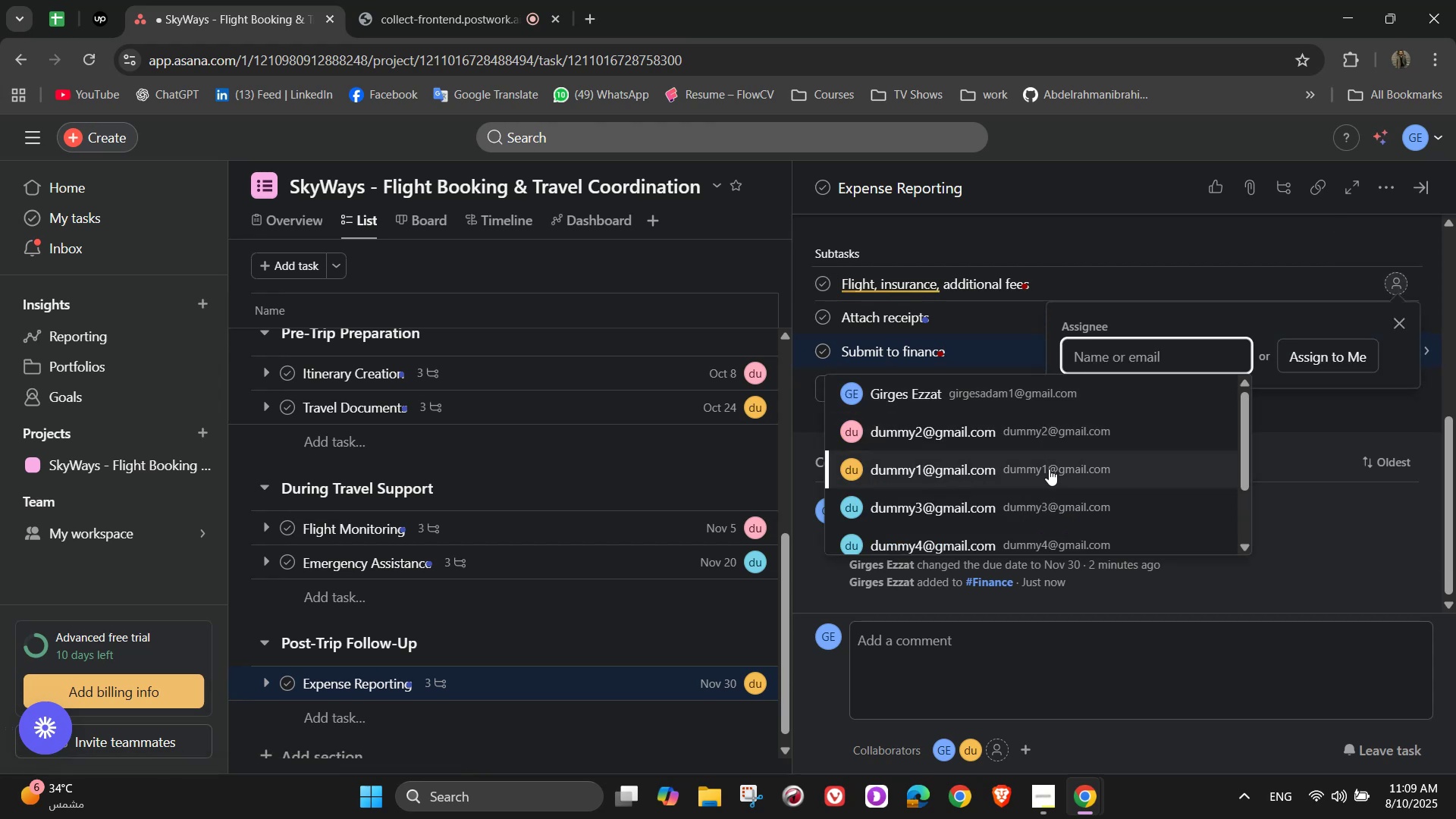 
left_click([1049, 469])
 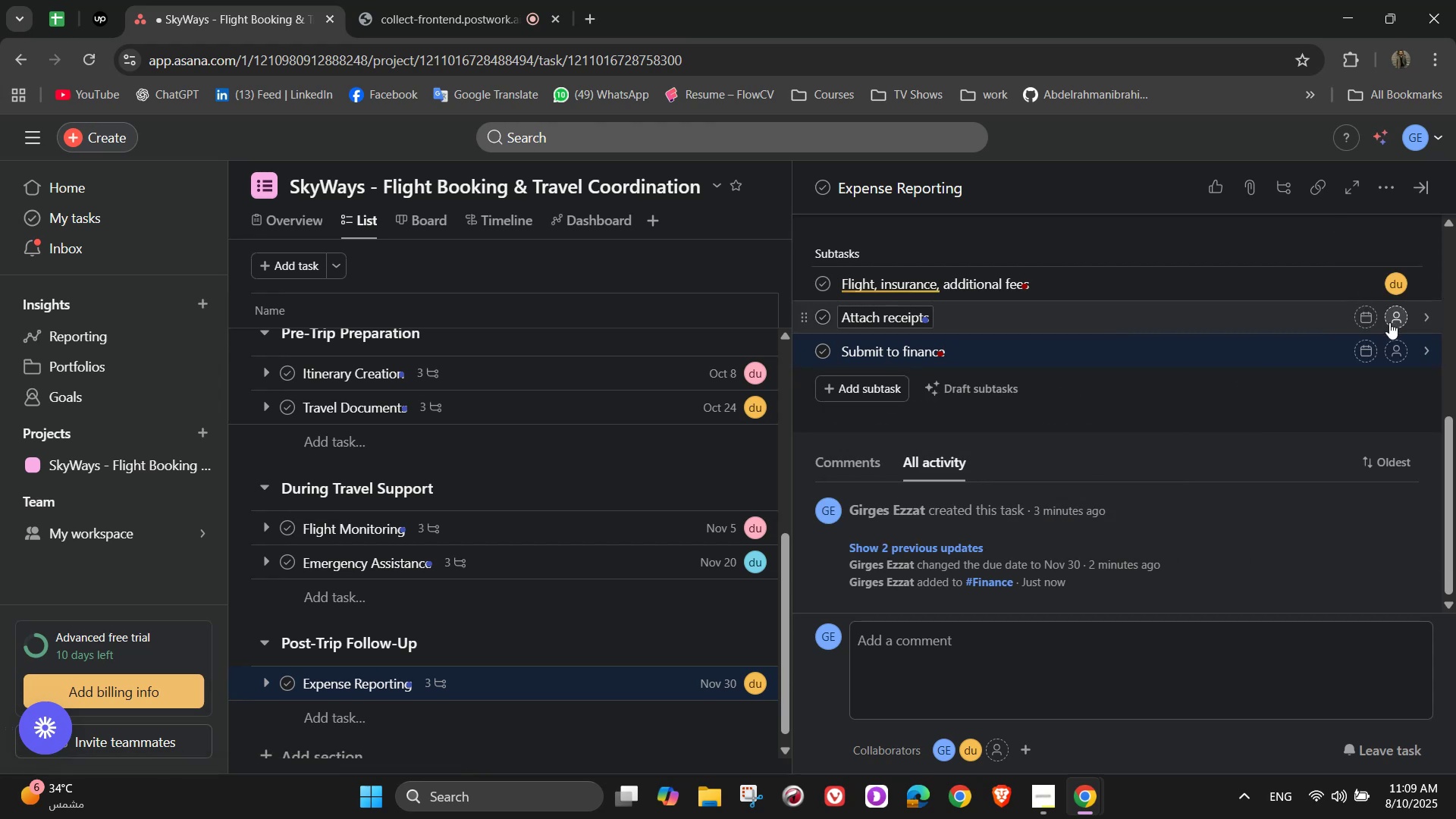 
left_click([1389, 321])
 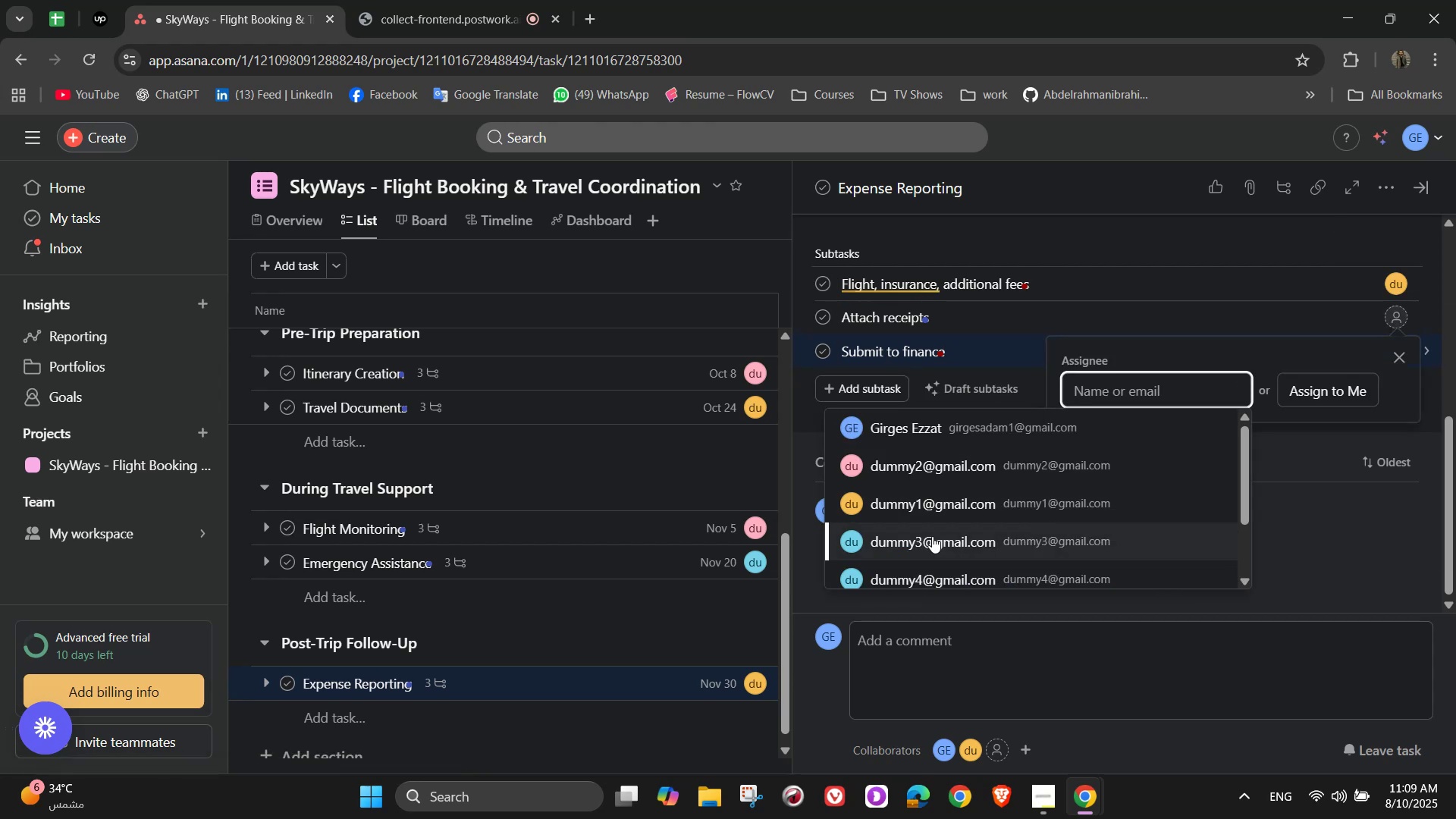 
left_click([918, 460])
 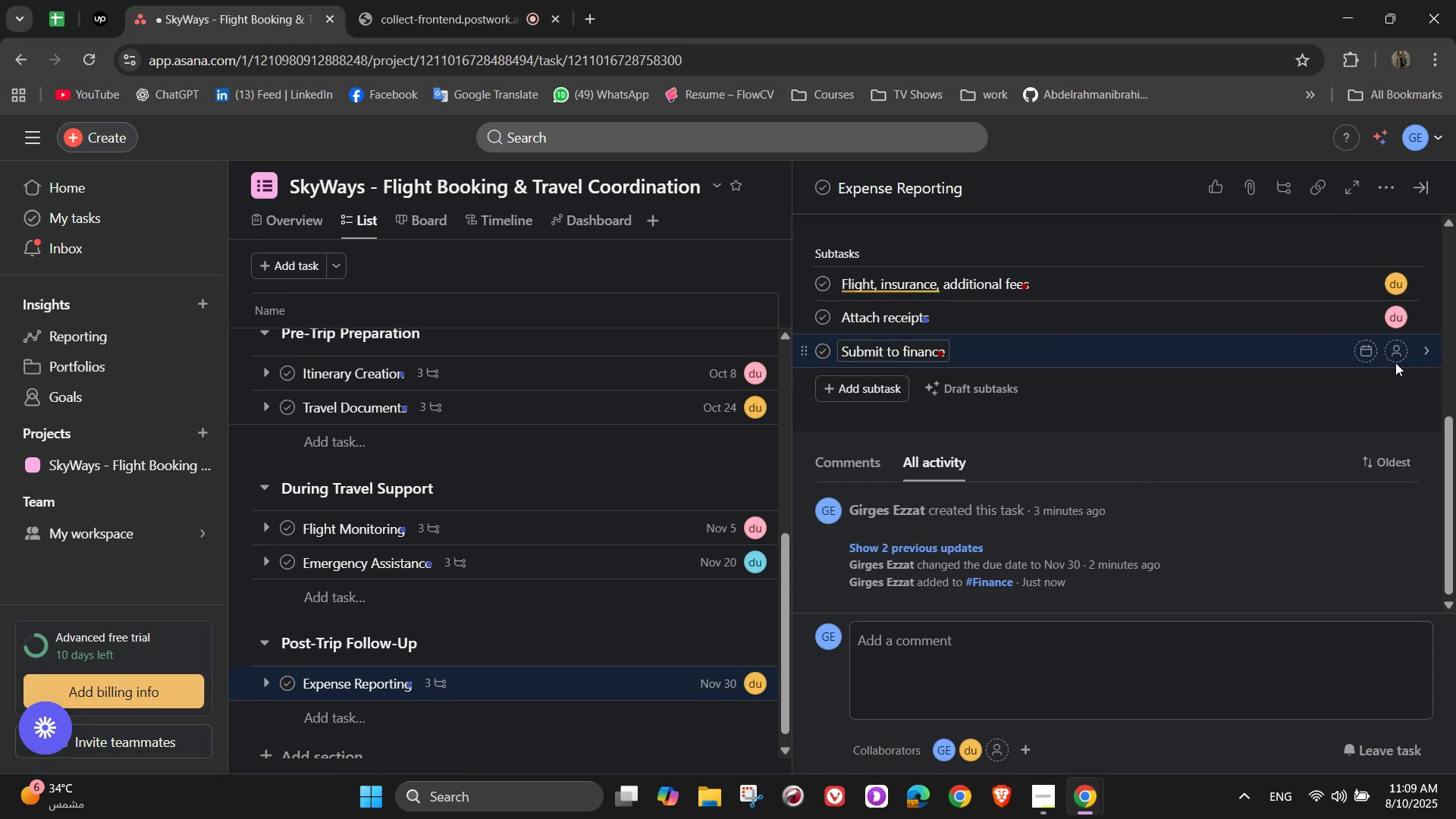 
left_click([1399, 361])
 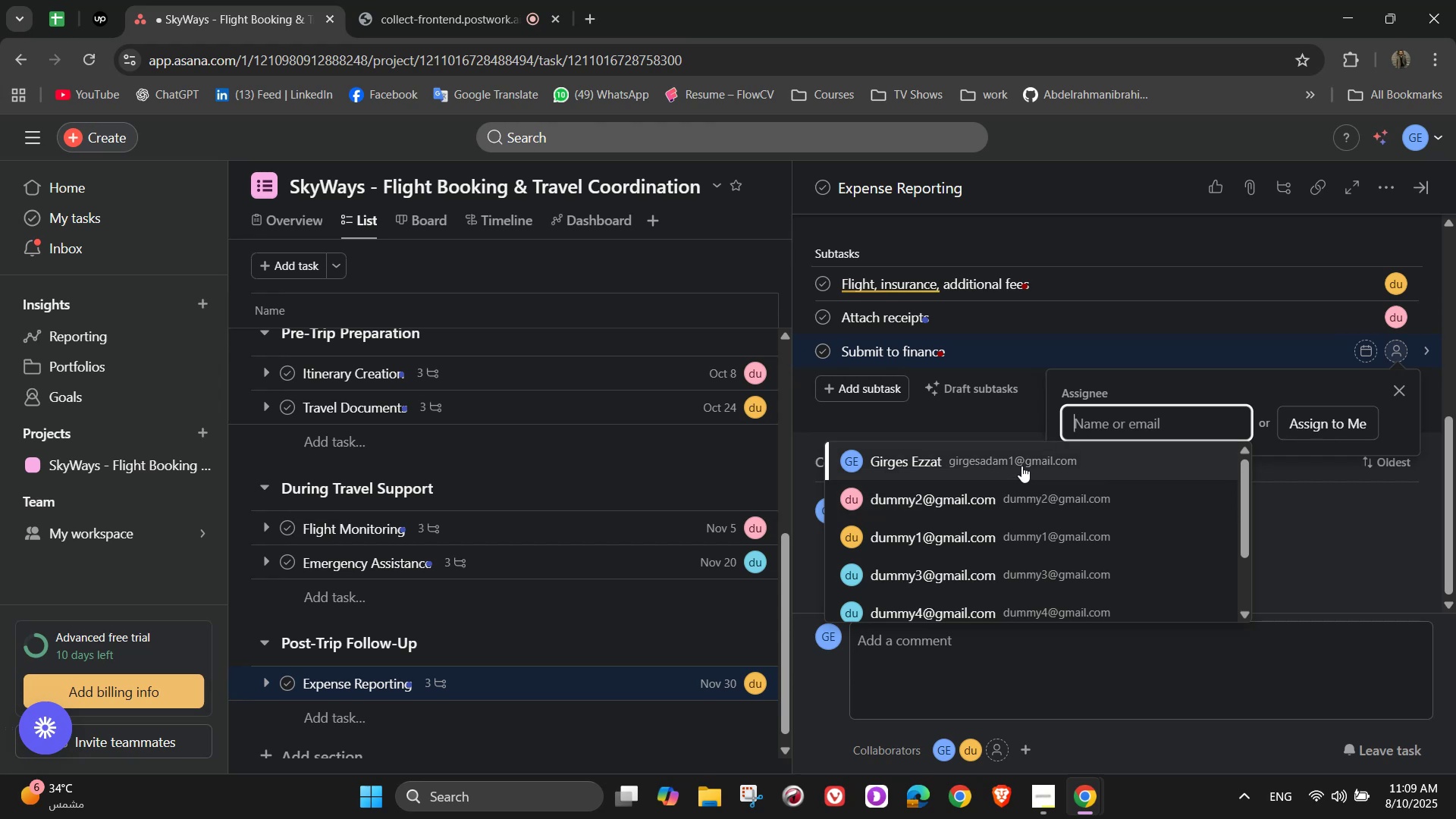 
left_click([1021, 464])
 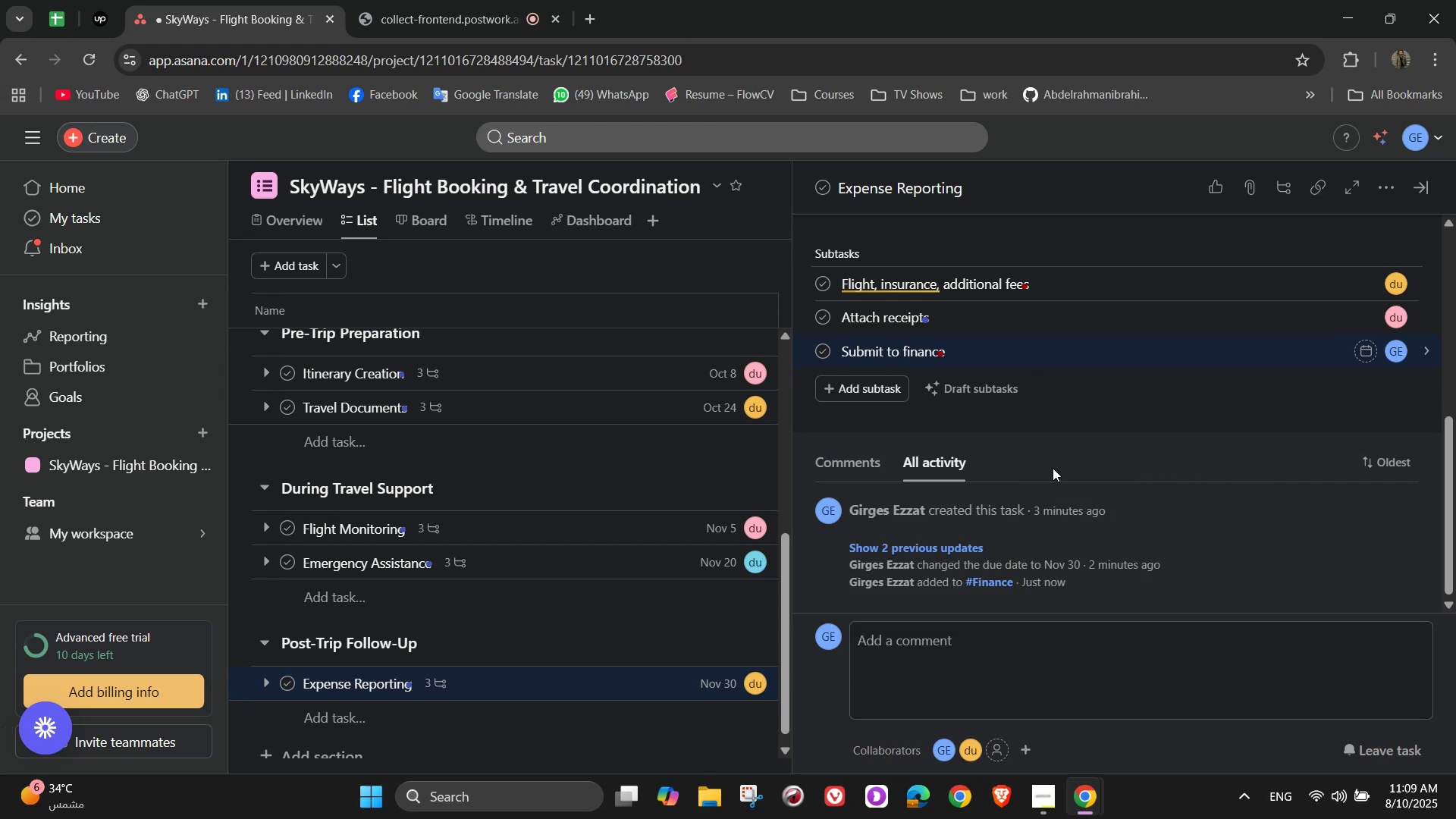 
wait(7.42)
 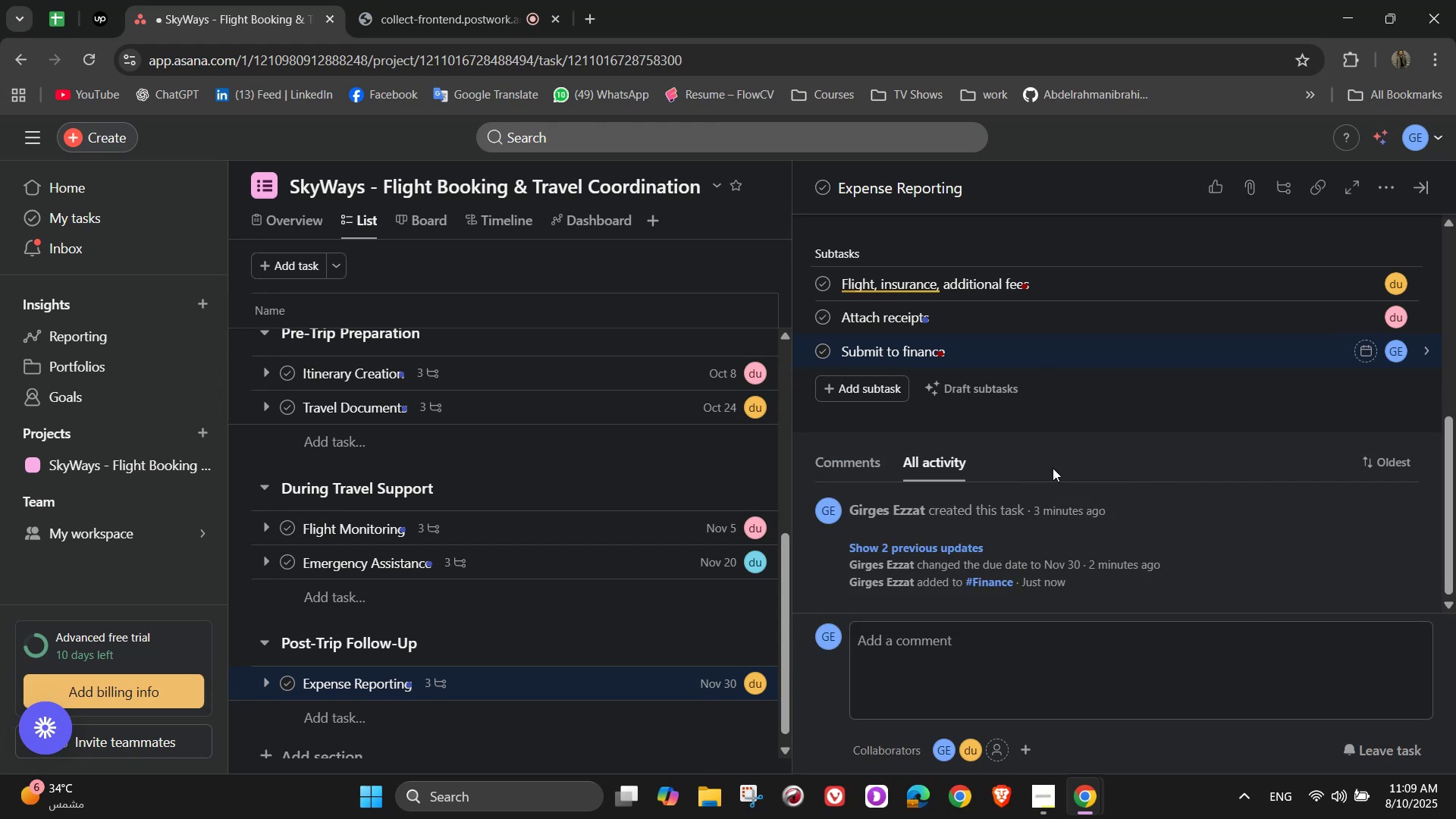 
scroll: coordinate [1053, 468], scroll_direction: up, amount: 7.0
 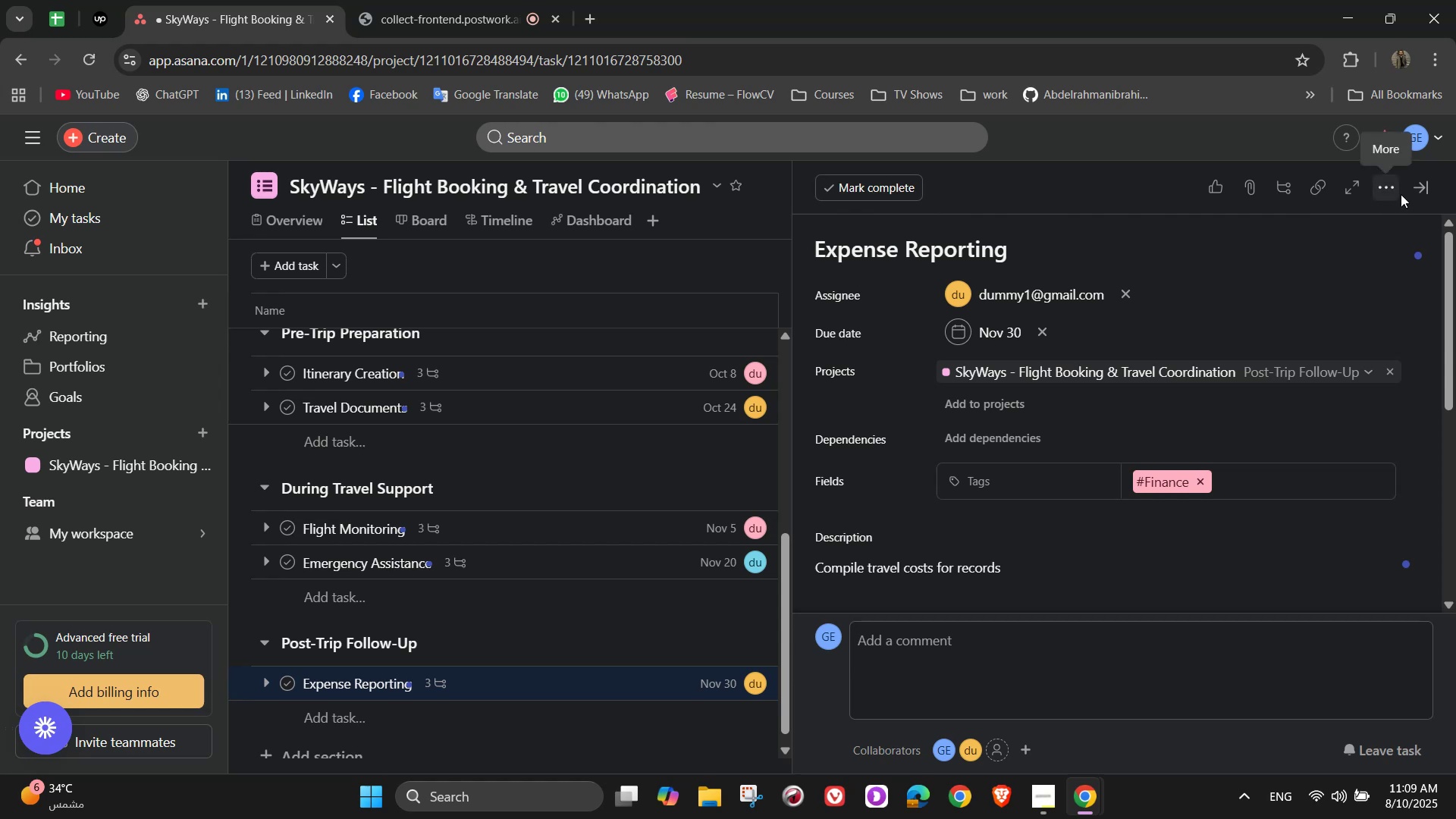 
left_click([1432, 187])
 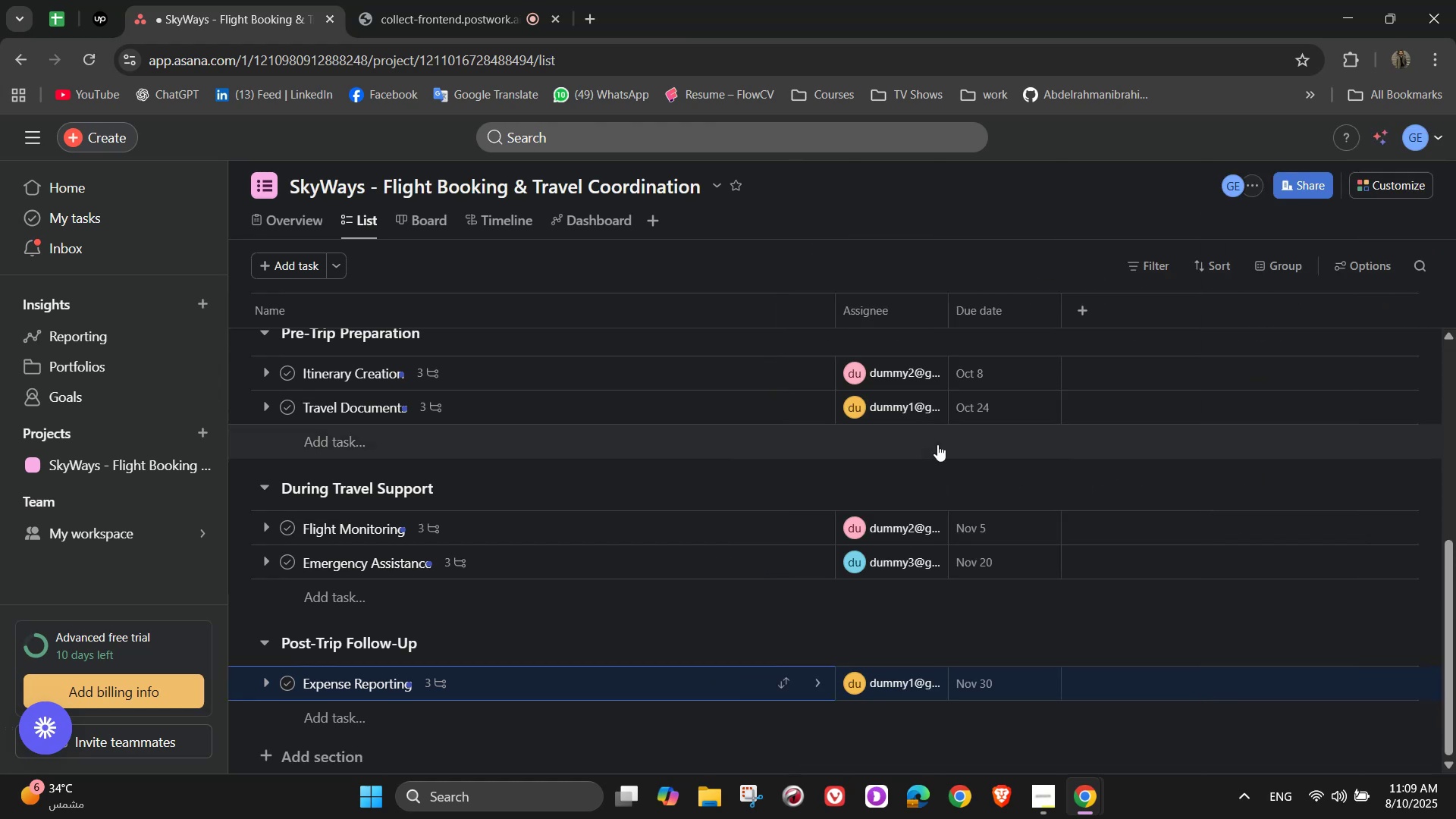 
scroll: coordinate [902, 526], scroll_direction: down, amount: 2.0
 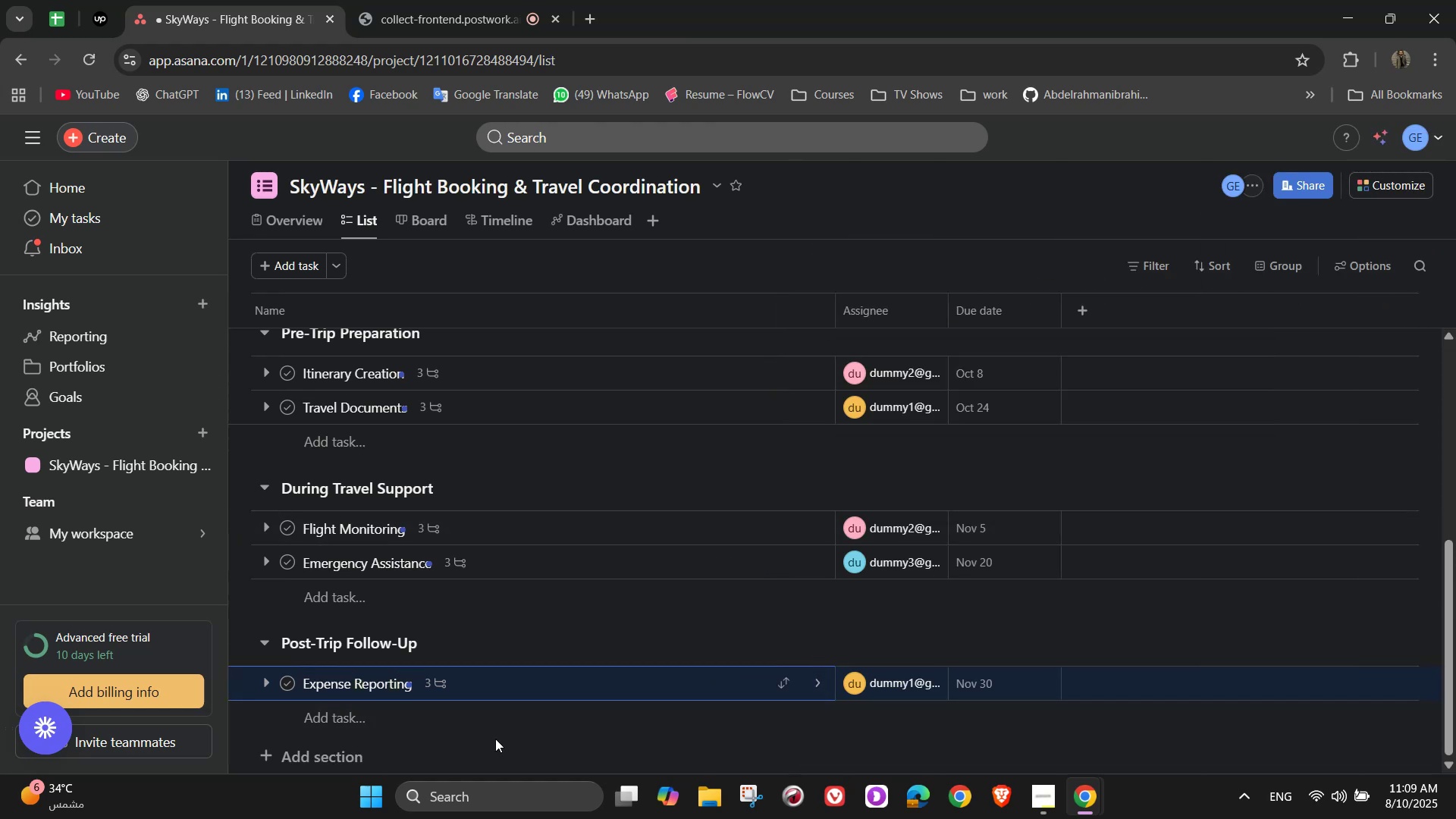 
left_click([475, 731])
 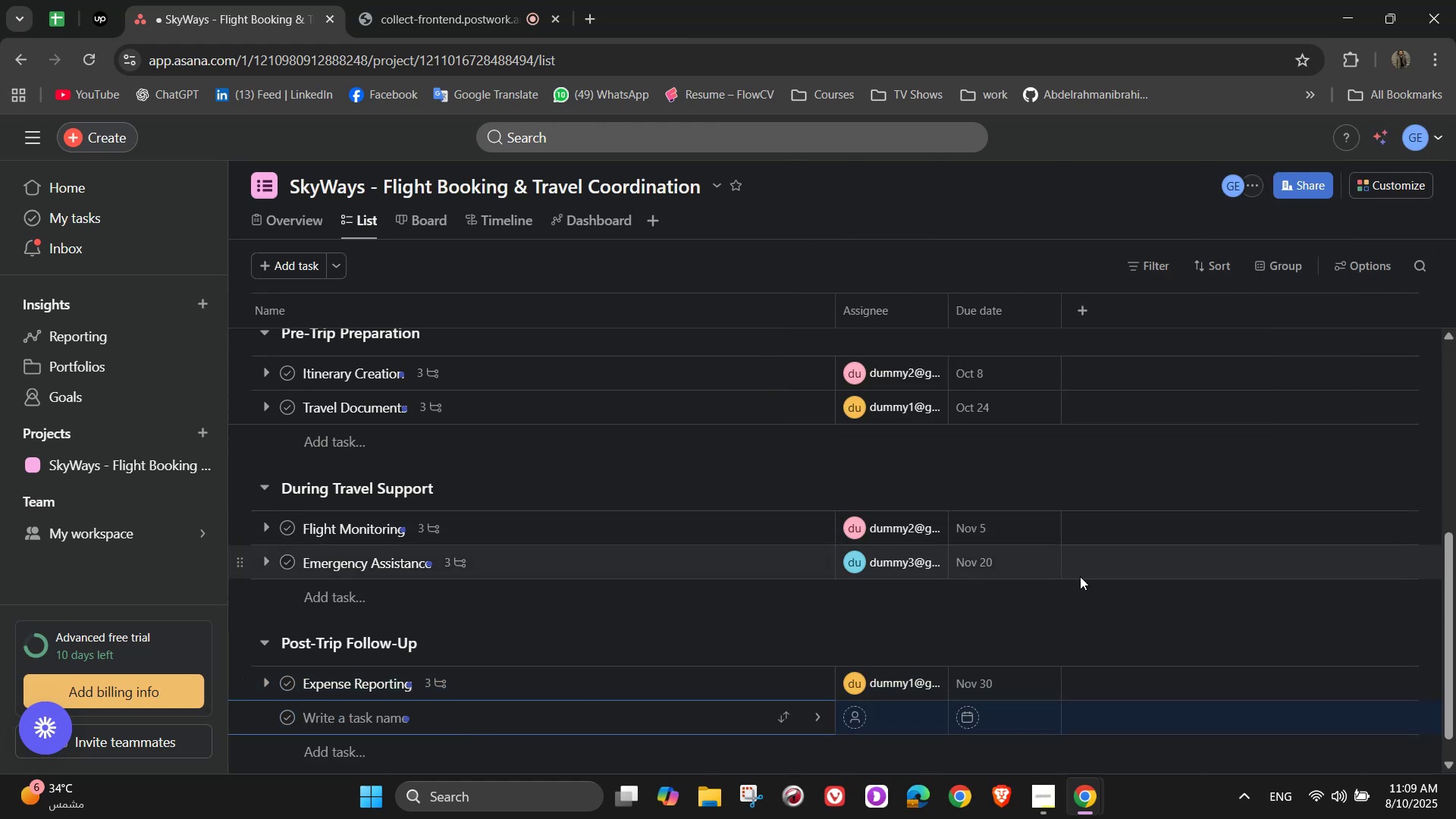 
scroll: coordinate [1081, 587], scroll_direction: down, amount: 2.0
 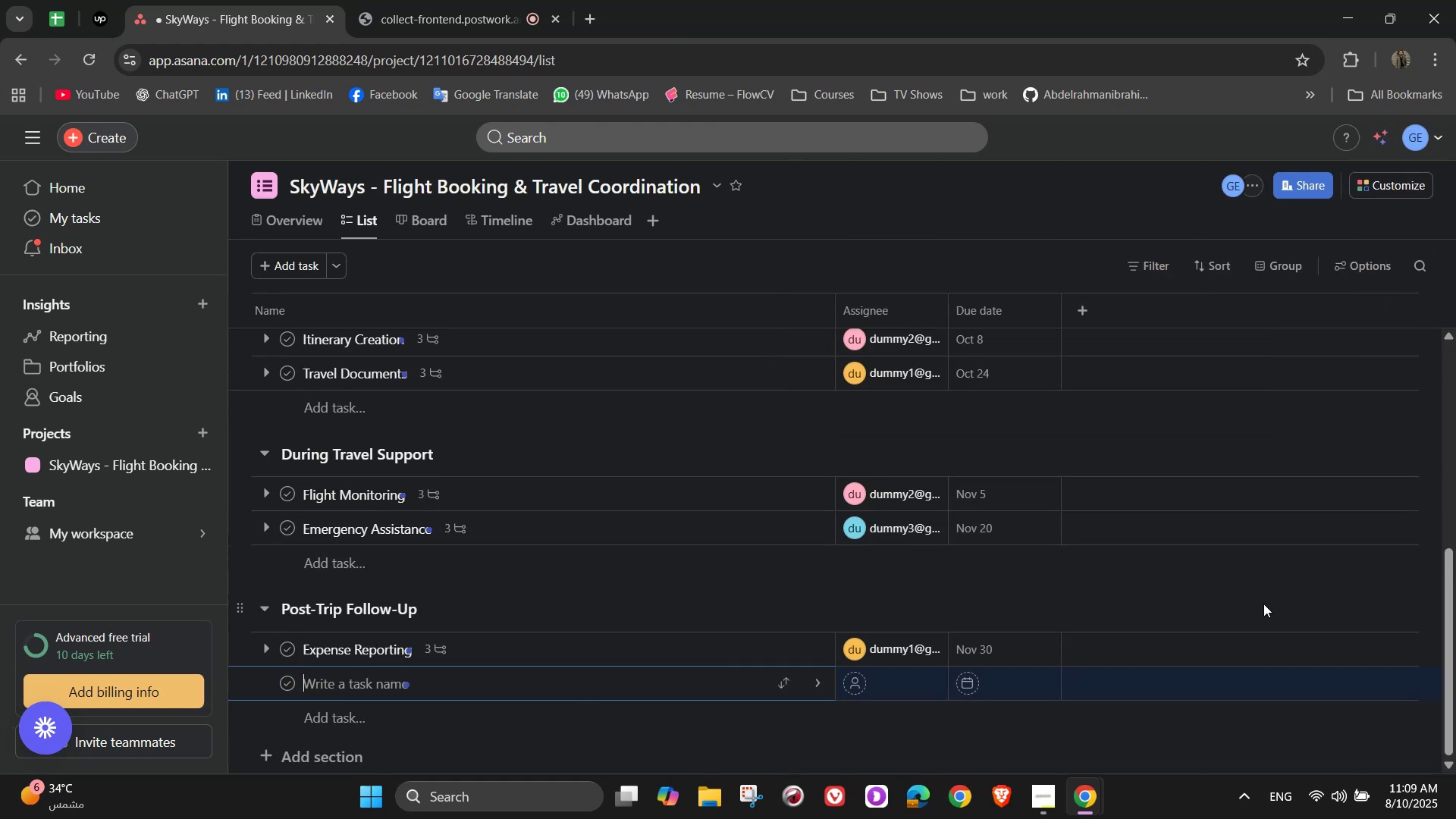 
type(Feedback Collection)
 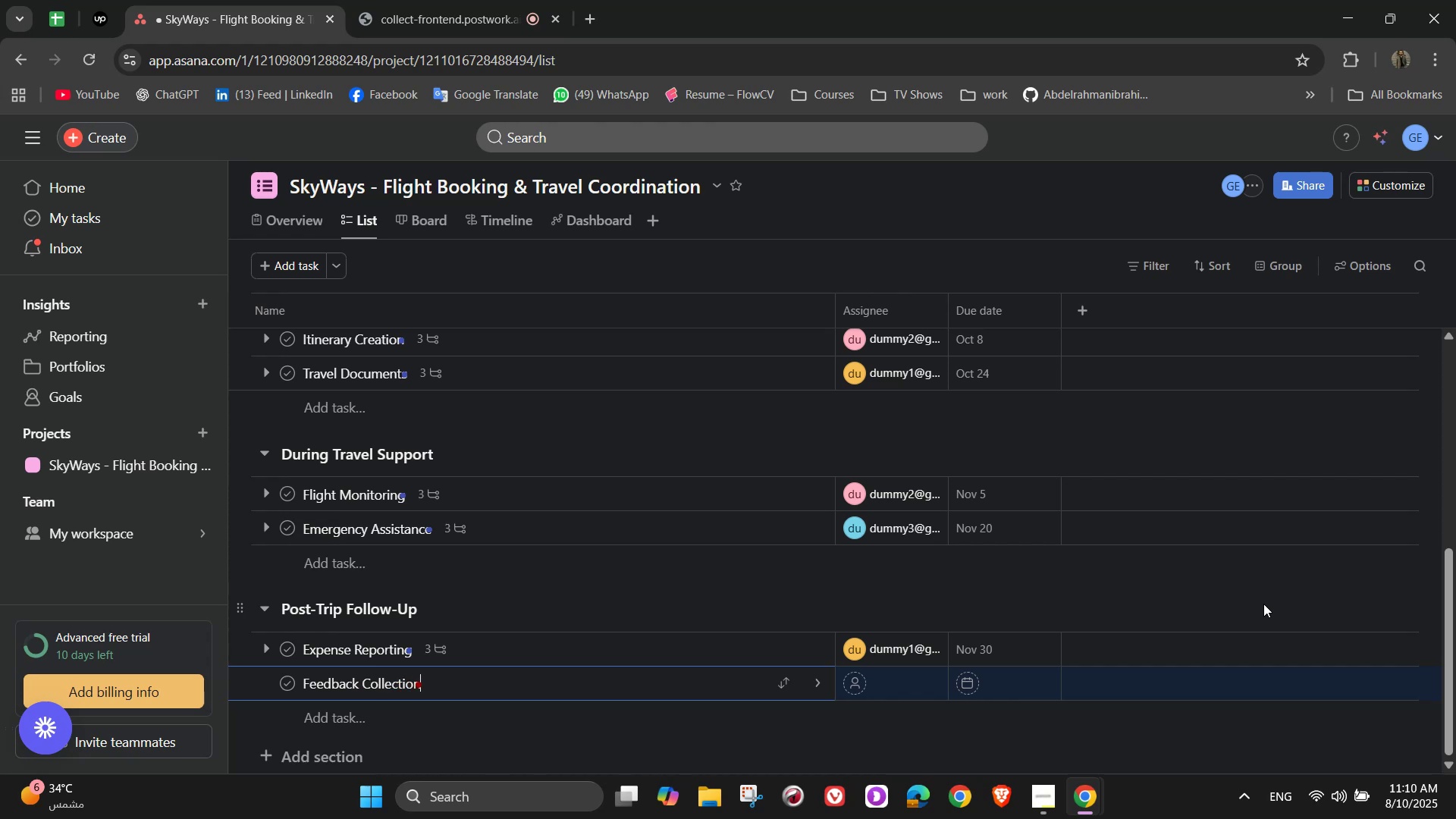 
left_click([814, 692])
 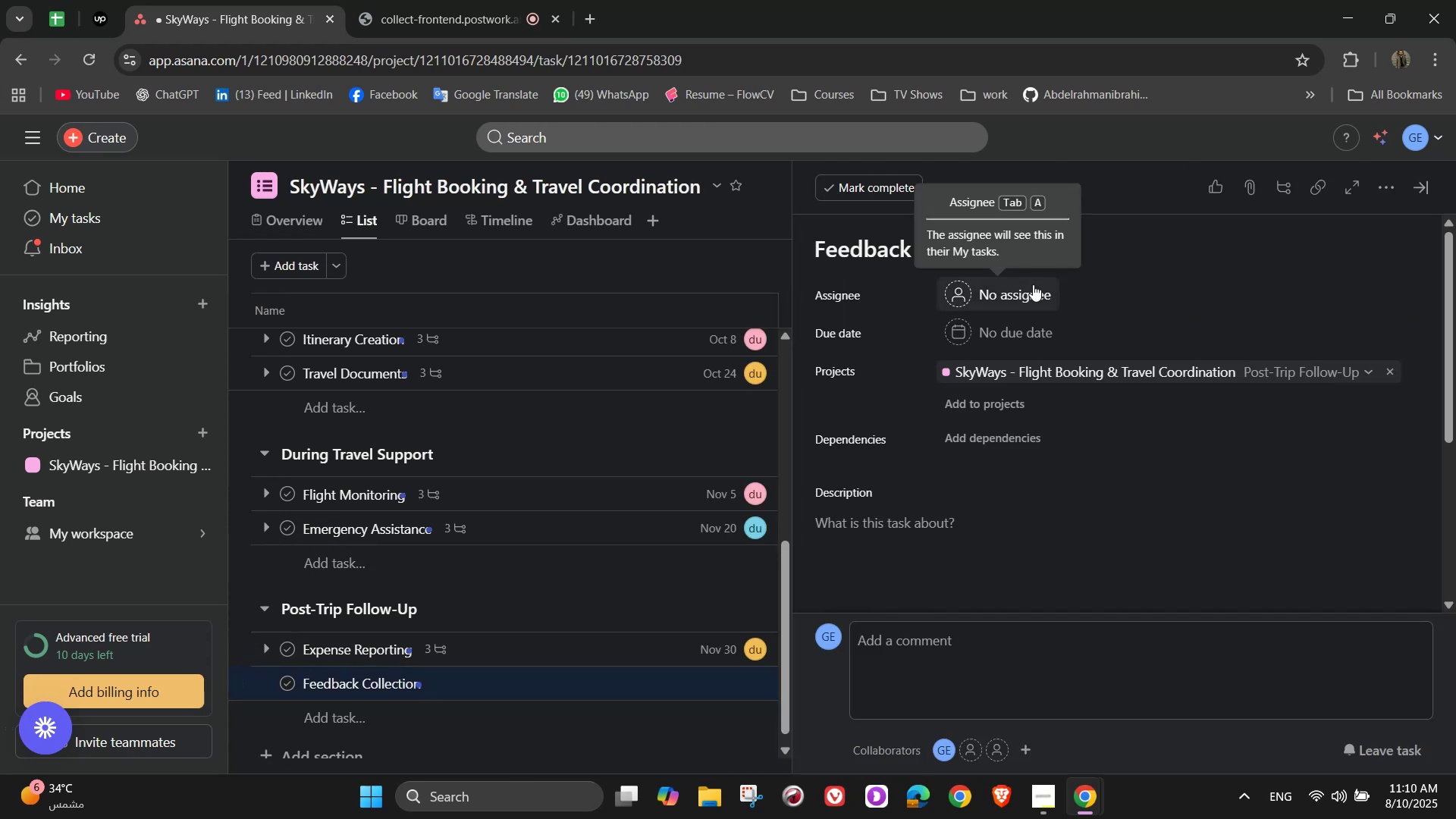 
left_click([1024, 302])
 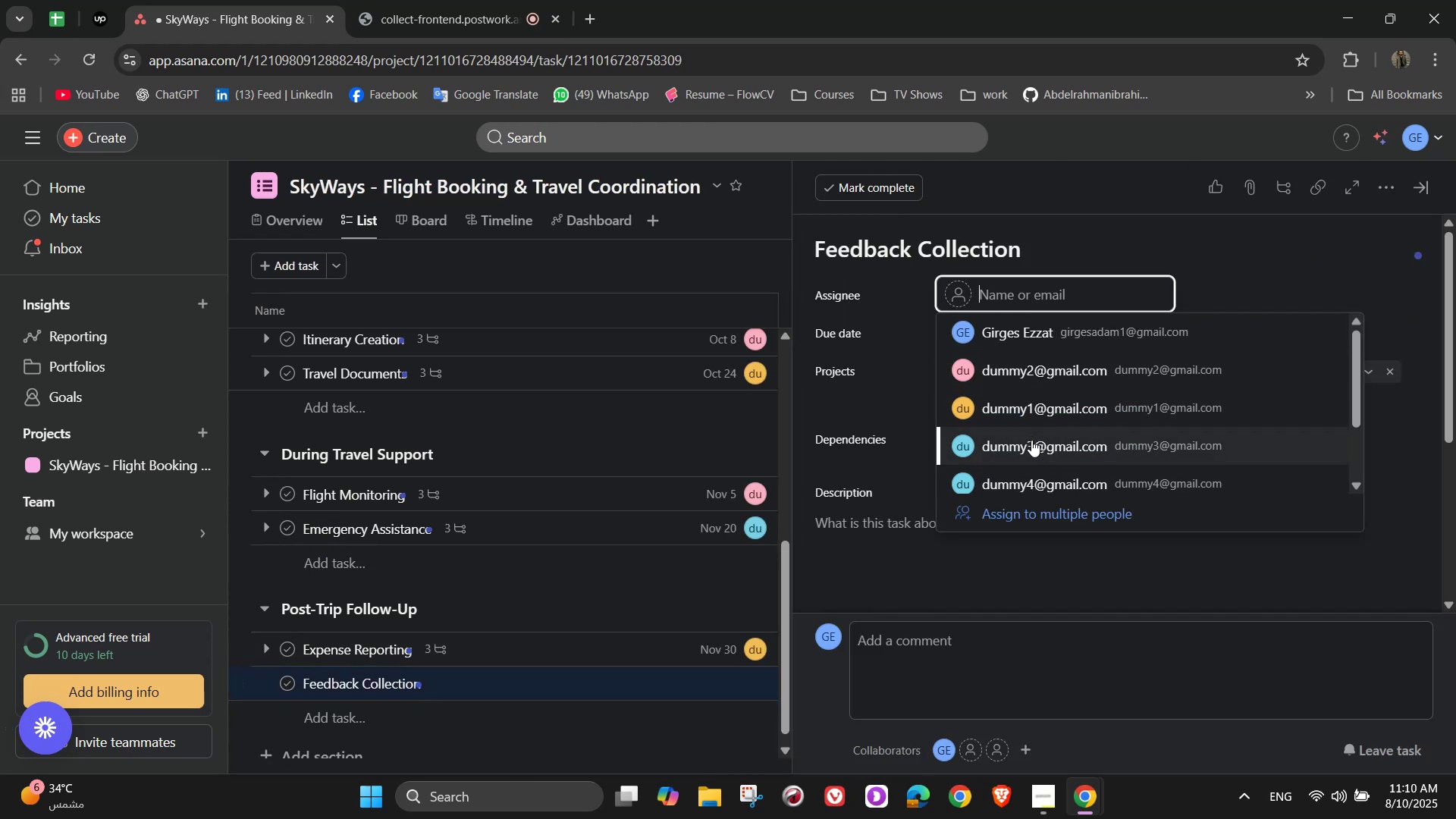 
left_click([1030, 335])
 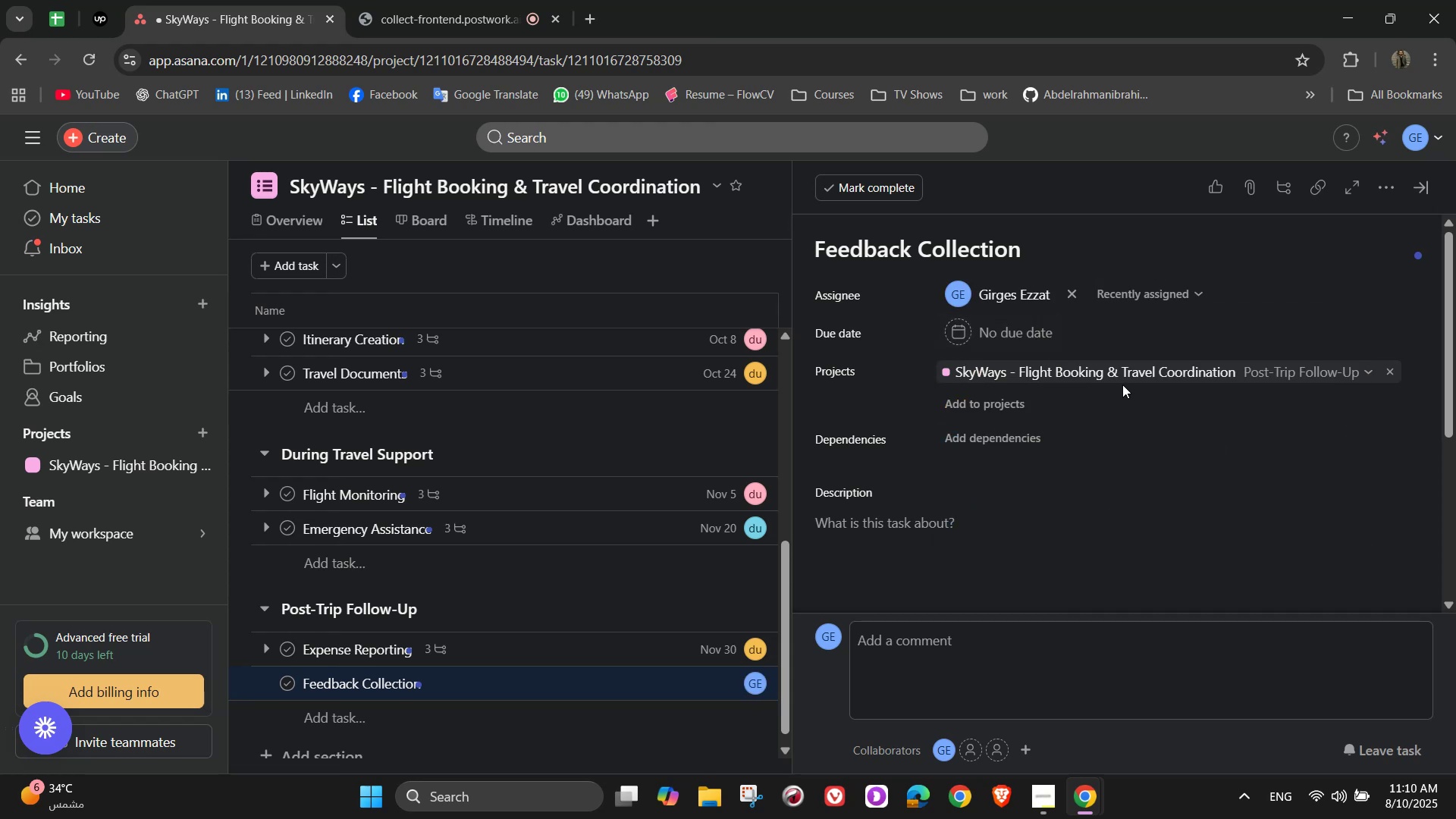 
left_click([1002, 341])
 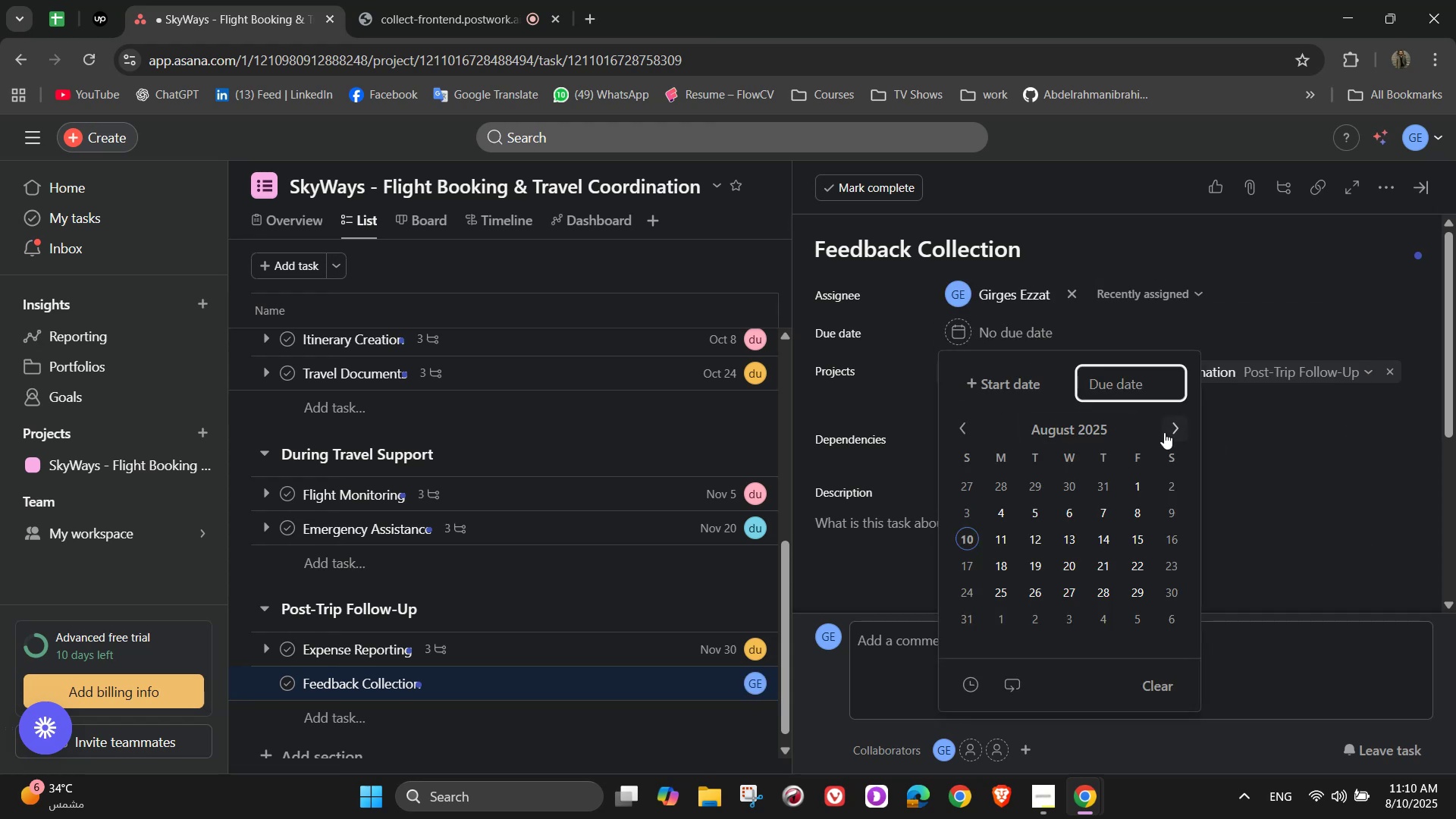 
double_click([1166, 432])
 